 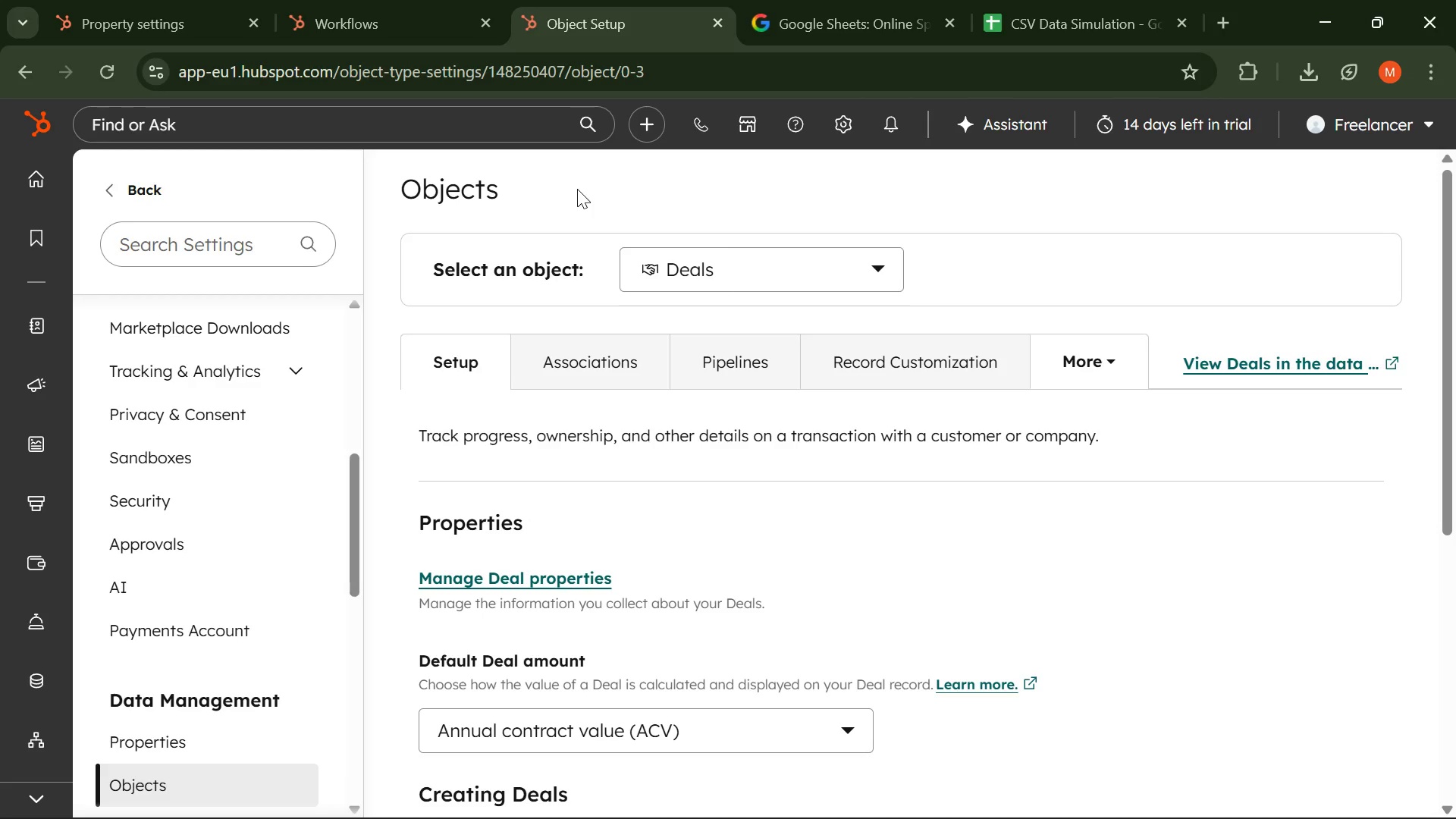 
scroll: coordinate [577, 189], scroll_direction: down, amount: 3.0
 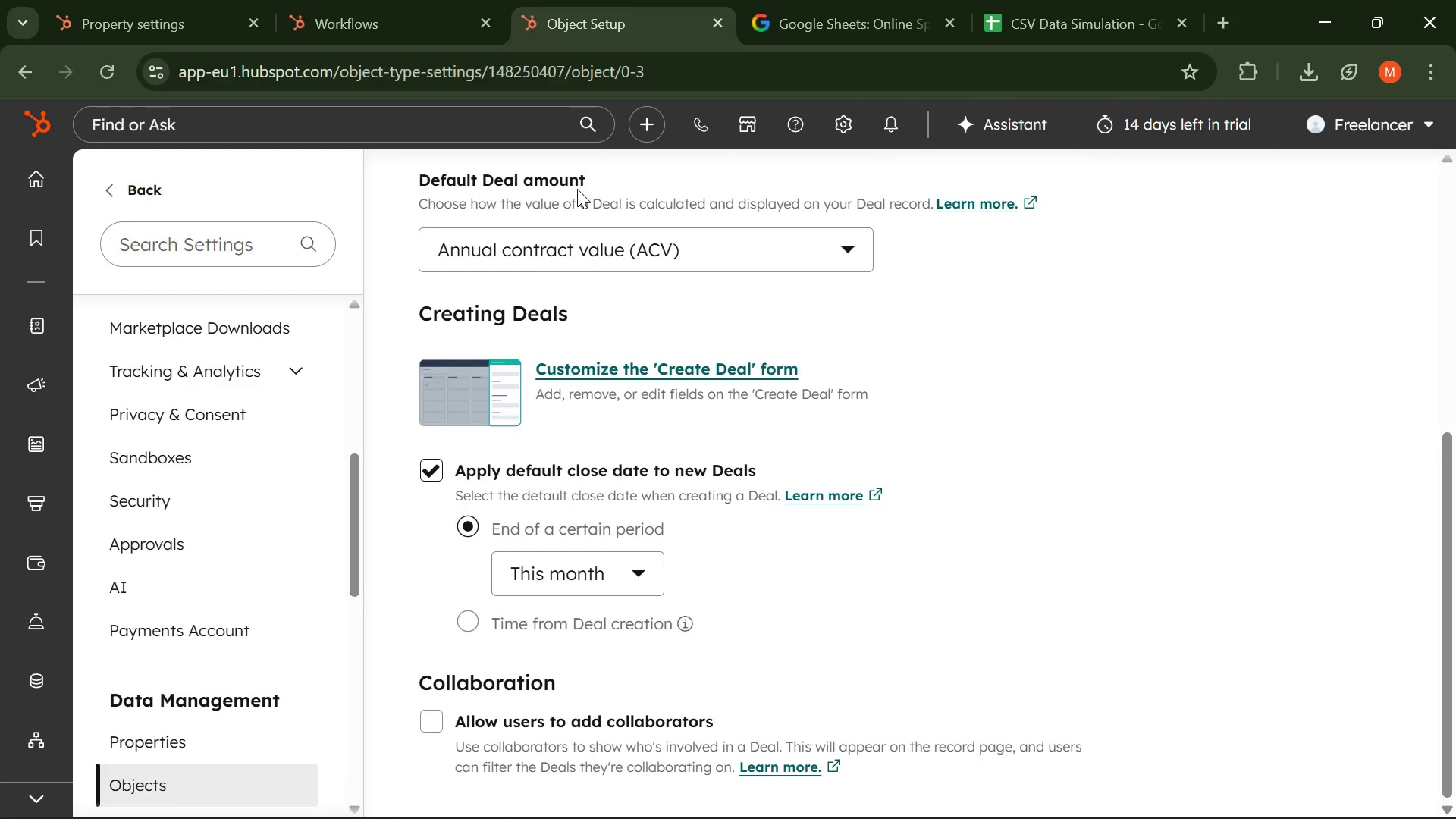 
scroll: coordinate [577, 189], scroll_direction: up, amount: 3.0
 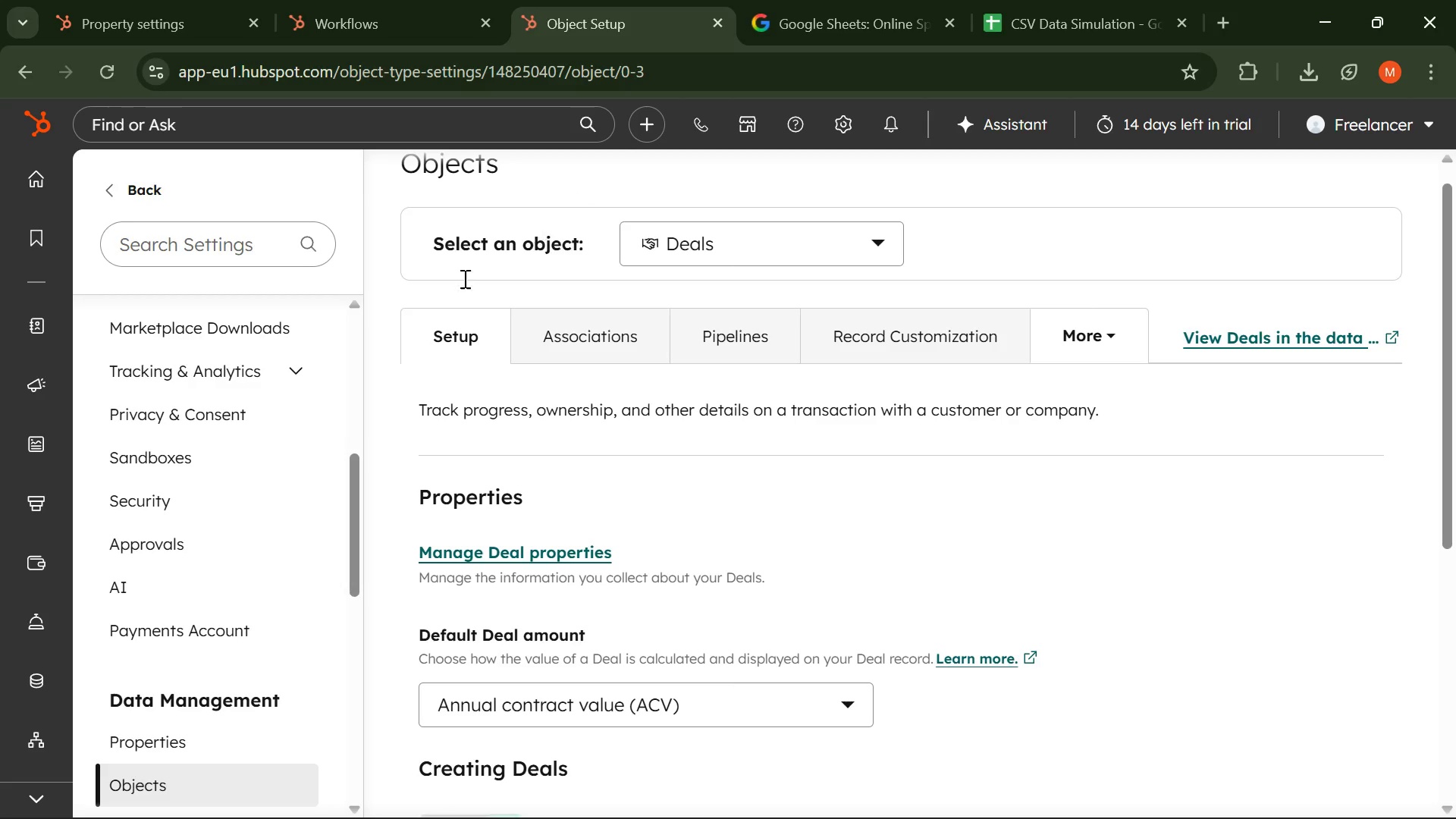 
wait(15.49)
 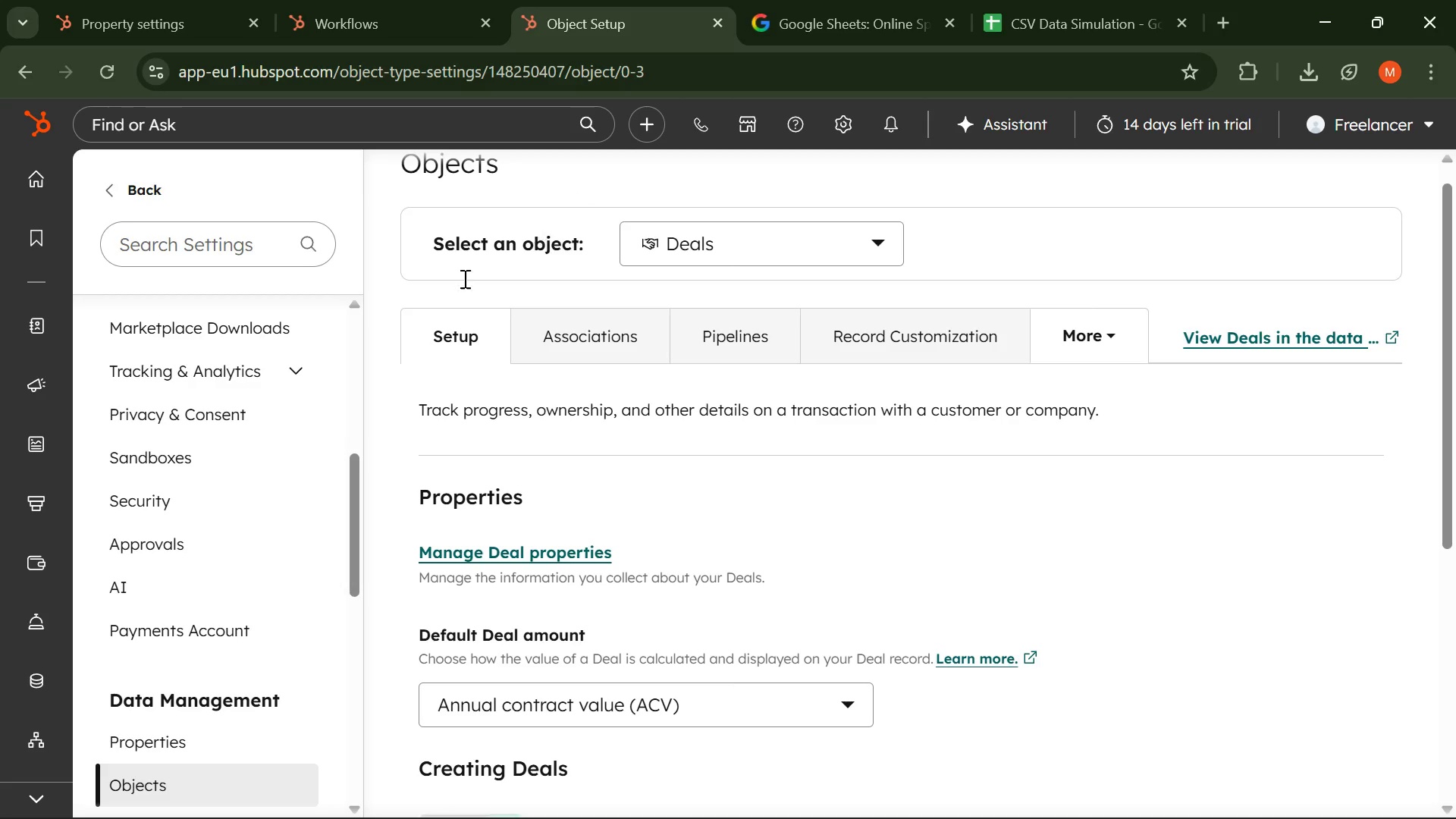 
mouse_move([1042, 19])
 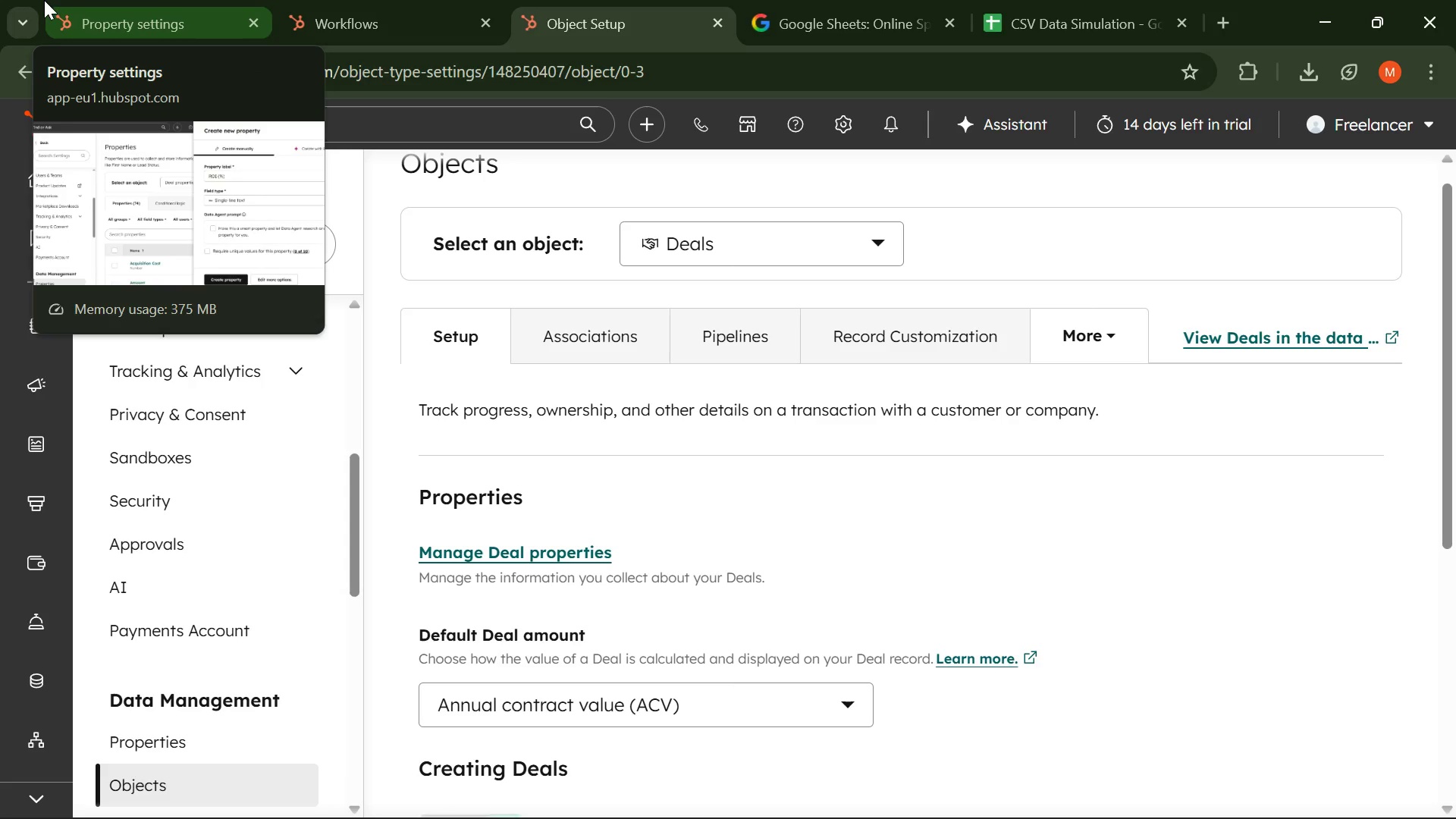 
wait(24.33)
 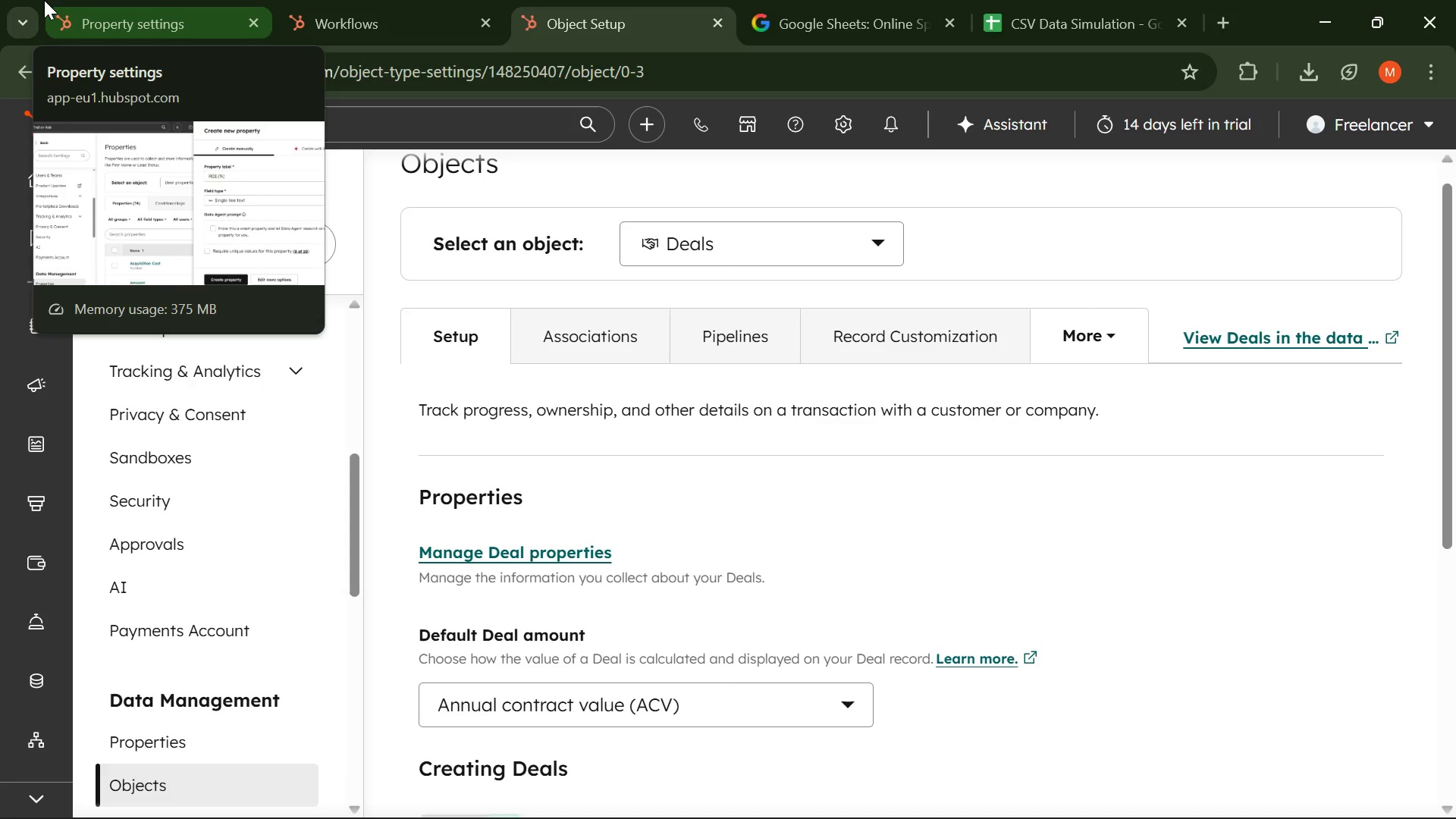 
mouse_move([74, 15])
 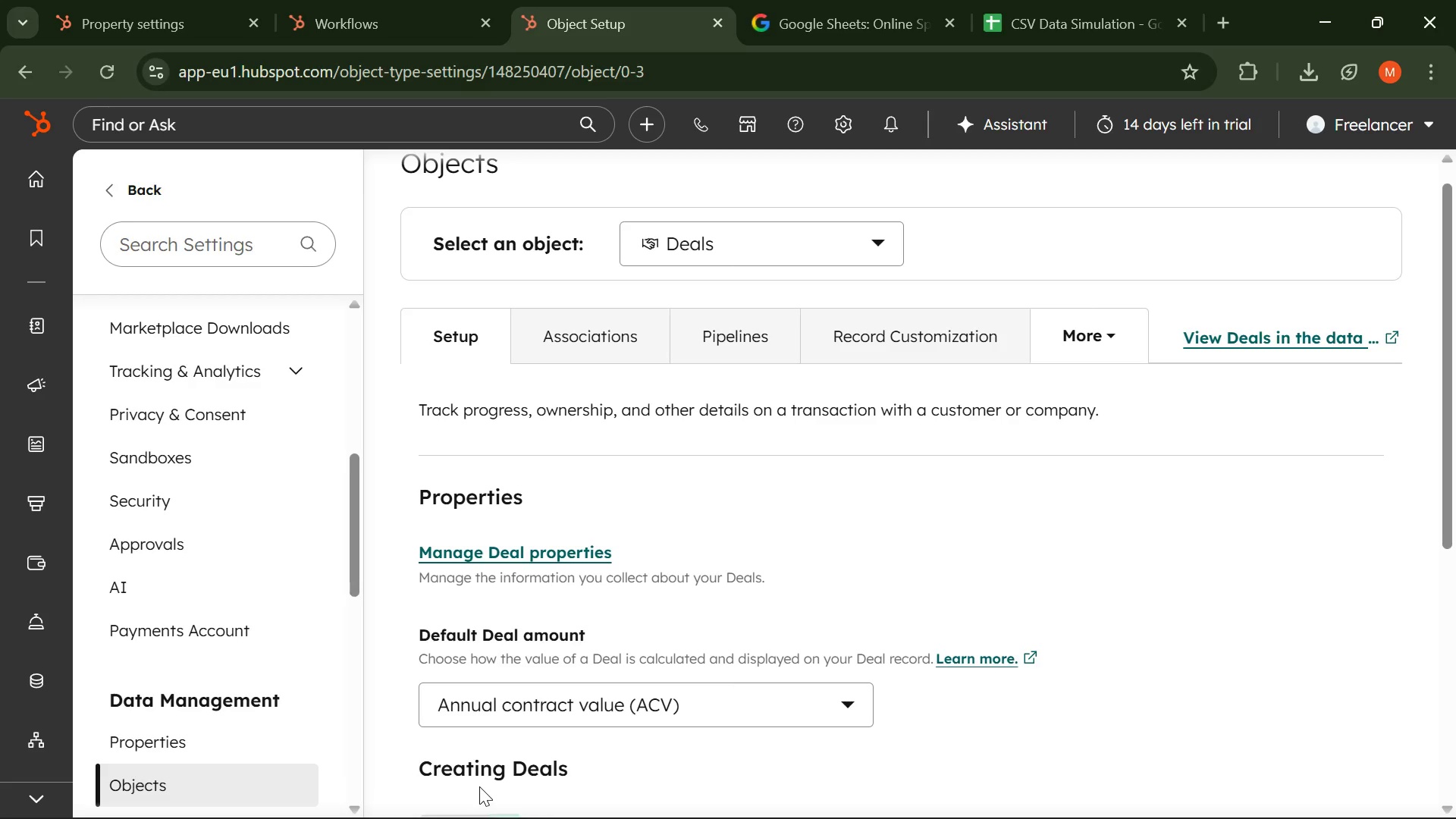 
wait(41.57)
 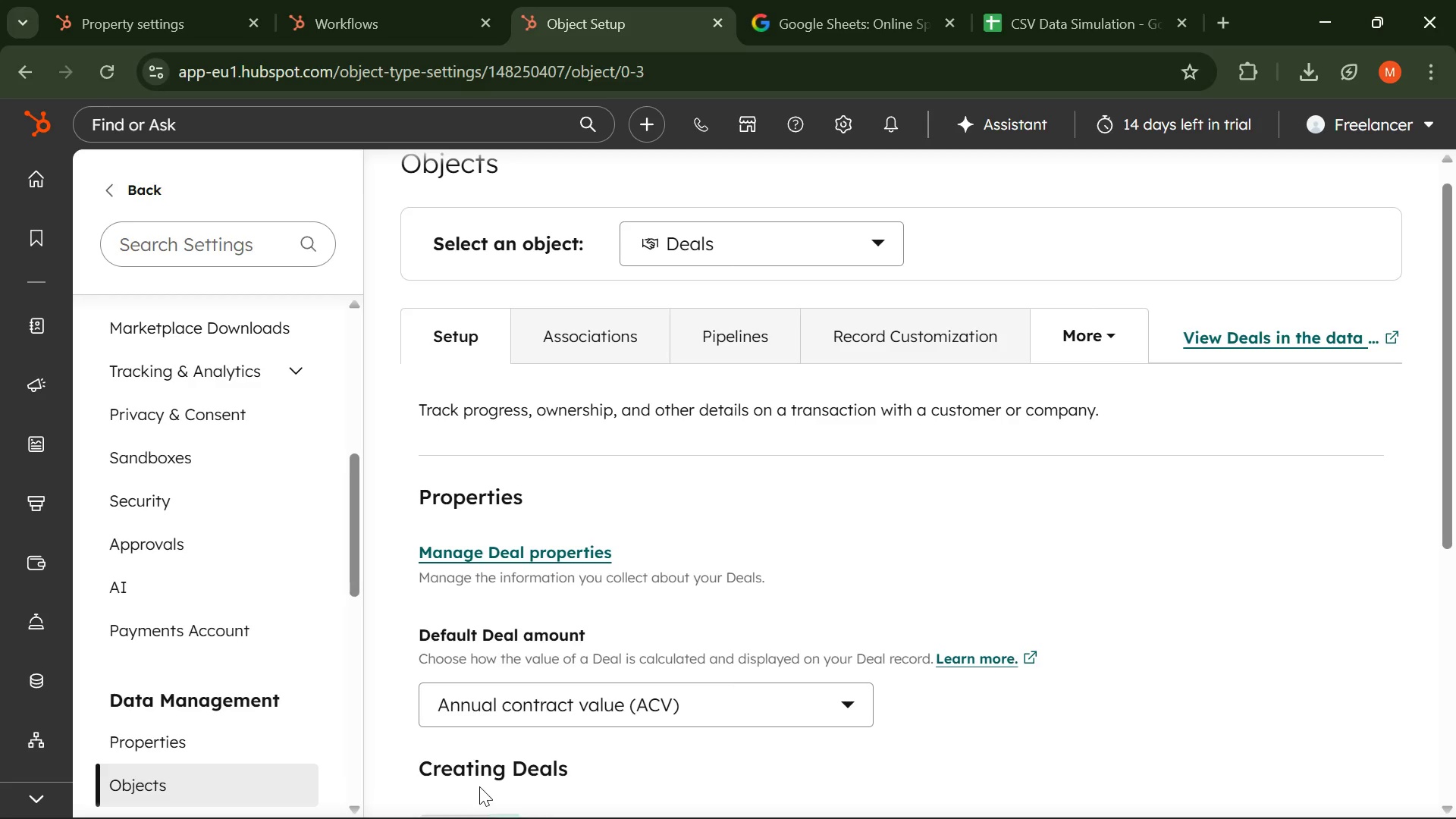 
scroll: coordinate [849, 603], scroll_direction: down, amount: 1.0
 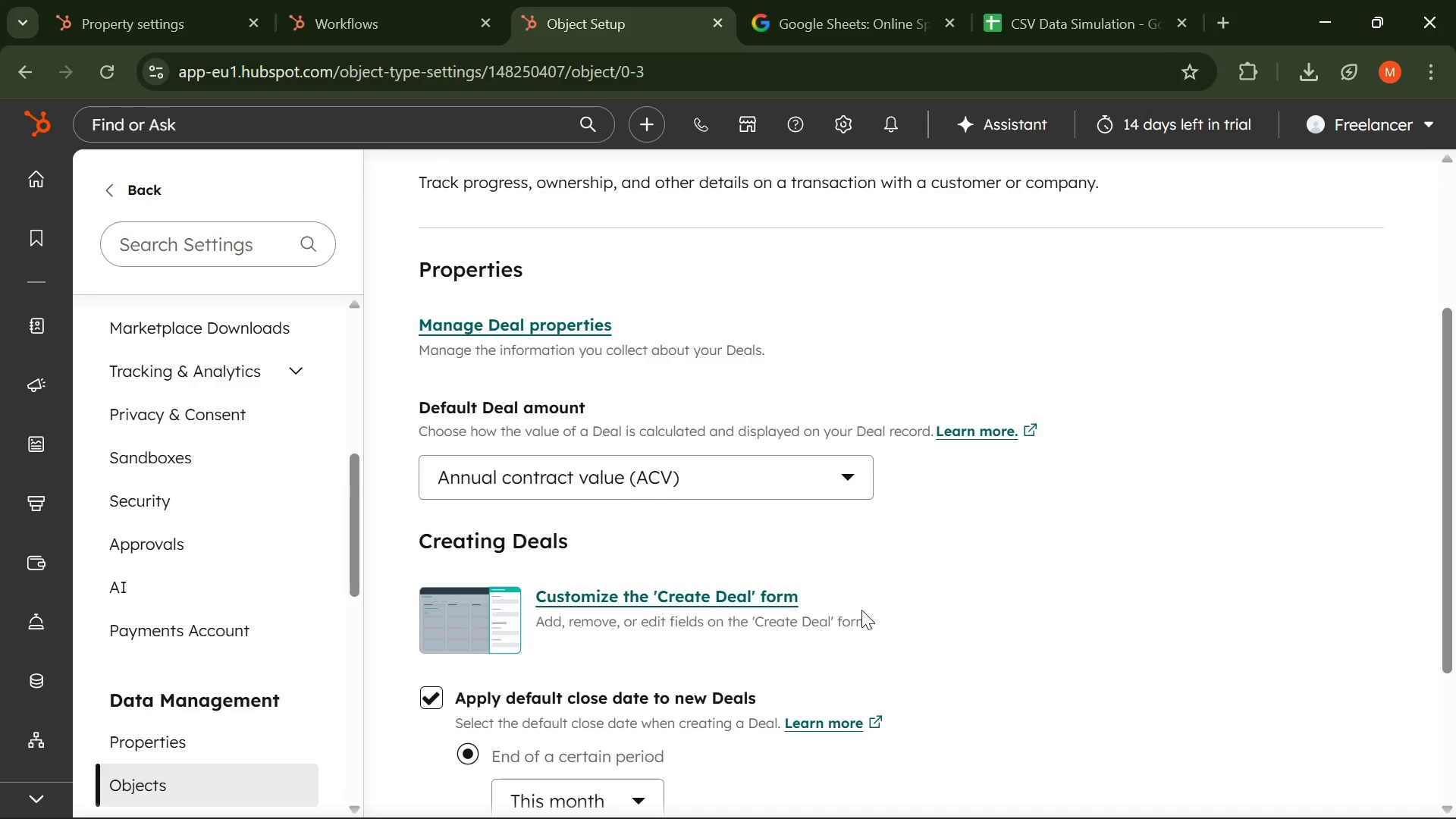 
wait(9.95)
 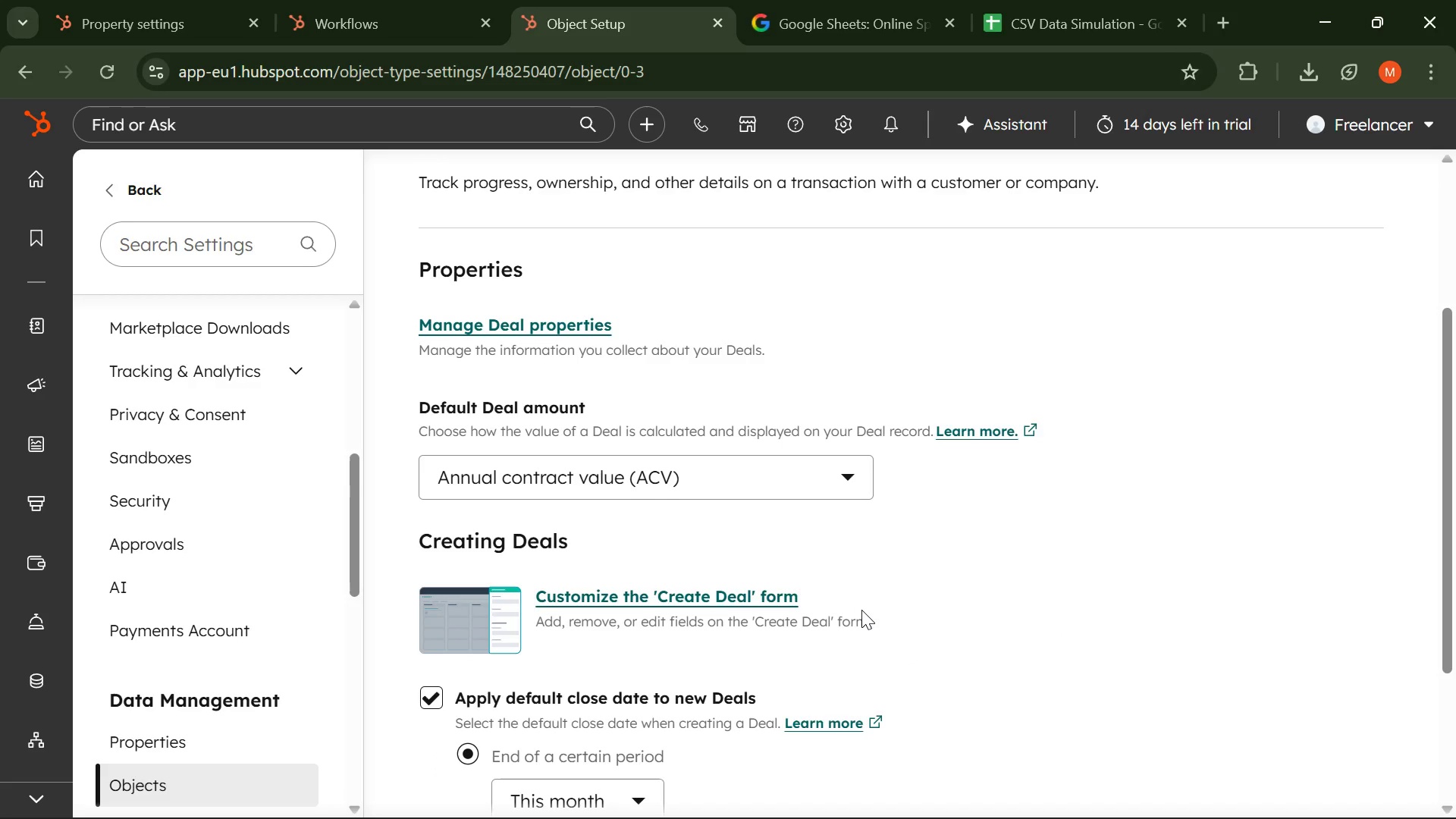 
left_click([541, 331])
 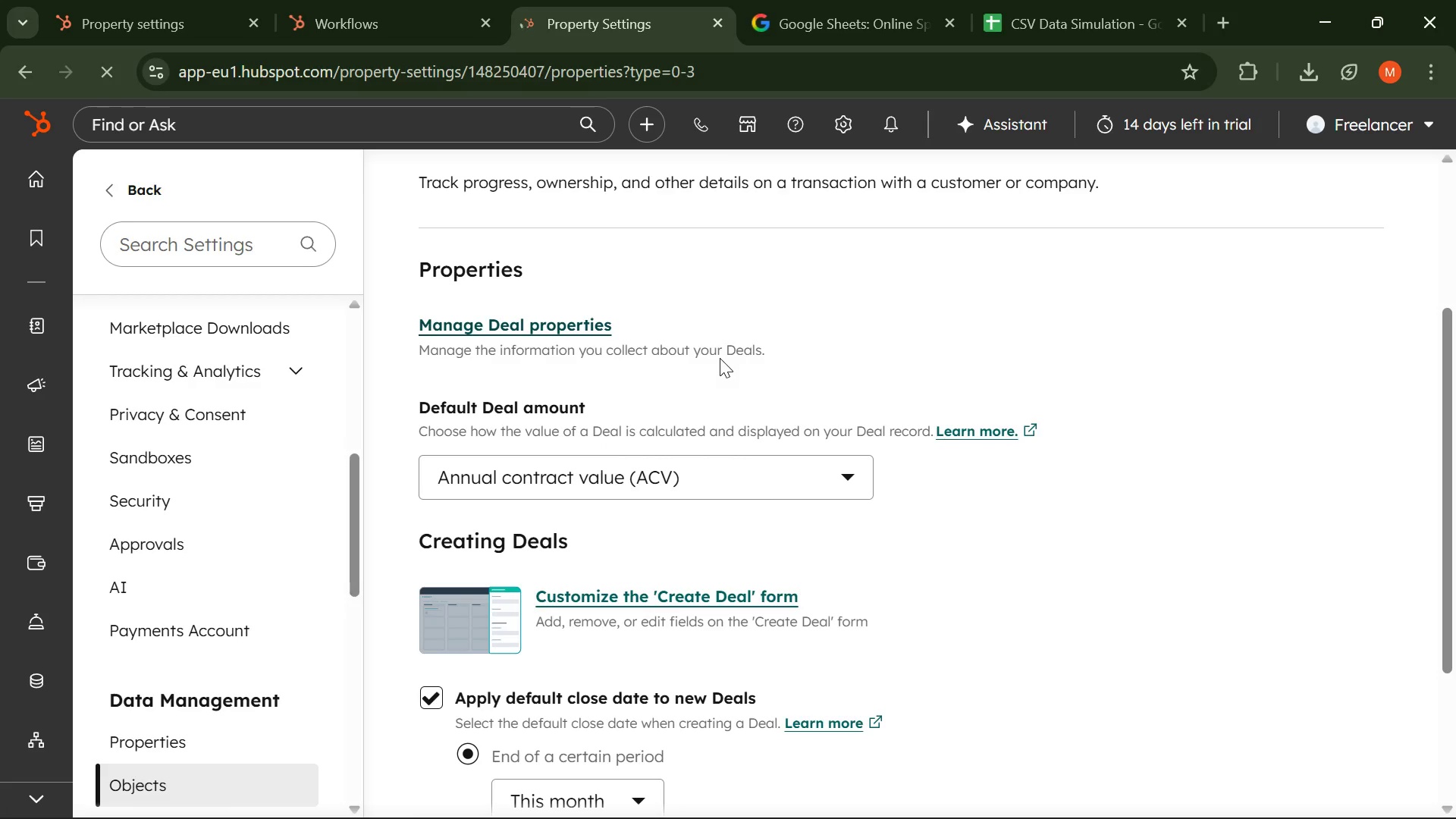 
scroll: coordinate [720, 357], scroll_direction: up, amount: 2.0
 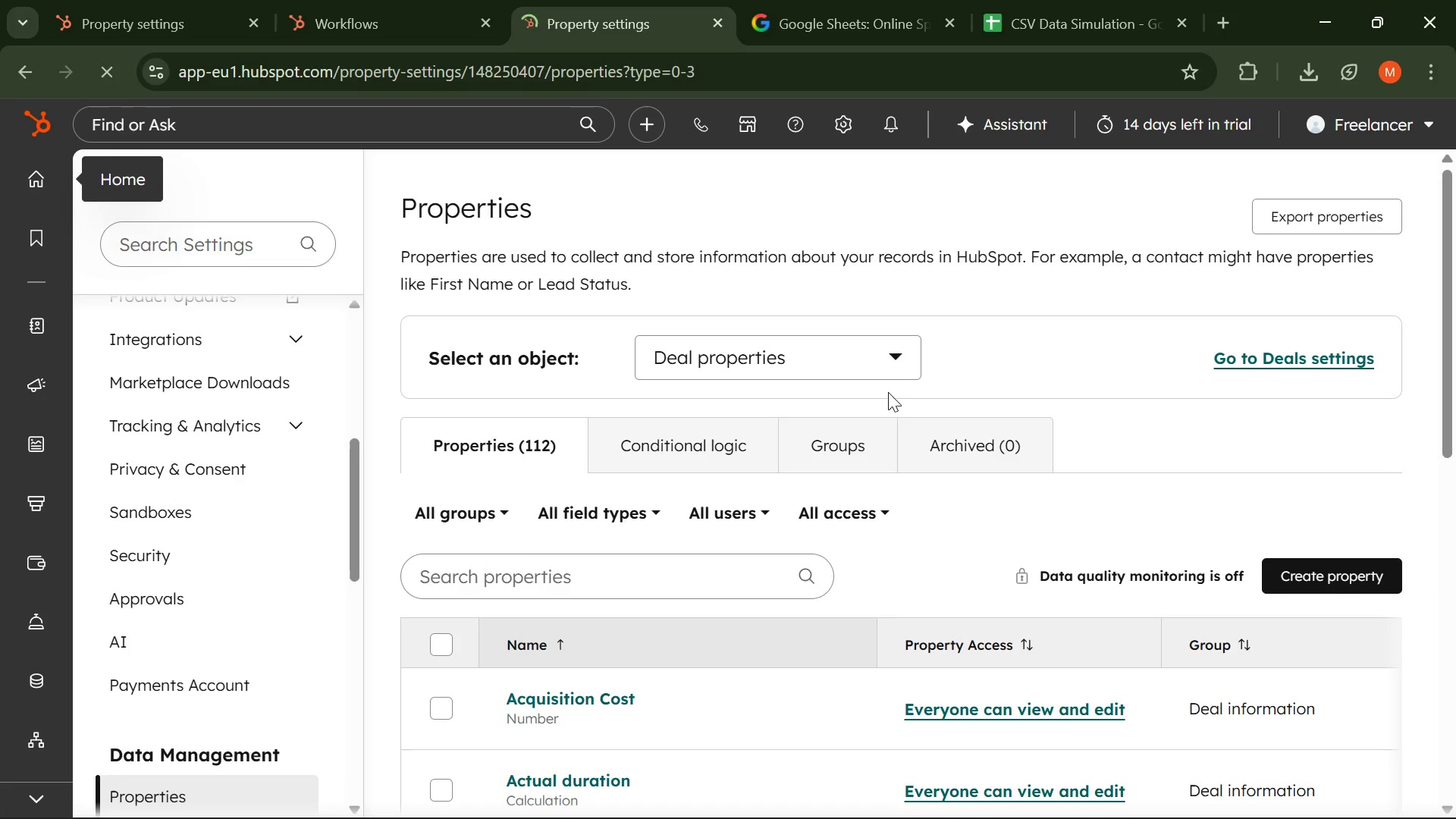 
wait(10.01)
 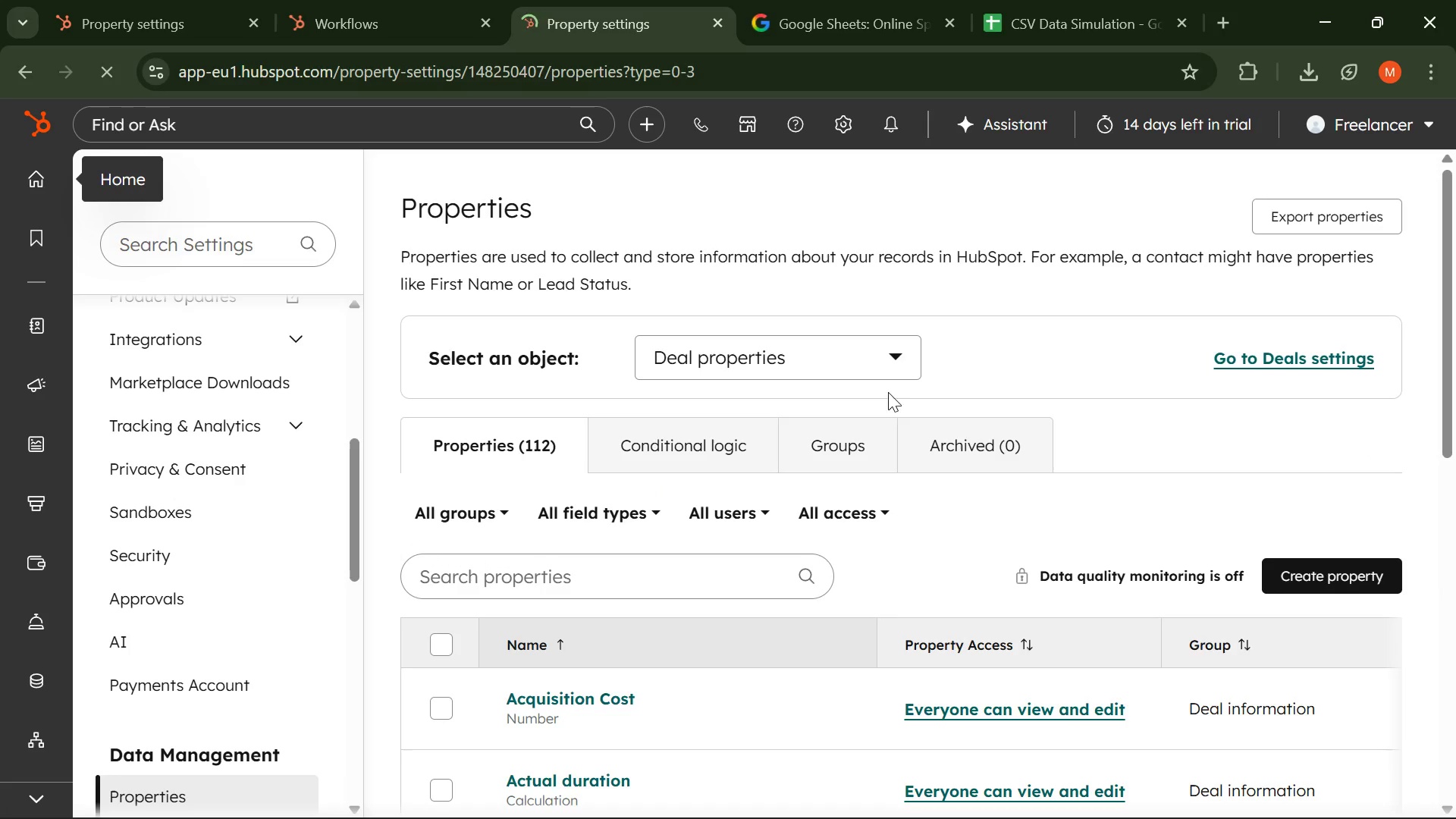 
left_click([27, 62])
 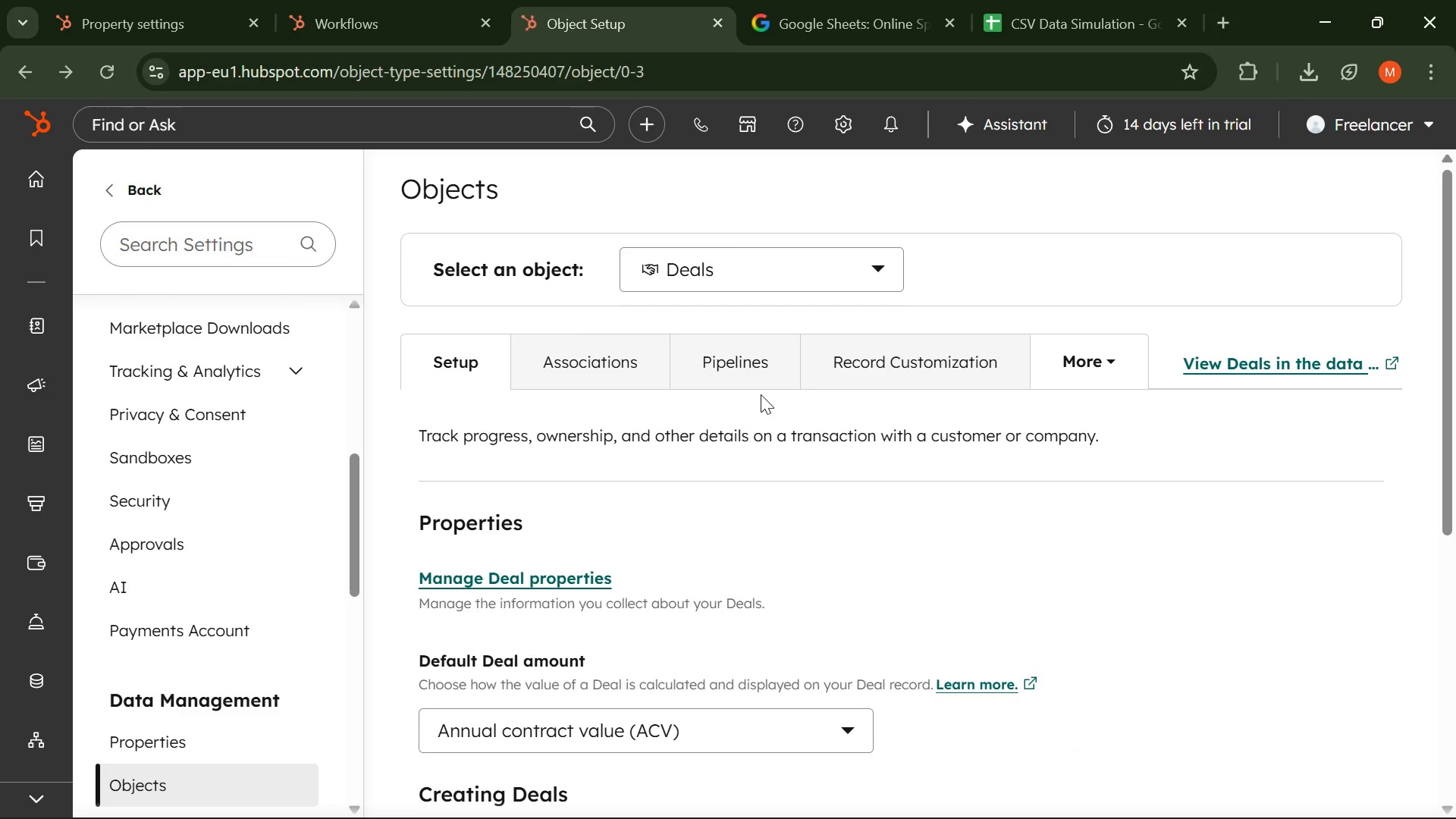 
left_click([757, 354])
 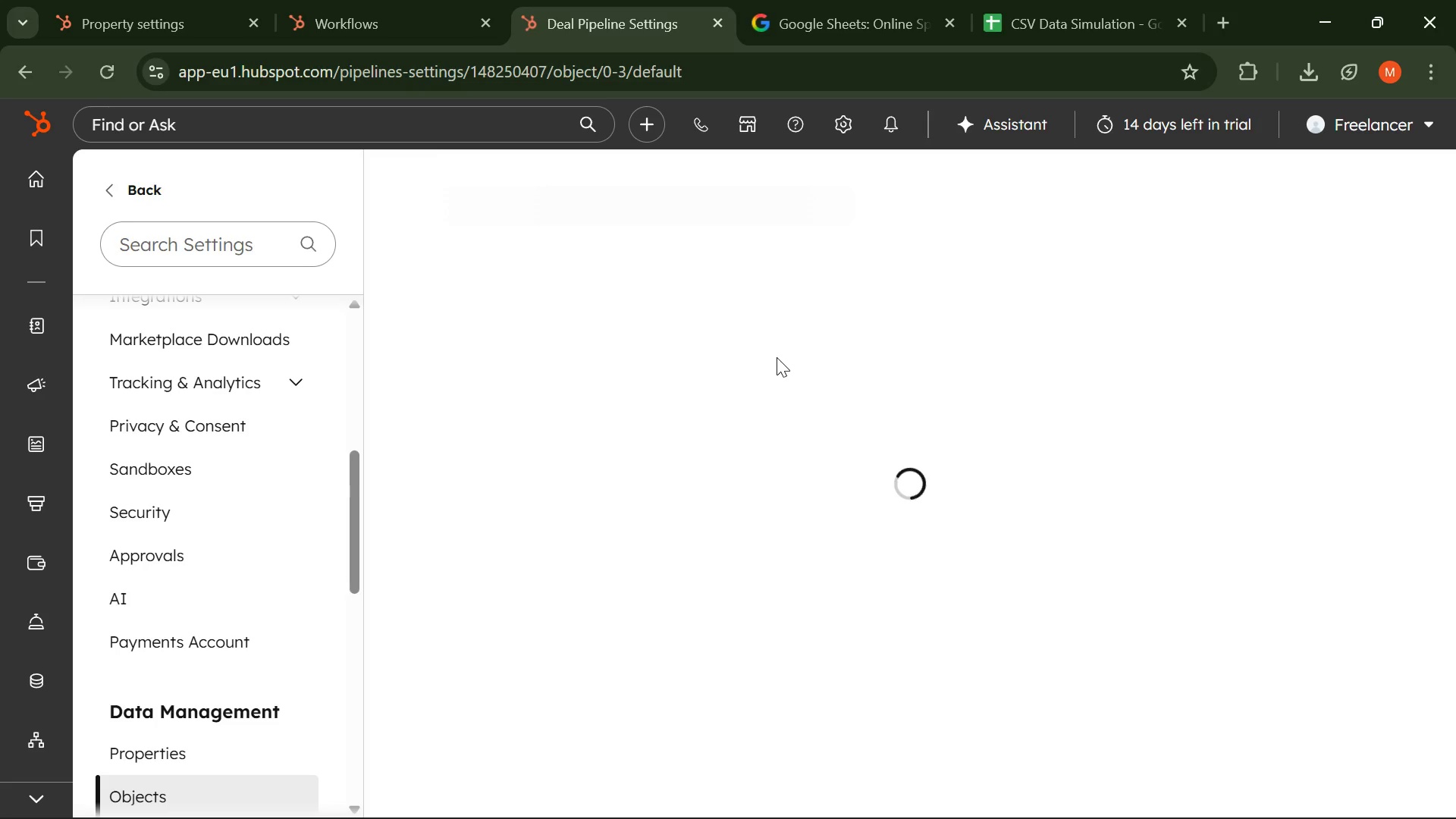 
wait(5.34)
 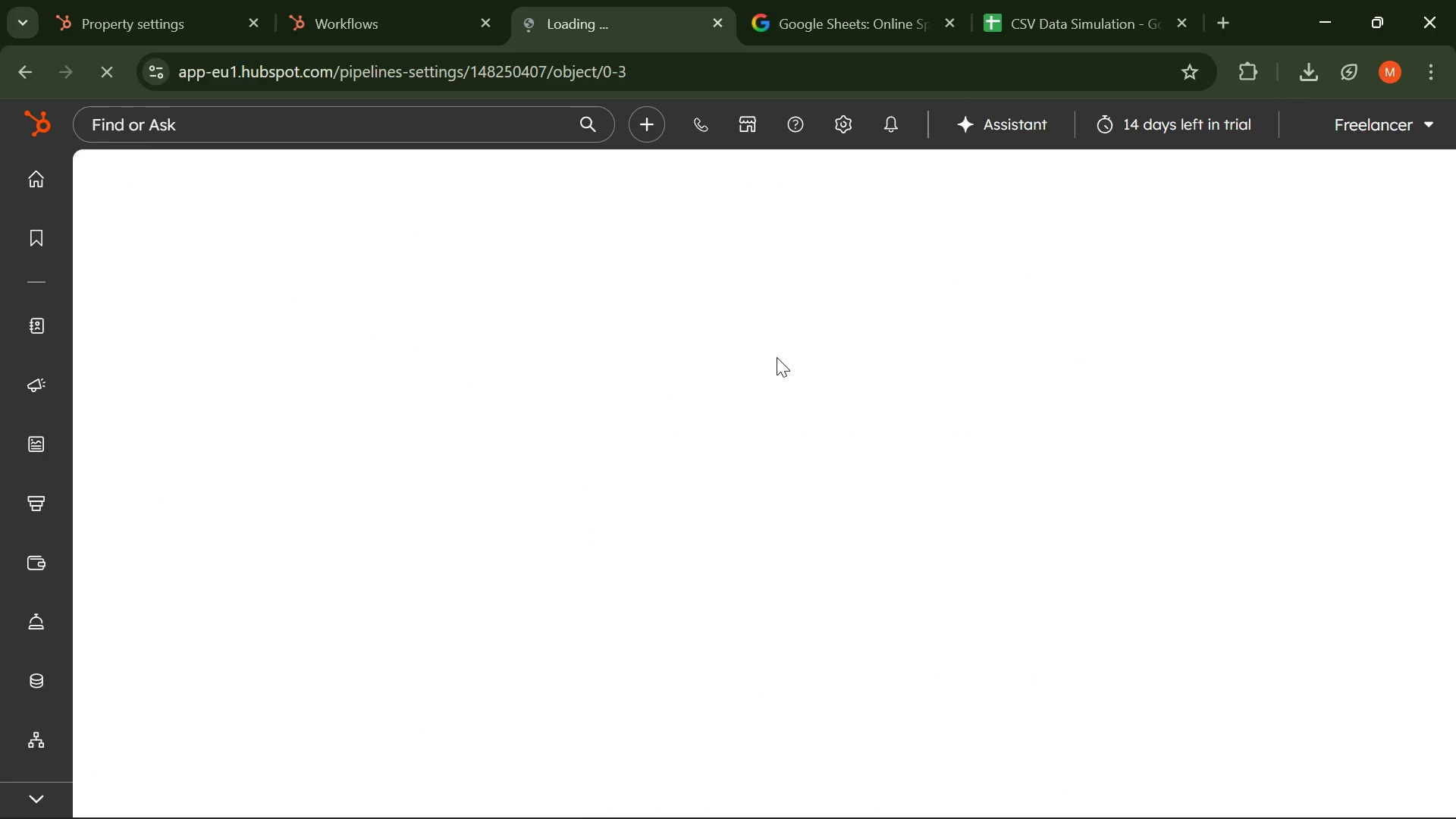 
scroll: coordinate [800, 367], scroll_direction: down, amount: 2.0
 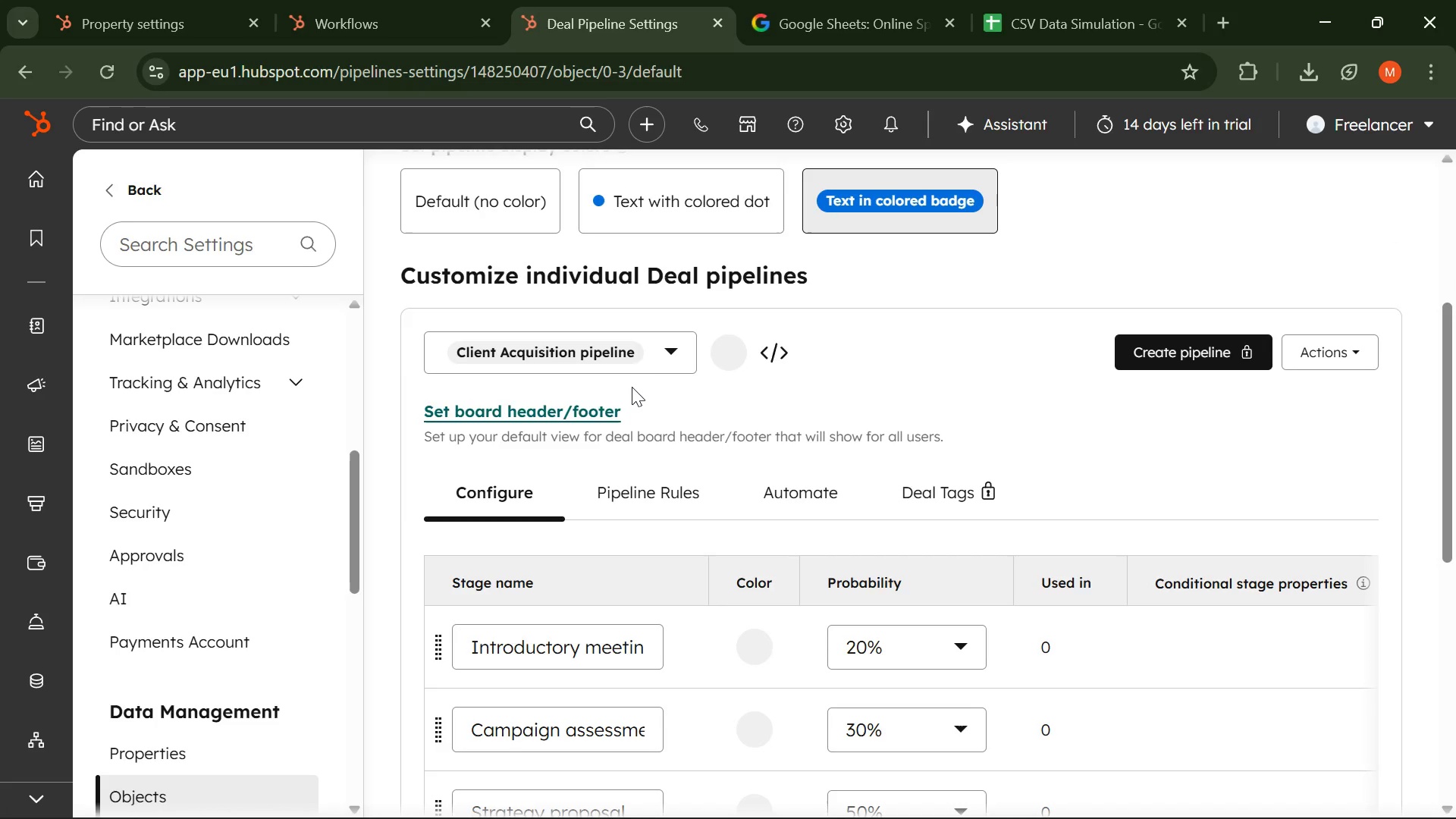 
wait(6.27)
 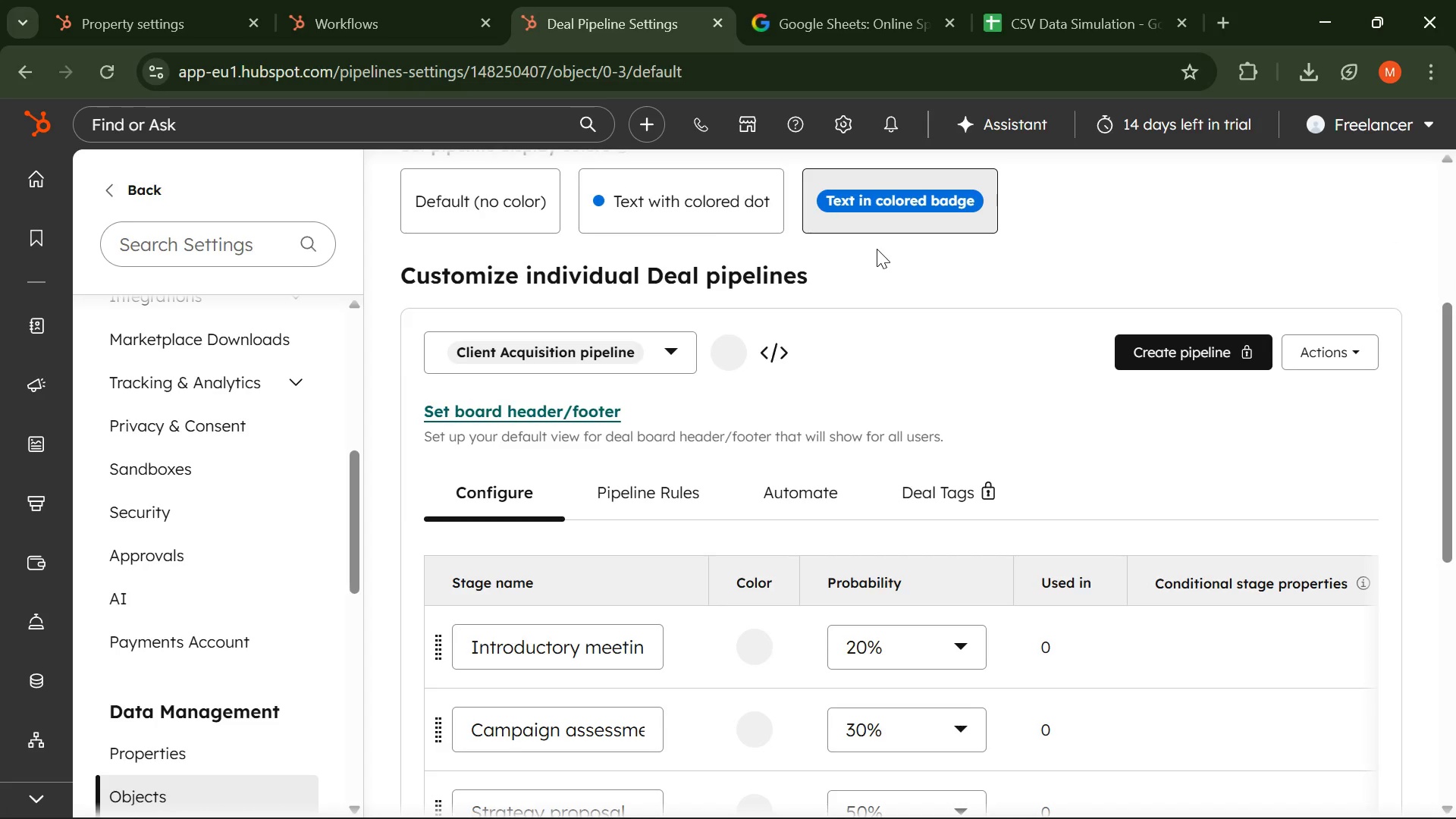 
left_click([667, 352])
 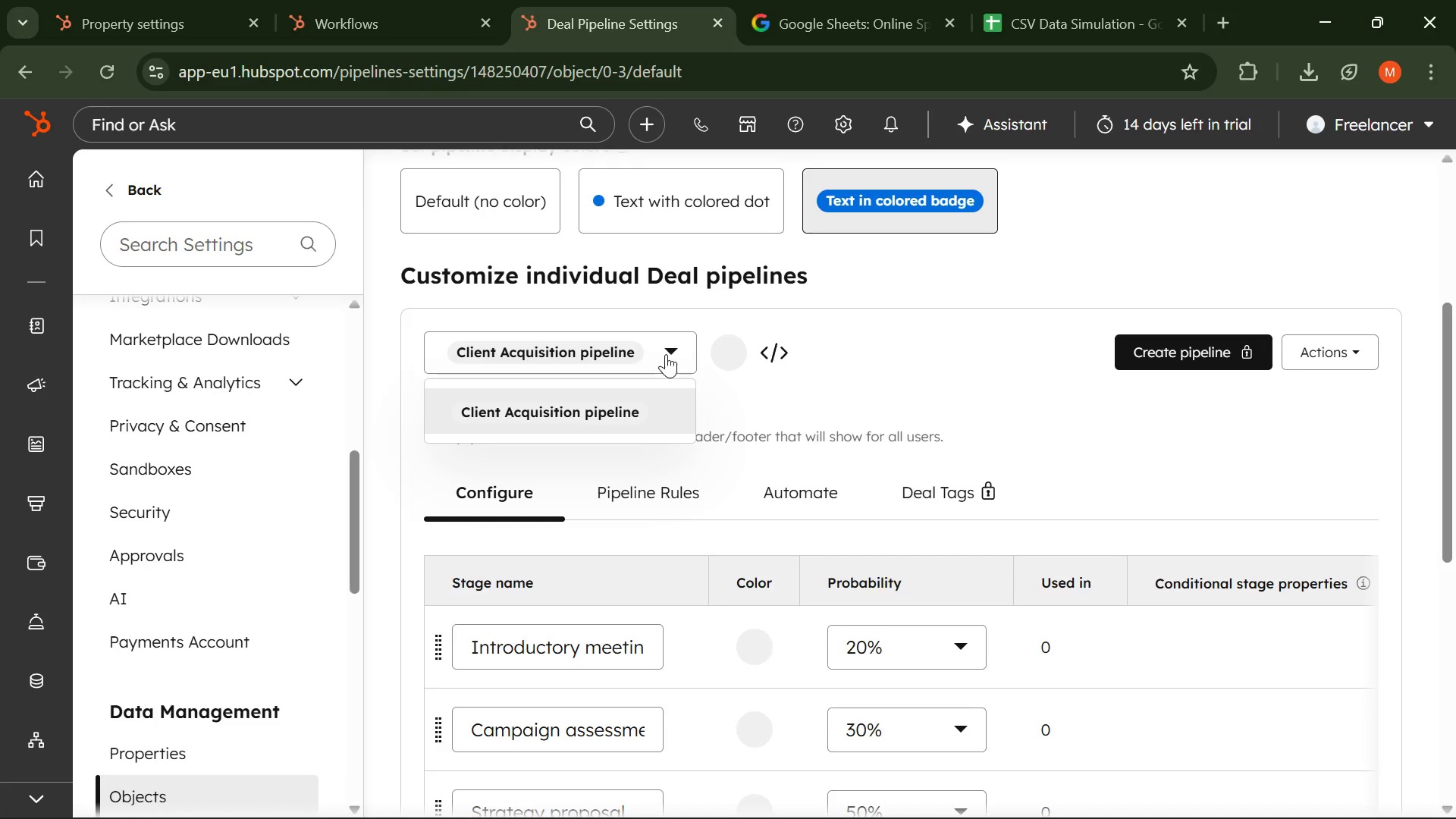 
left_click([666, 354])
 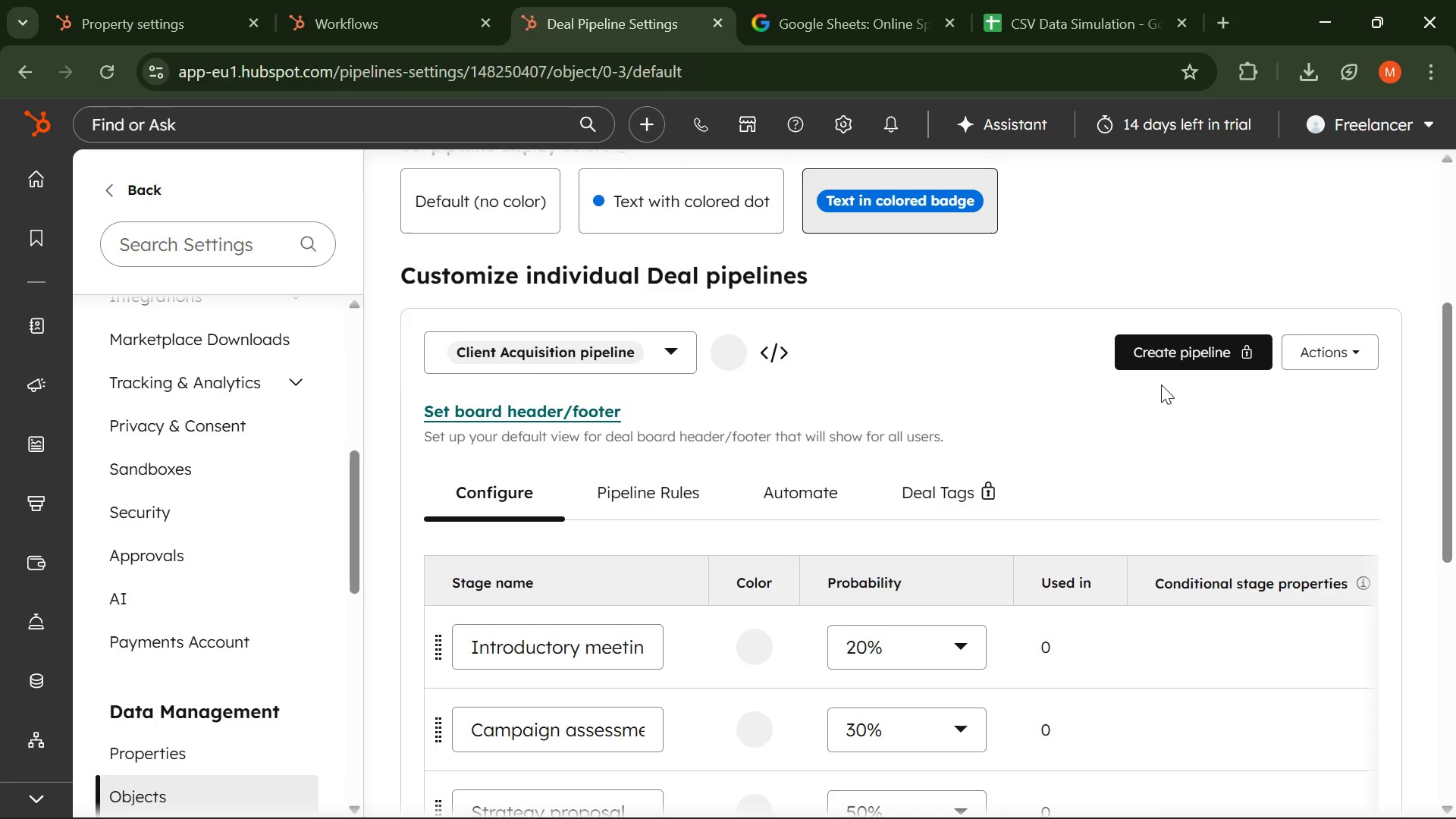 
wait(5.39)
 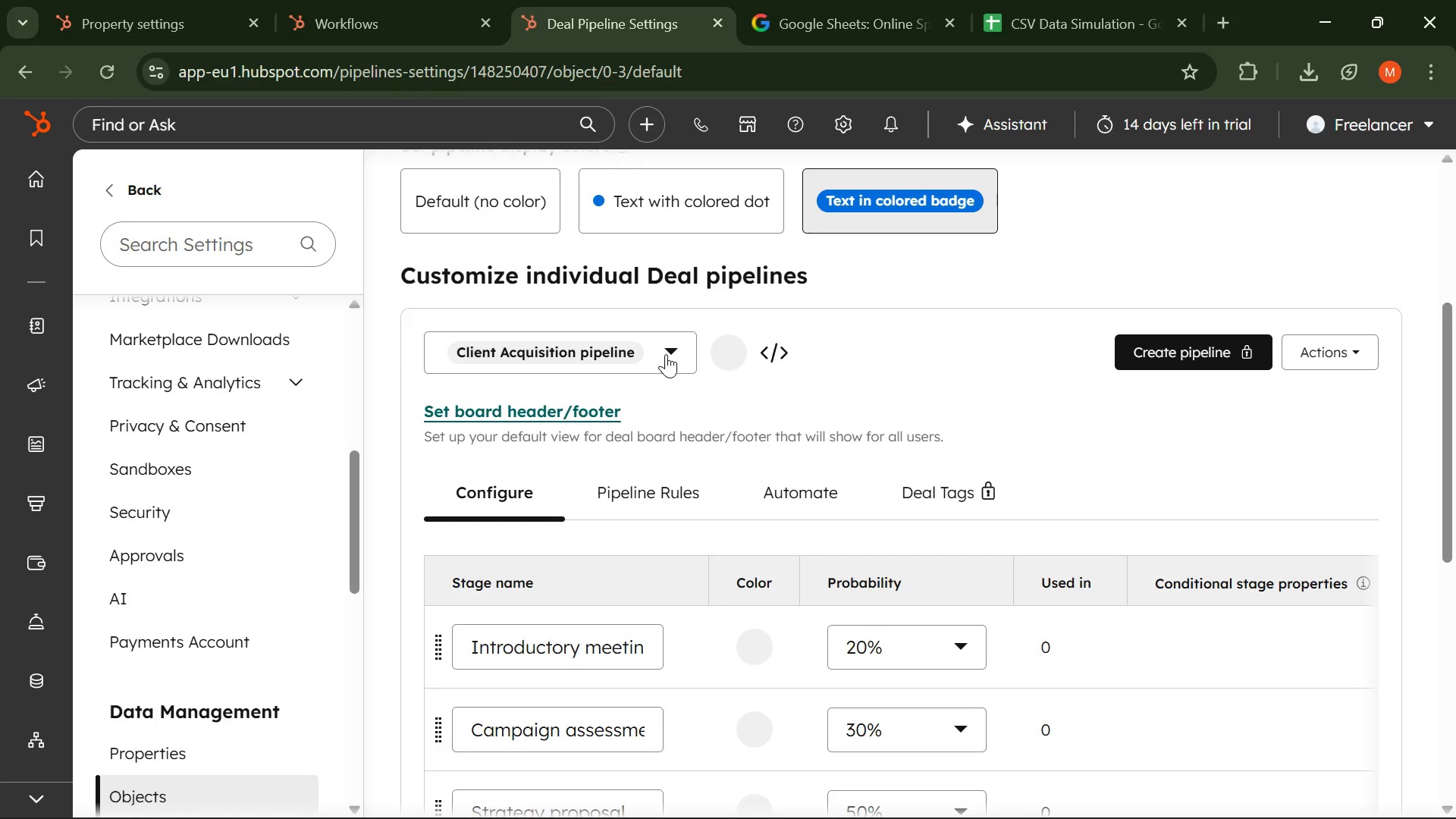 
left_click([905, 800])
 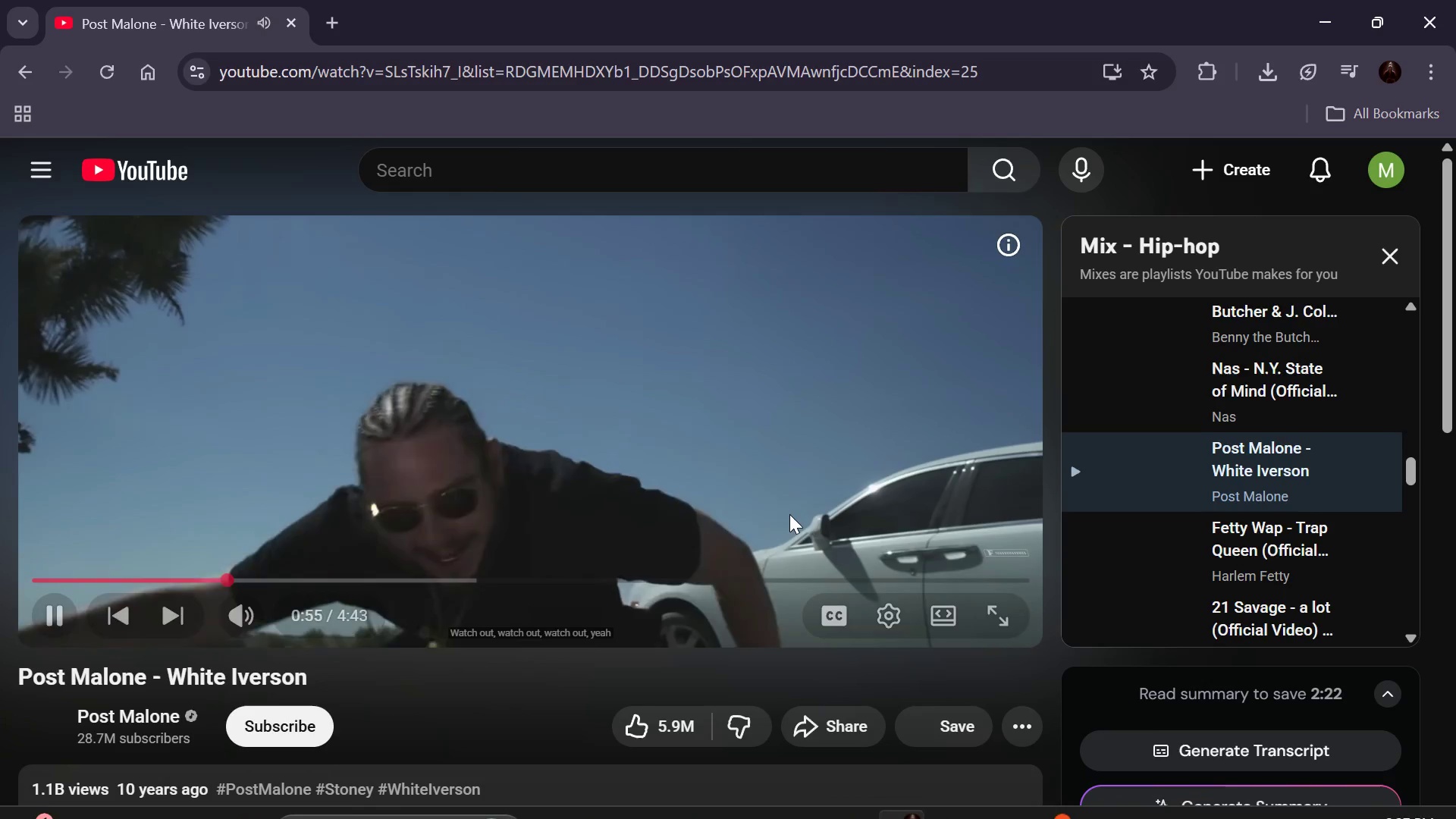 
scroll: coordinate [789, 514], scroll_direction: down, amount: 3.0
 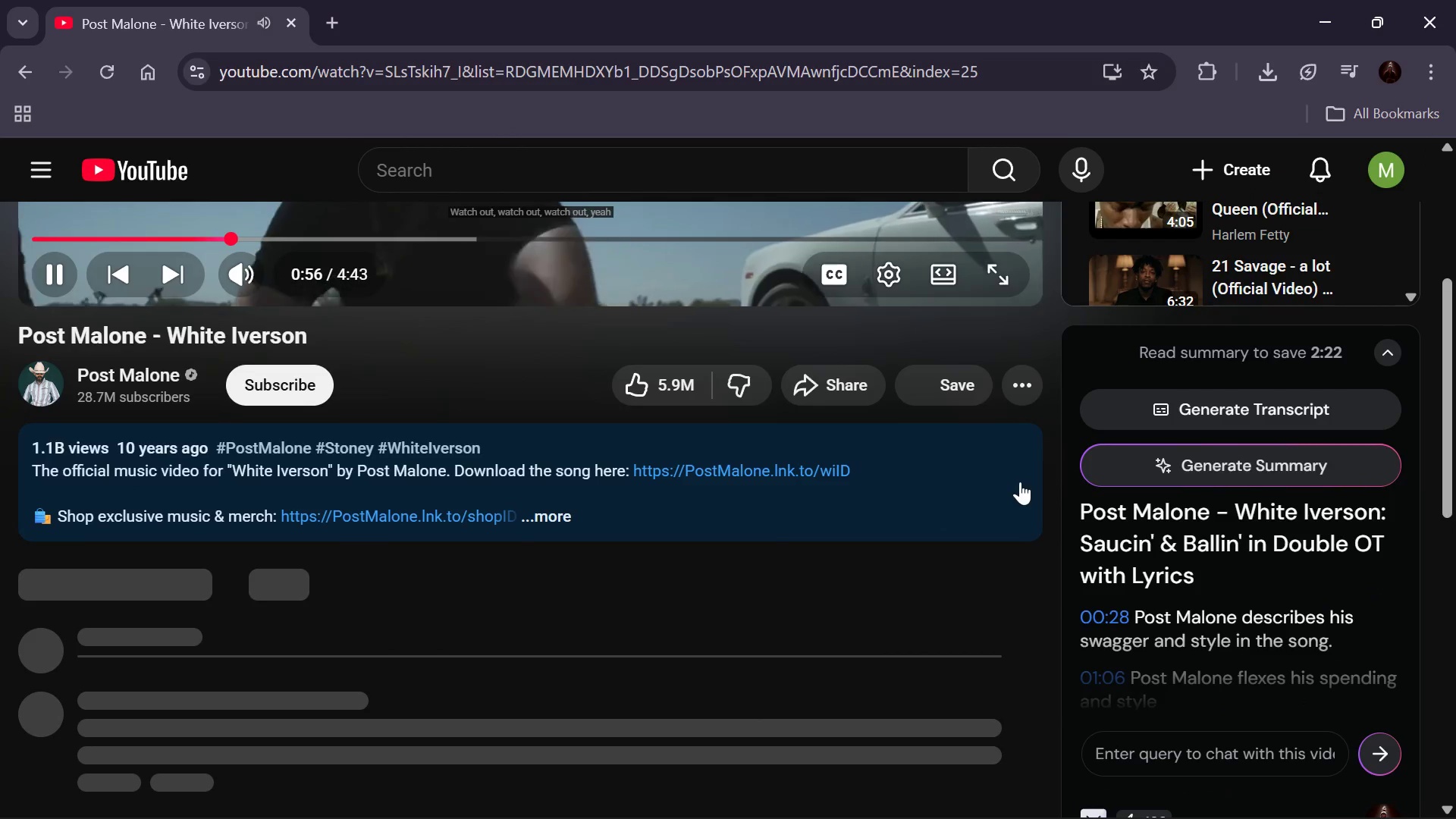 
scroll: coordinate [988, 485], scroll_direction: up, amount: 1.0
 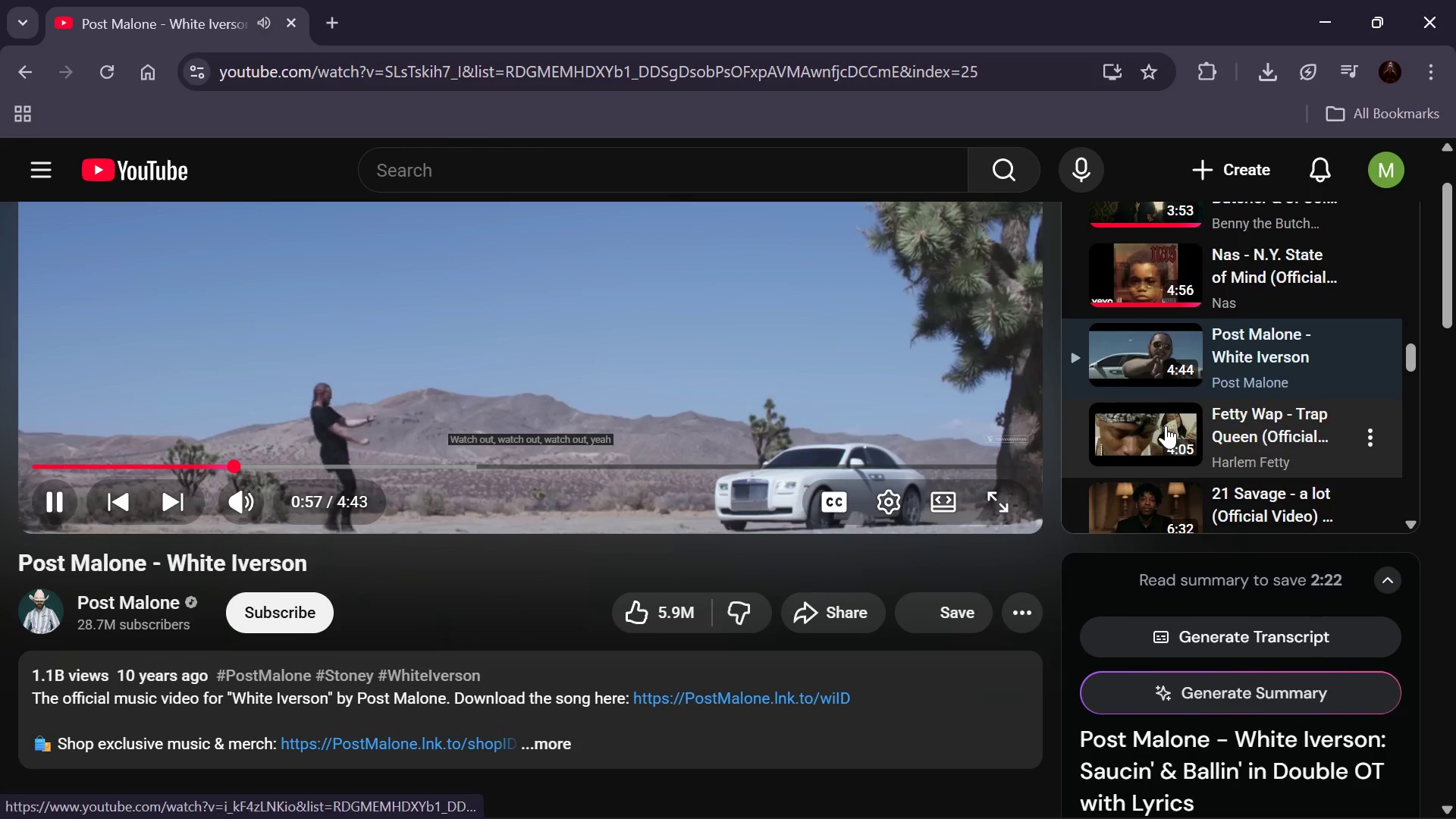 
left_click([1166, 425])
 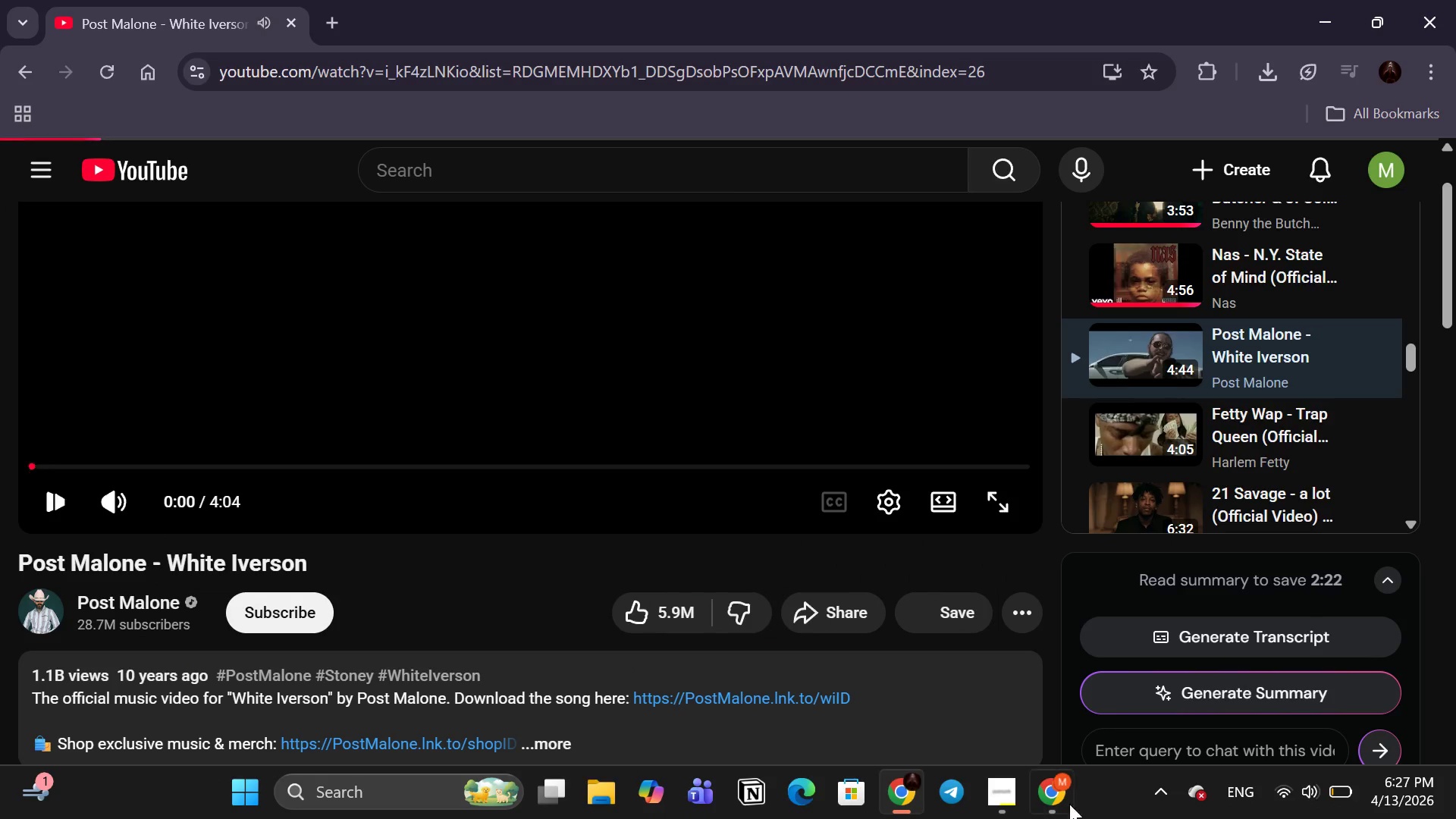 
left_click([1055, 791])
 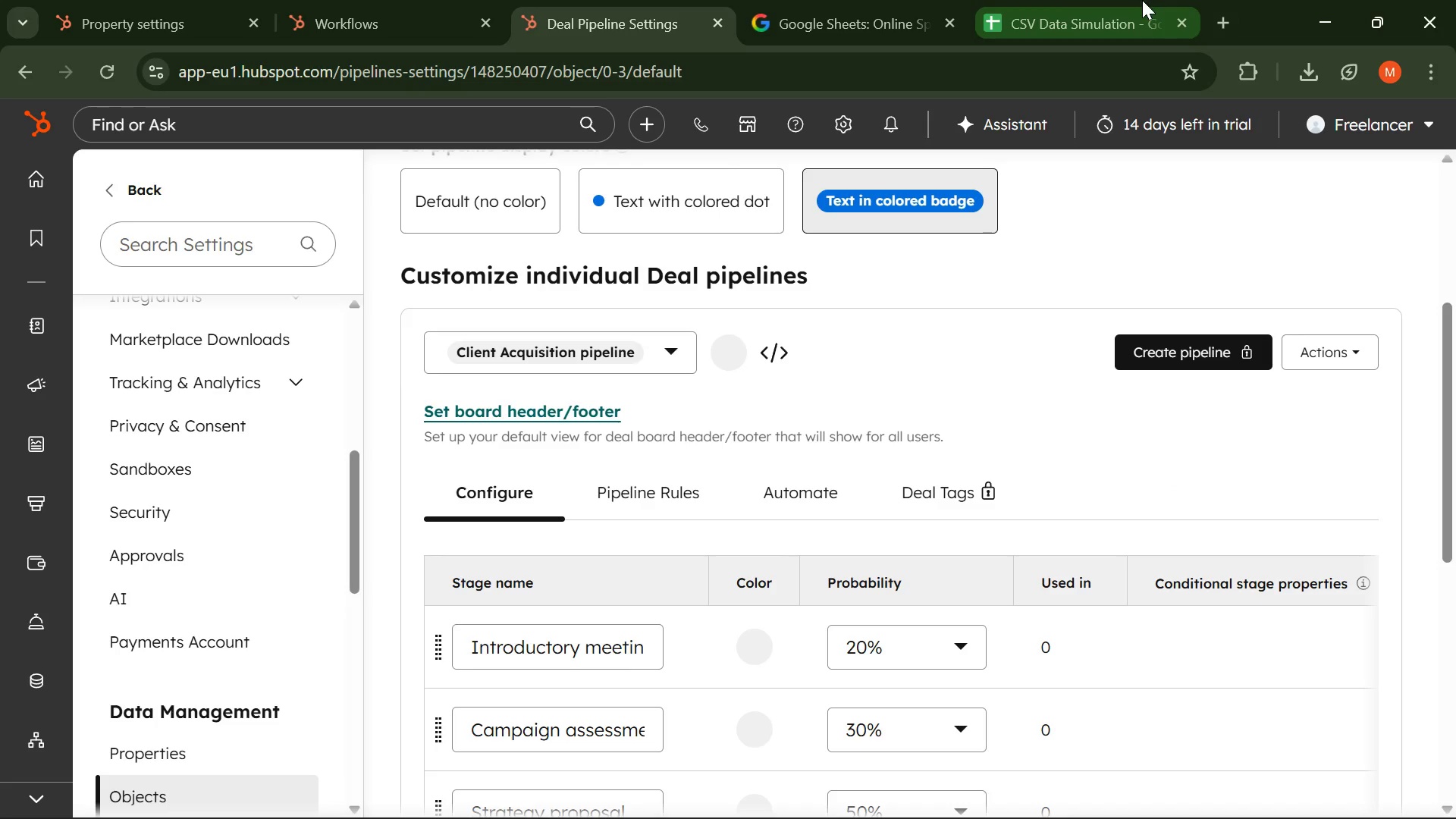 
wait(11.66)
 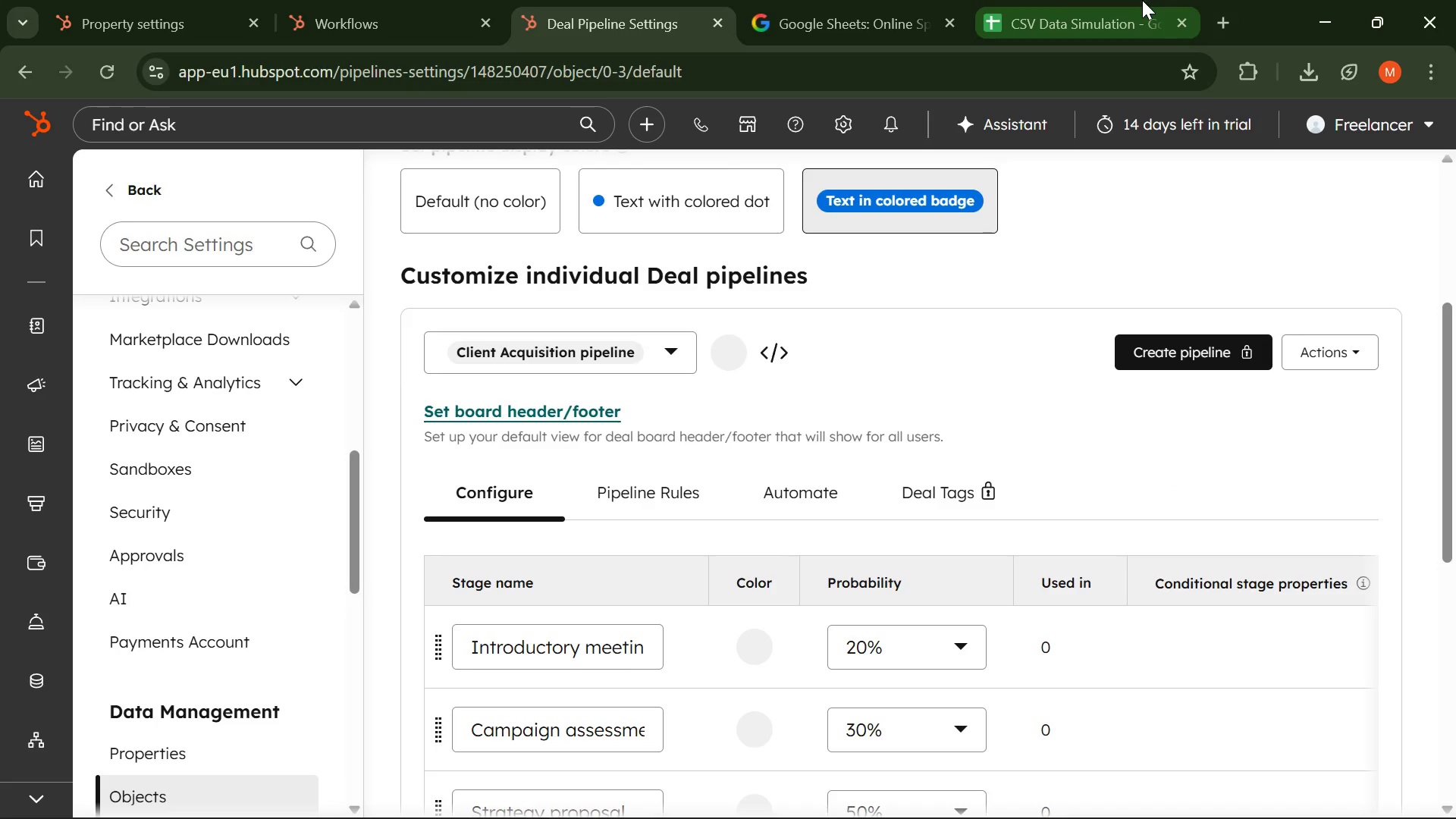 
scroll: coordinate [1065, 525], scroll_direction: none, amount: 0.0
 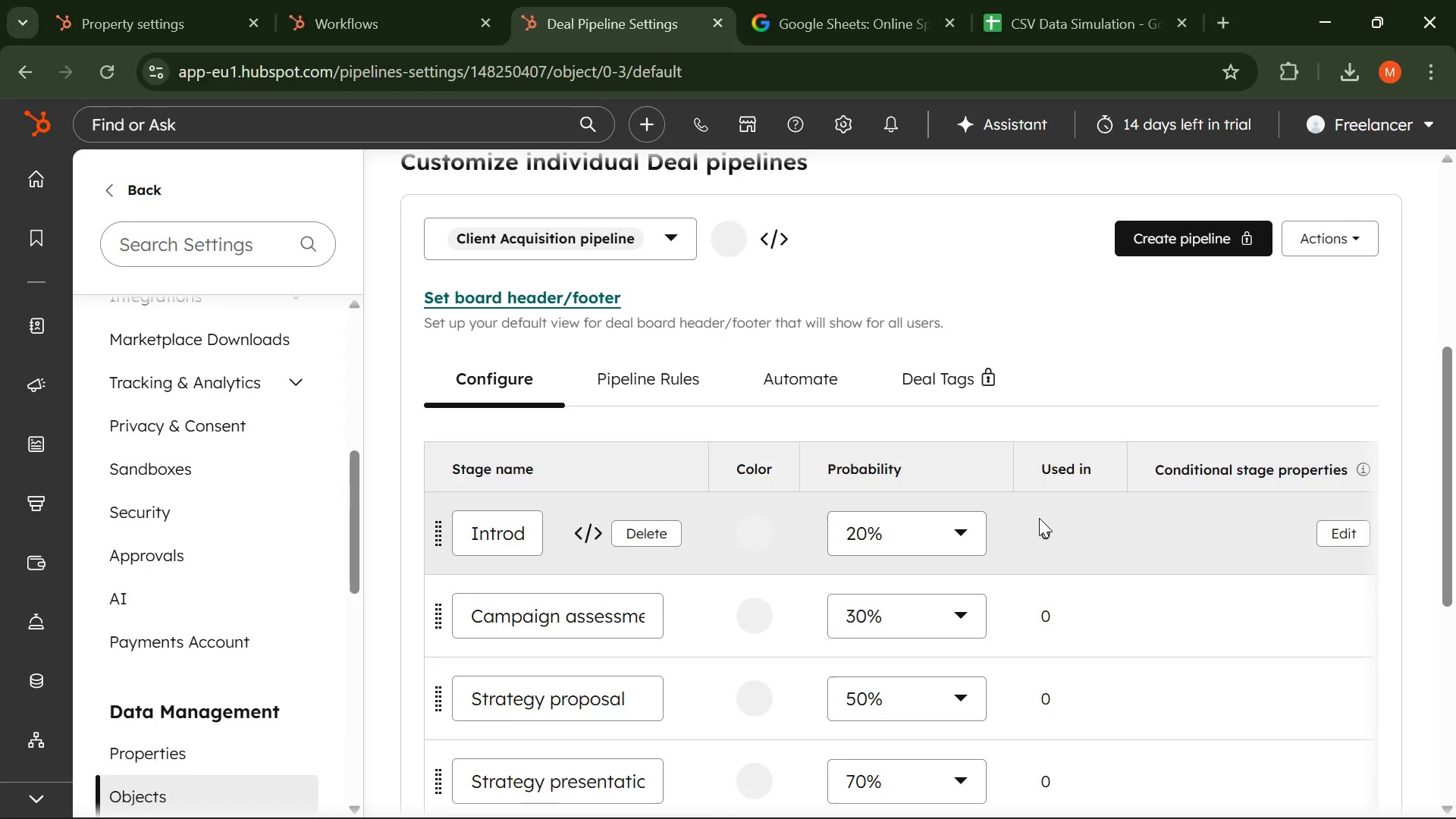 
scroll: coordinate [717, 440], scroll_direction: down, amount: 5.0
 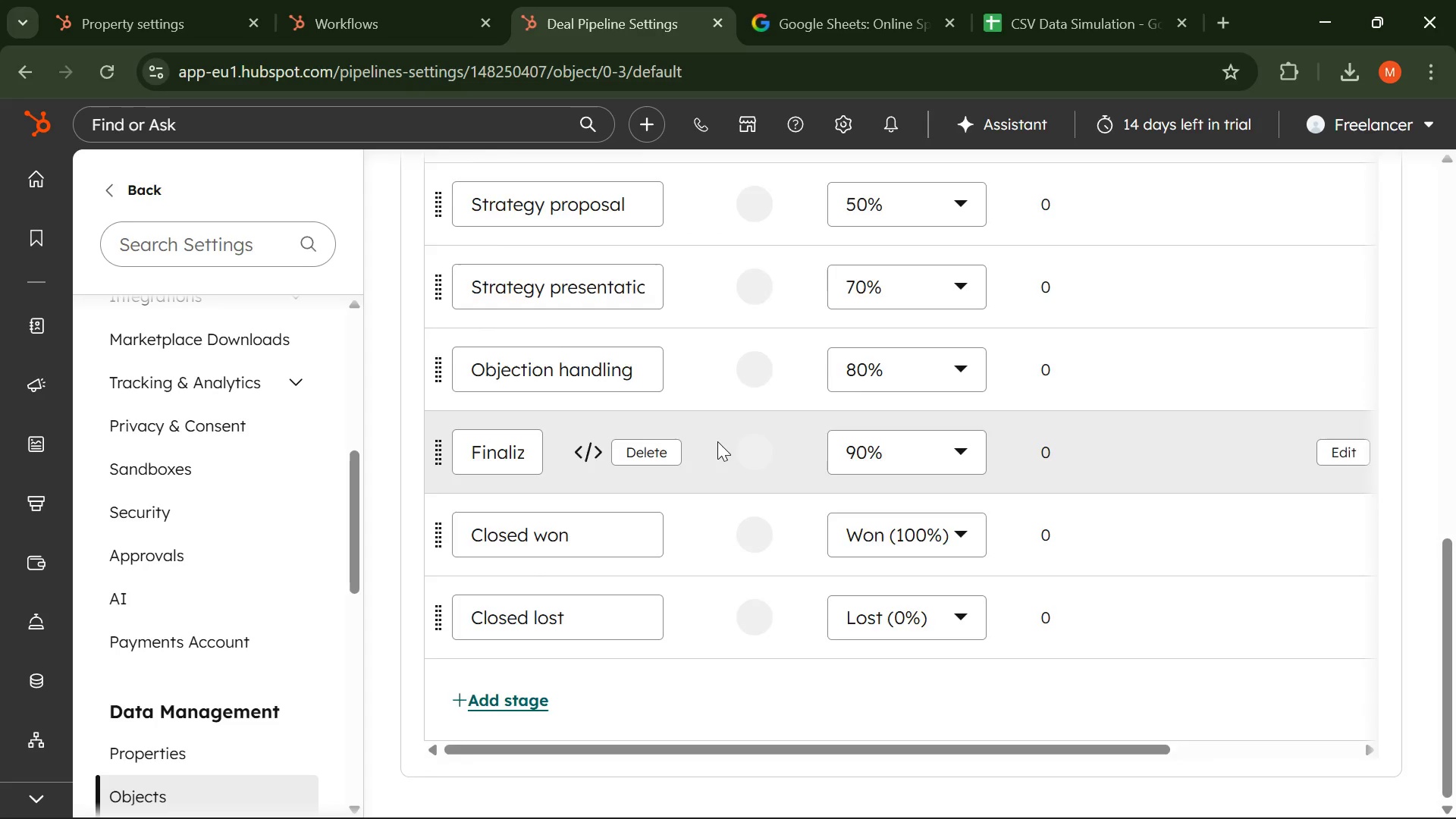 
scroll: coordinate [717, 441], scroll_direction: up, amount: 1.0
 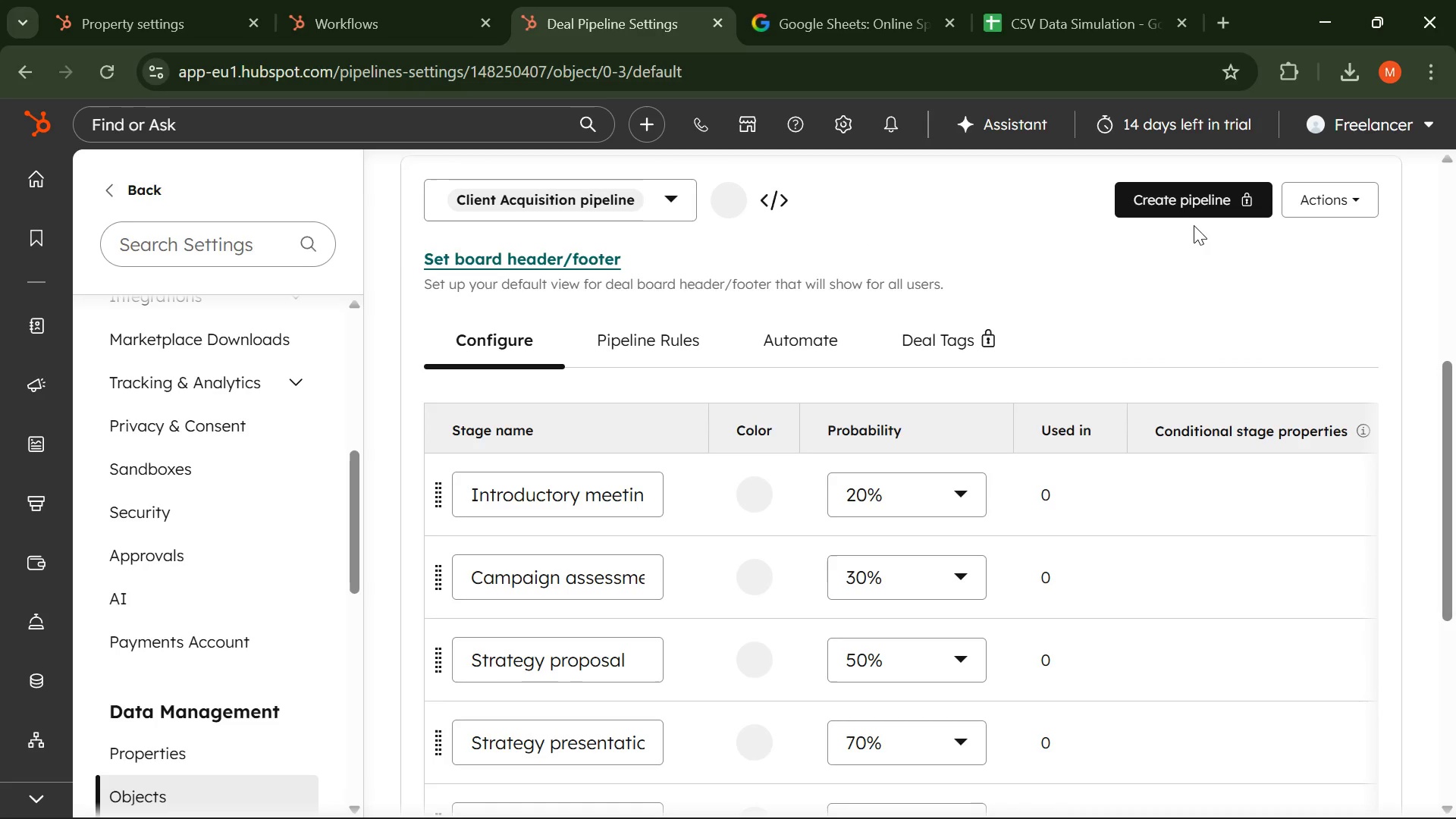 
left_click([1194, 207])
 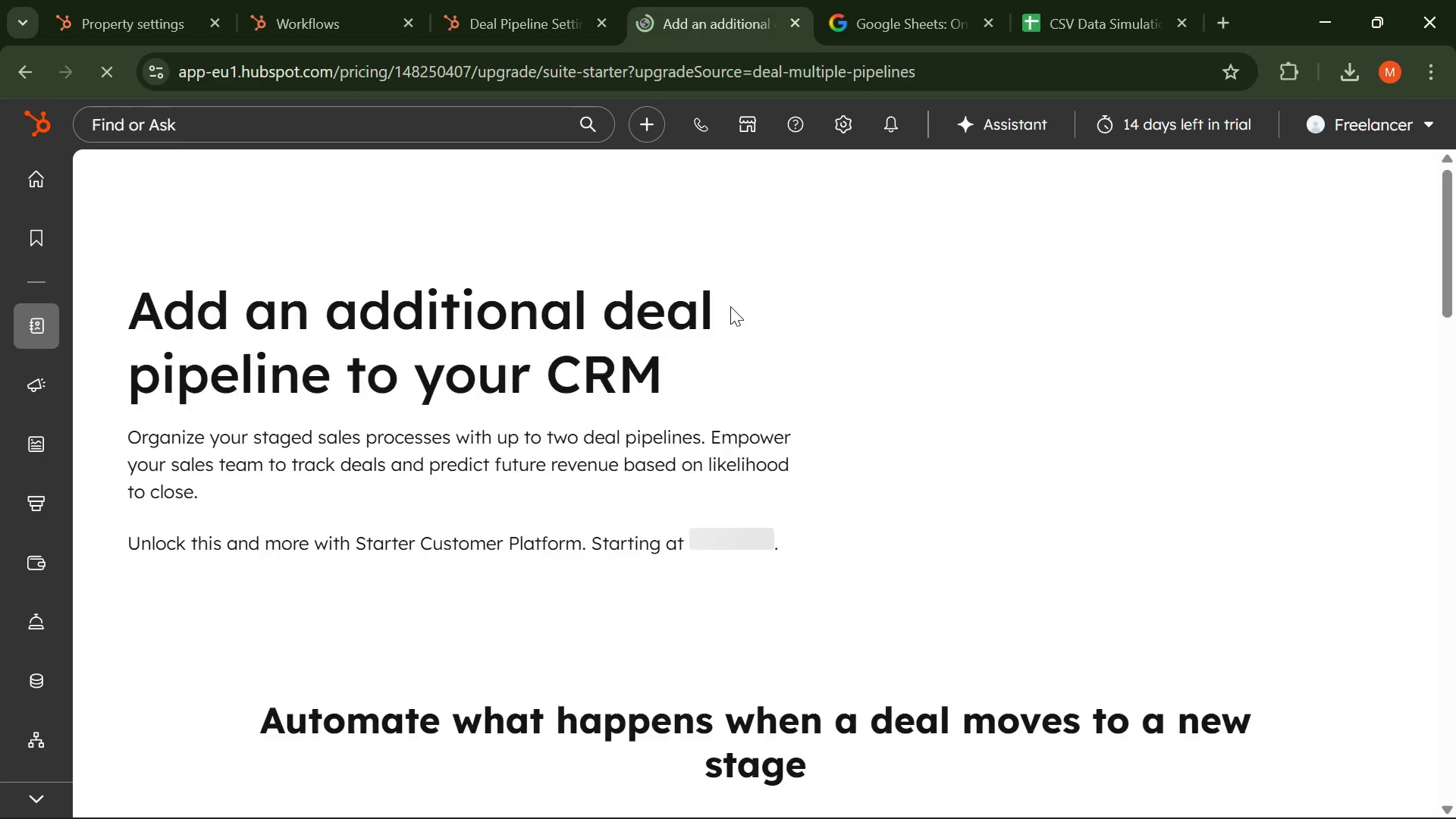 
scroll: coordinate [352, 446], scroll_direction: down, amount: 7.0
 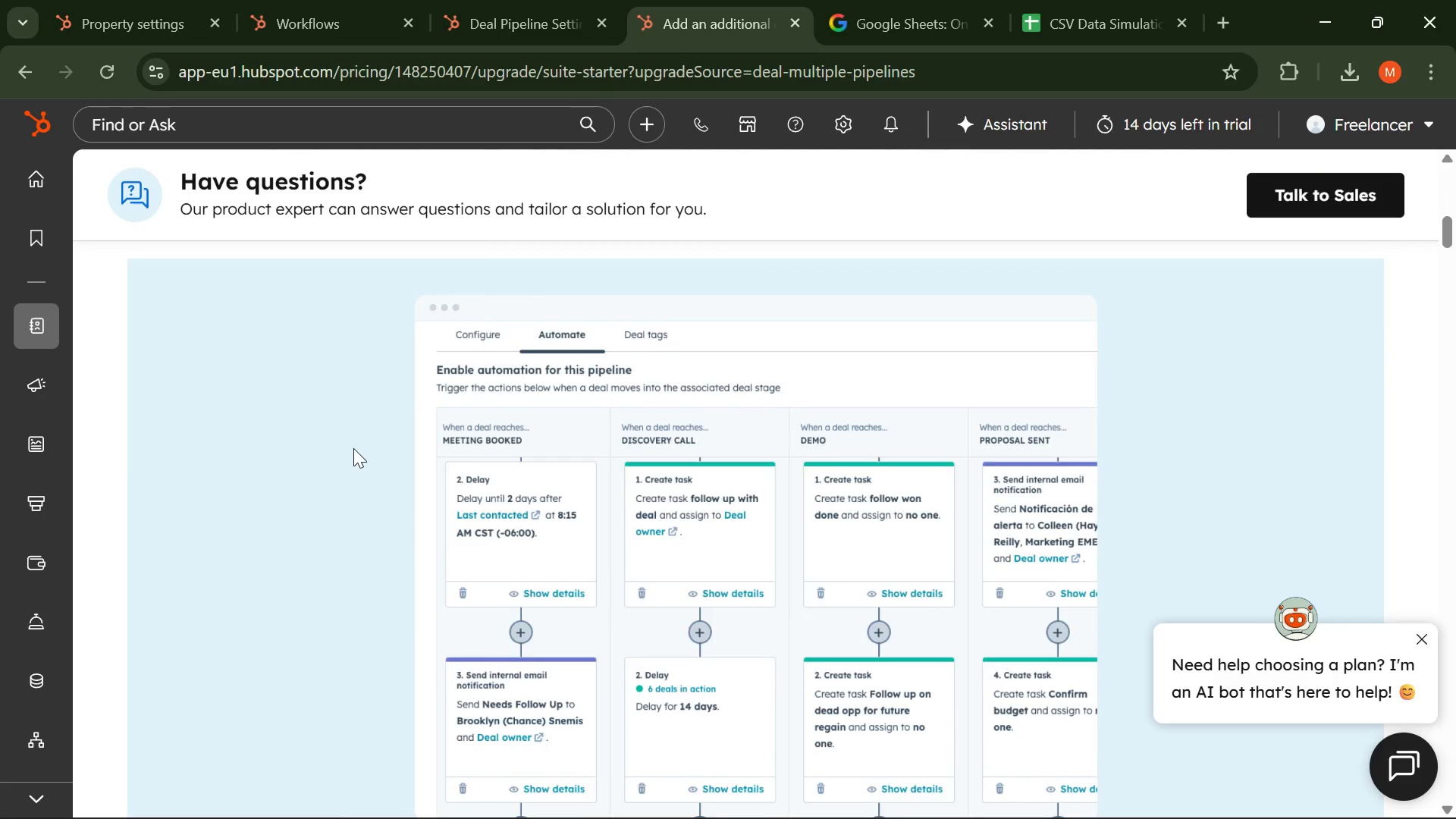 
scroll: coordinate [354, 443], scroll_direction: up, amount: 7.0
 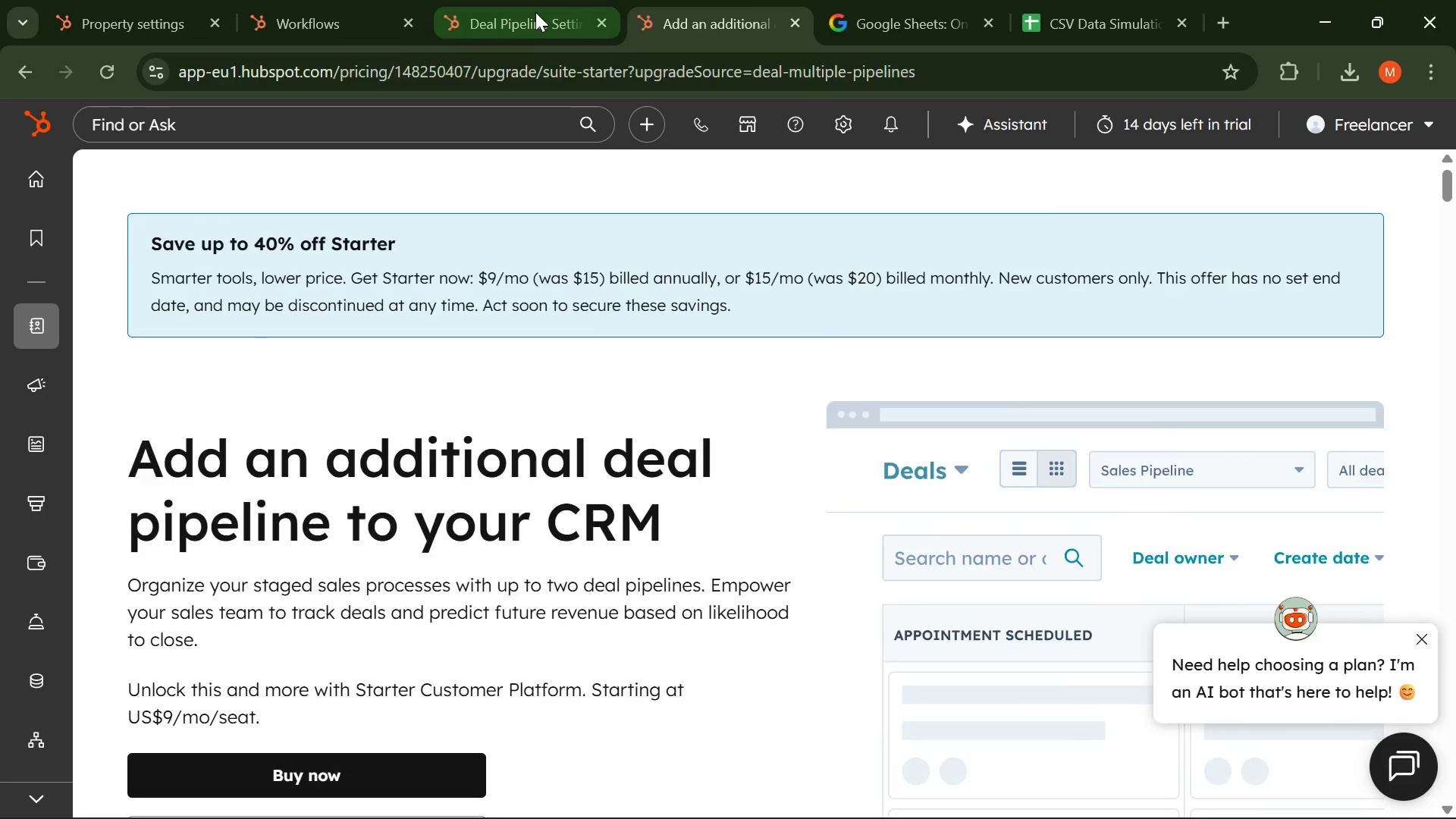 
left_click([535, 11])
 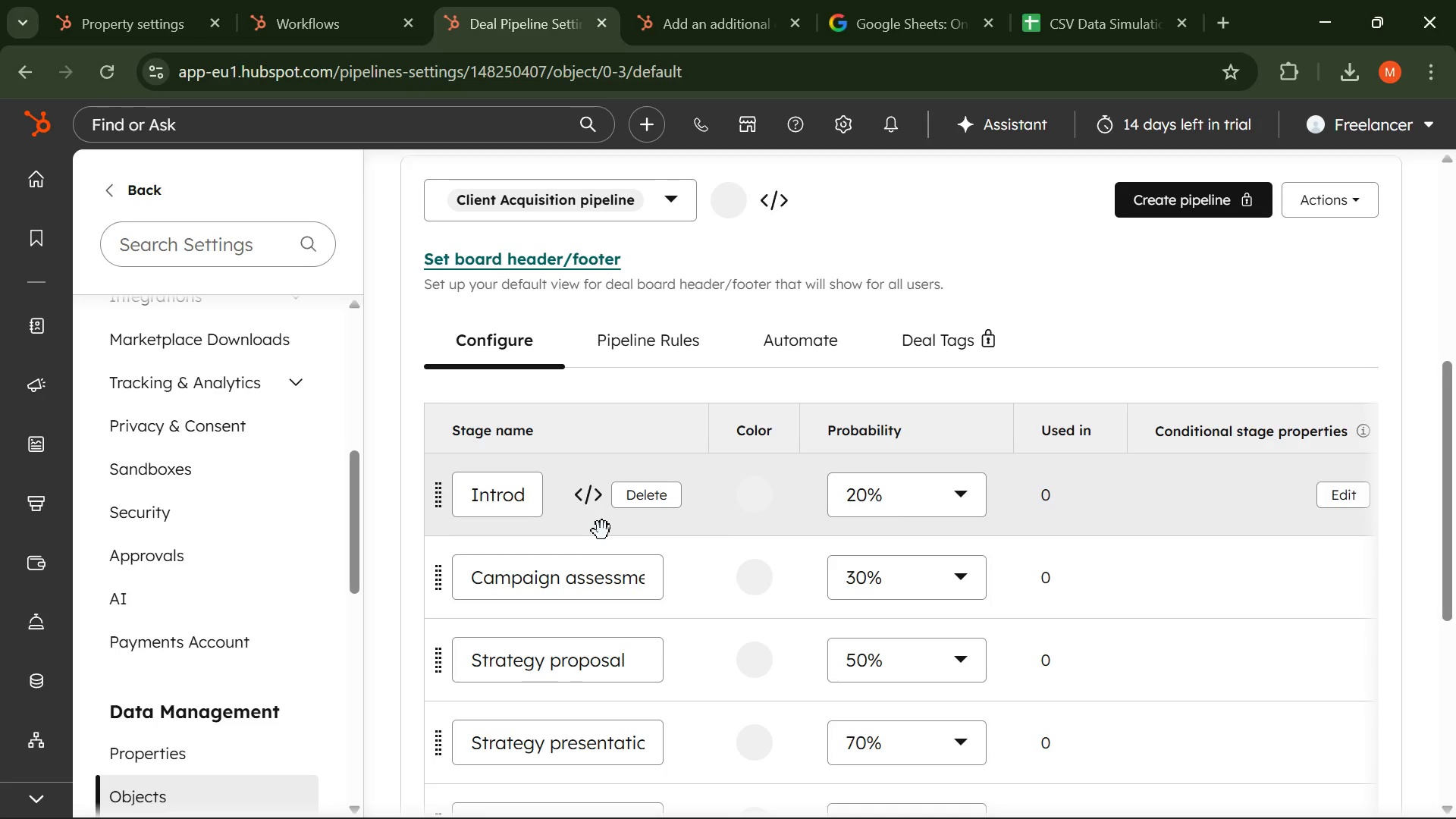 
wait(22.8)
 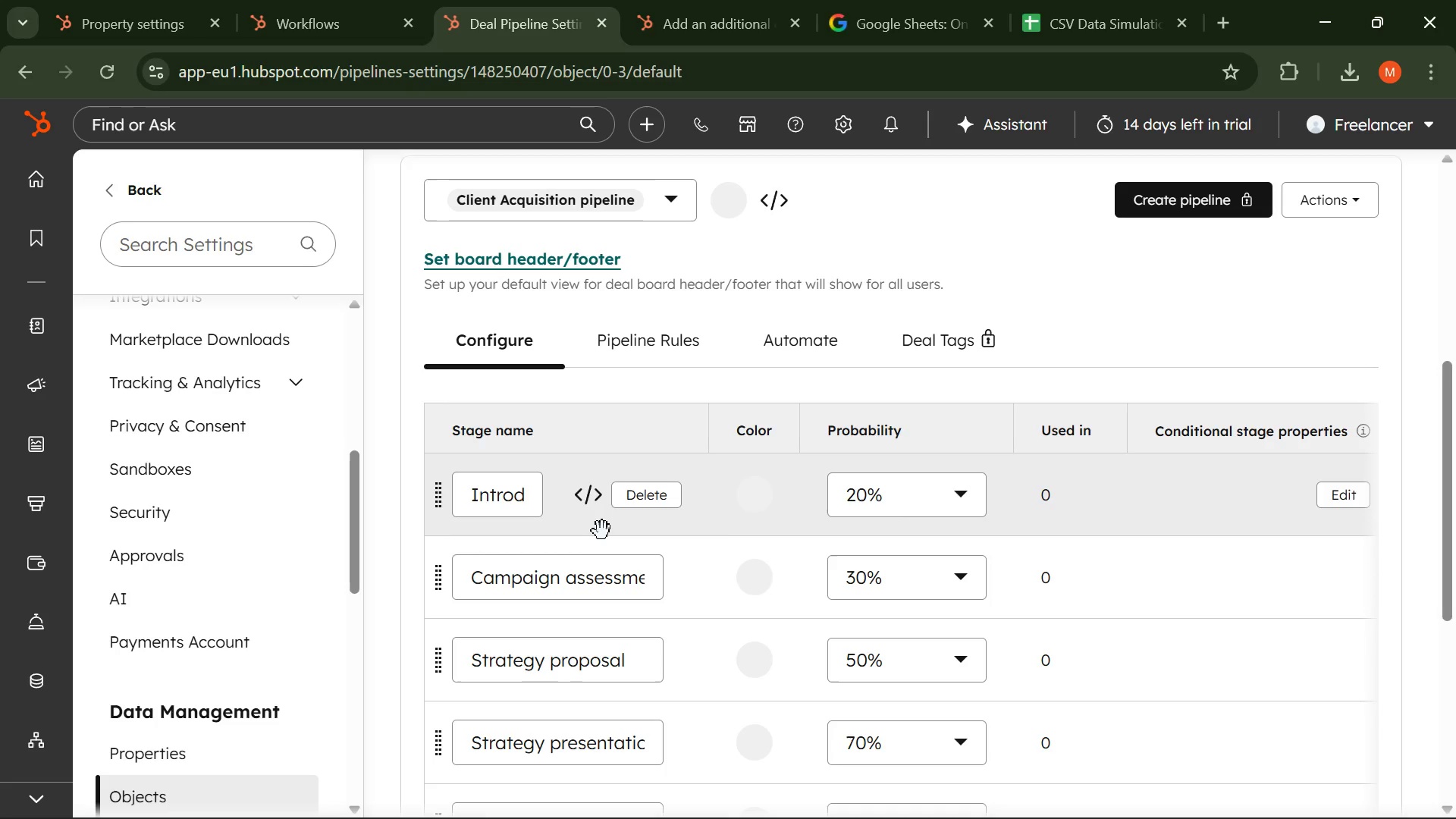 
key(Control+A)
 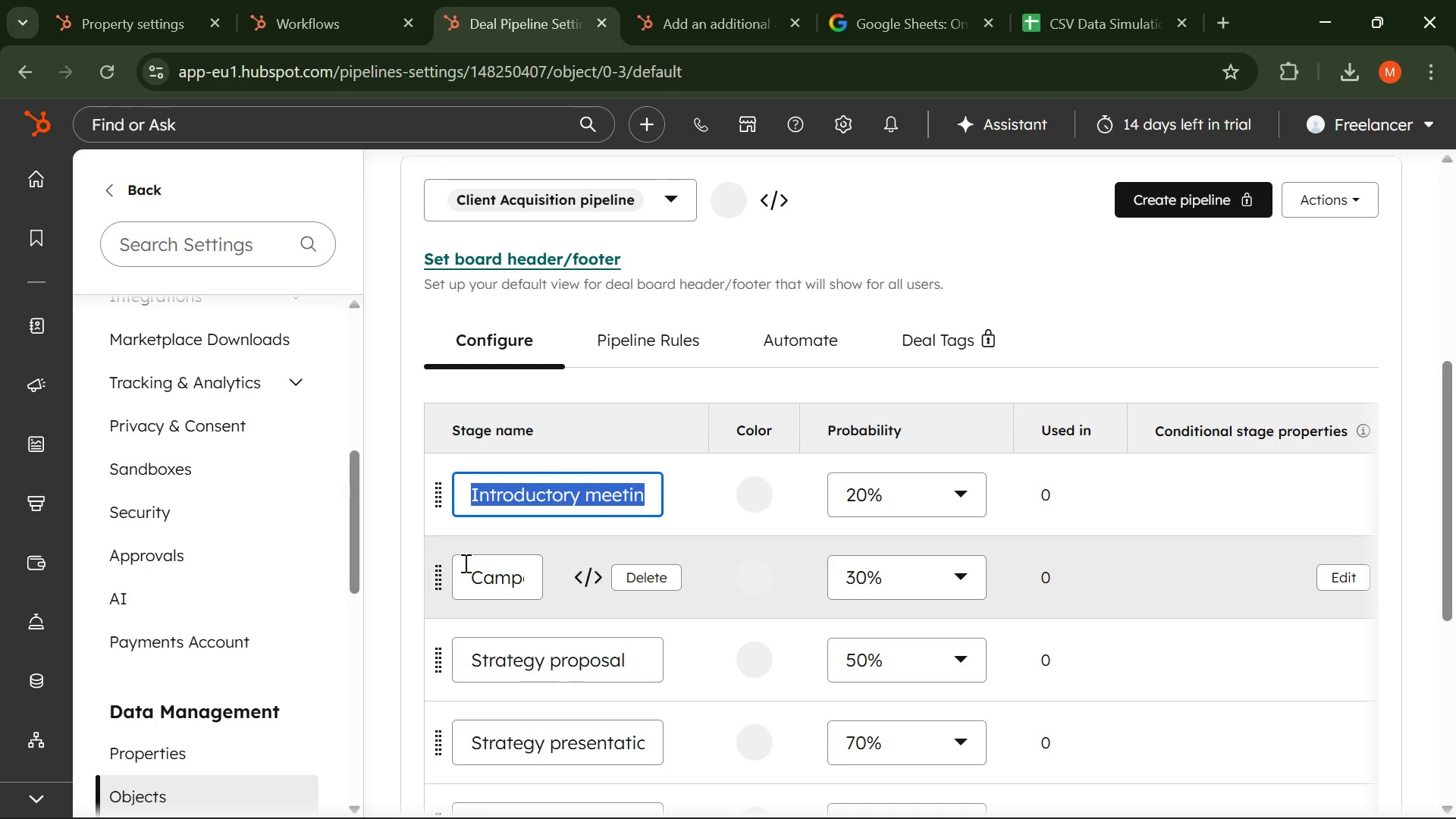 
type(Appointment Scheduled )
 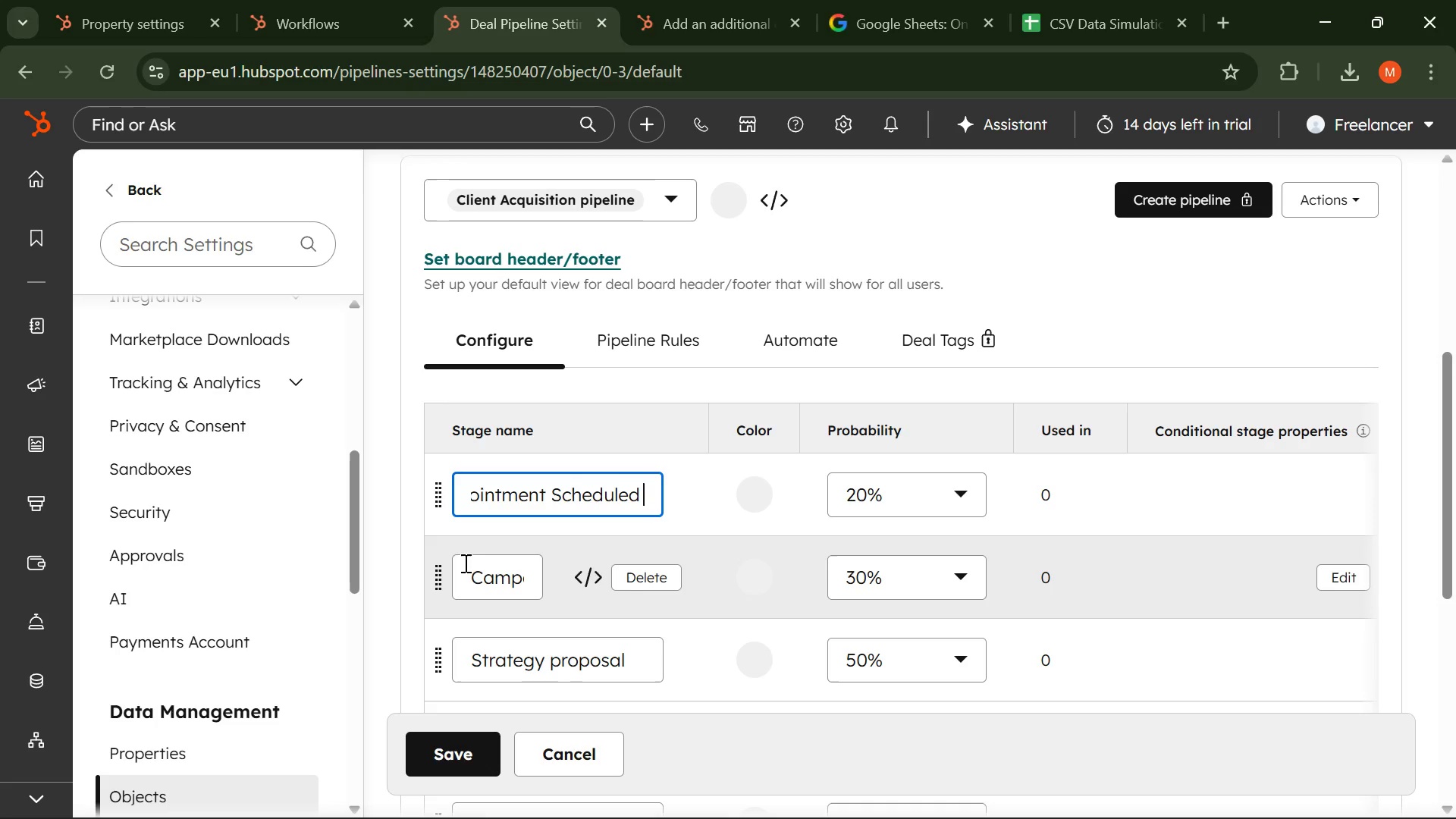 
key(Enter)
 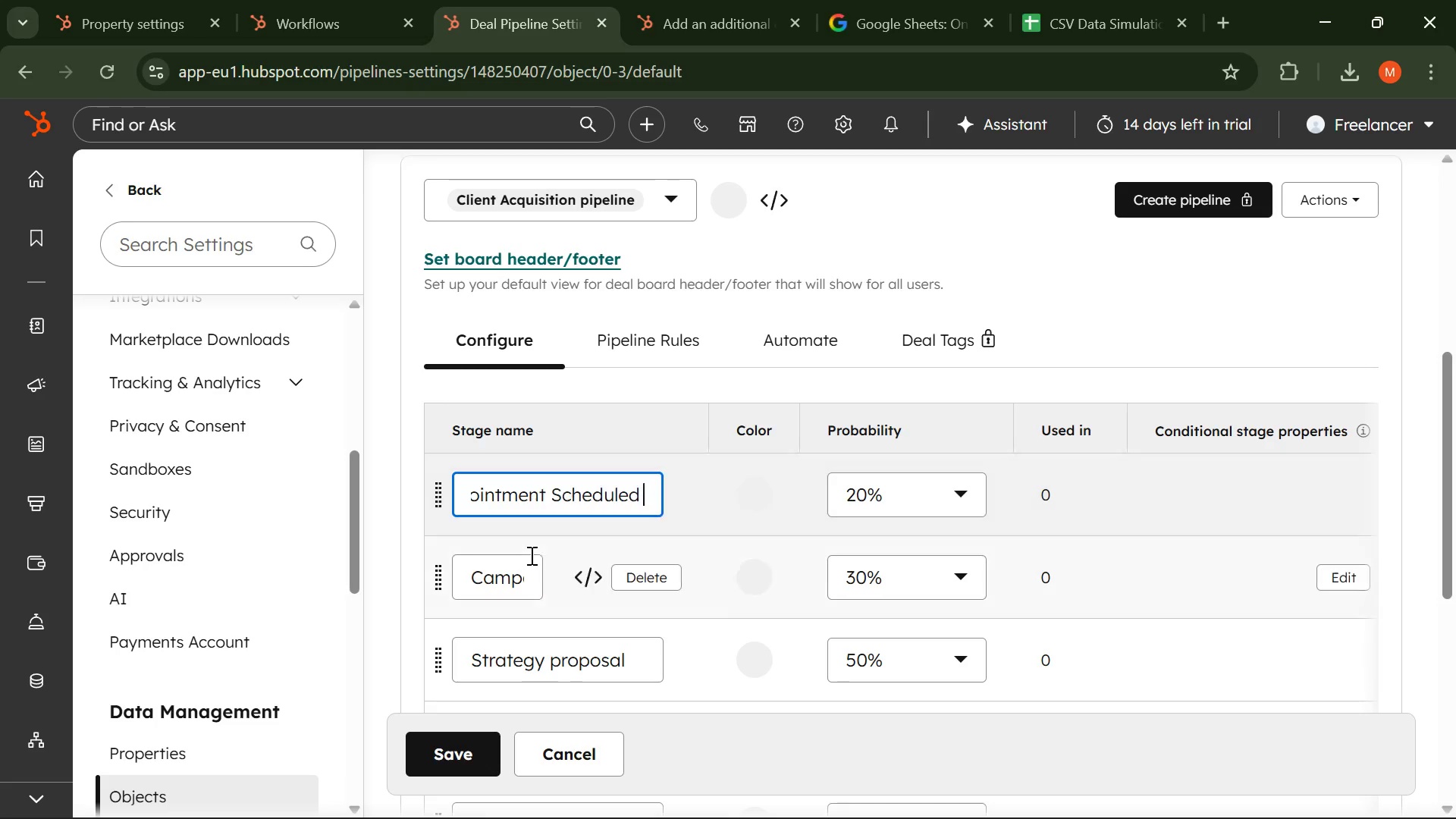 
left_click([499, 582])
 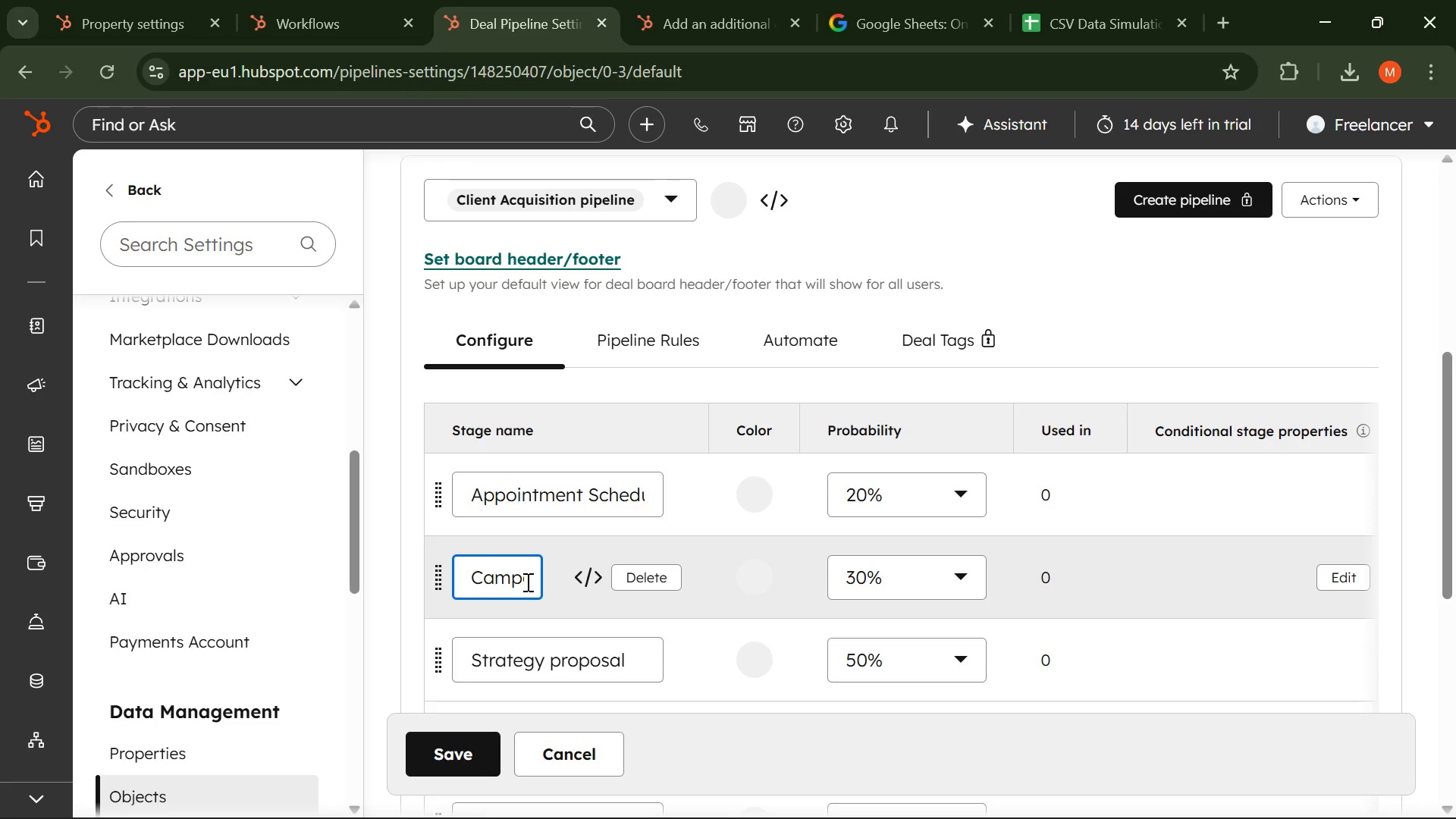 
wait(16.97)
 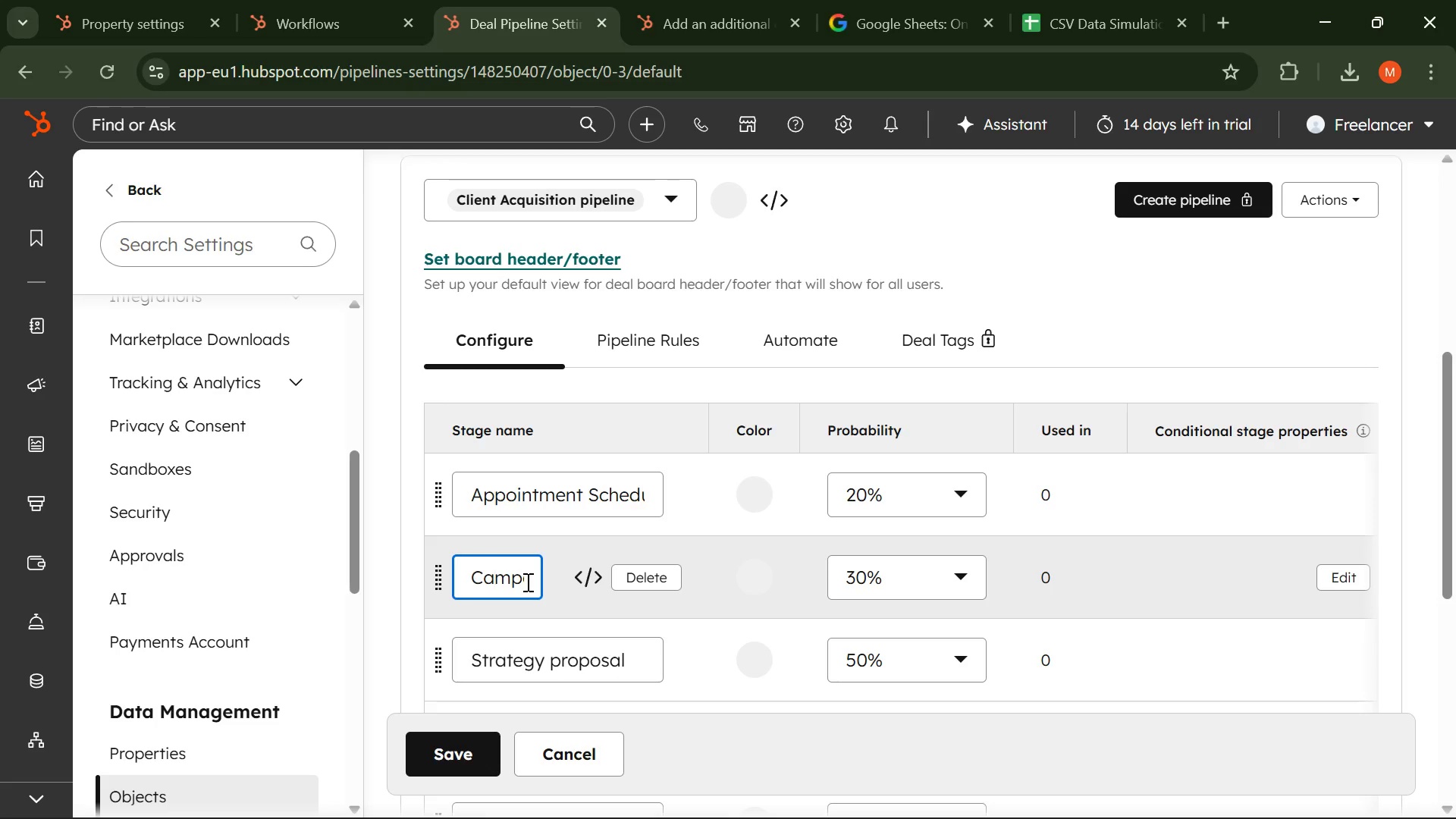 
left_click([482, 485])
 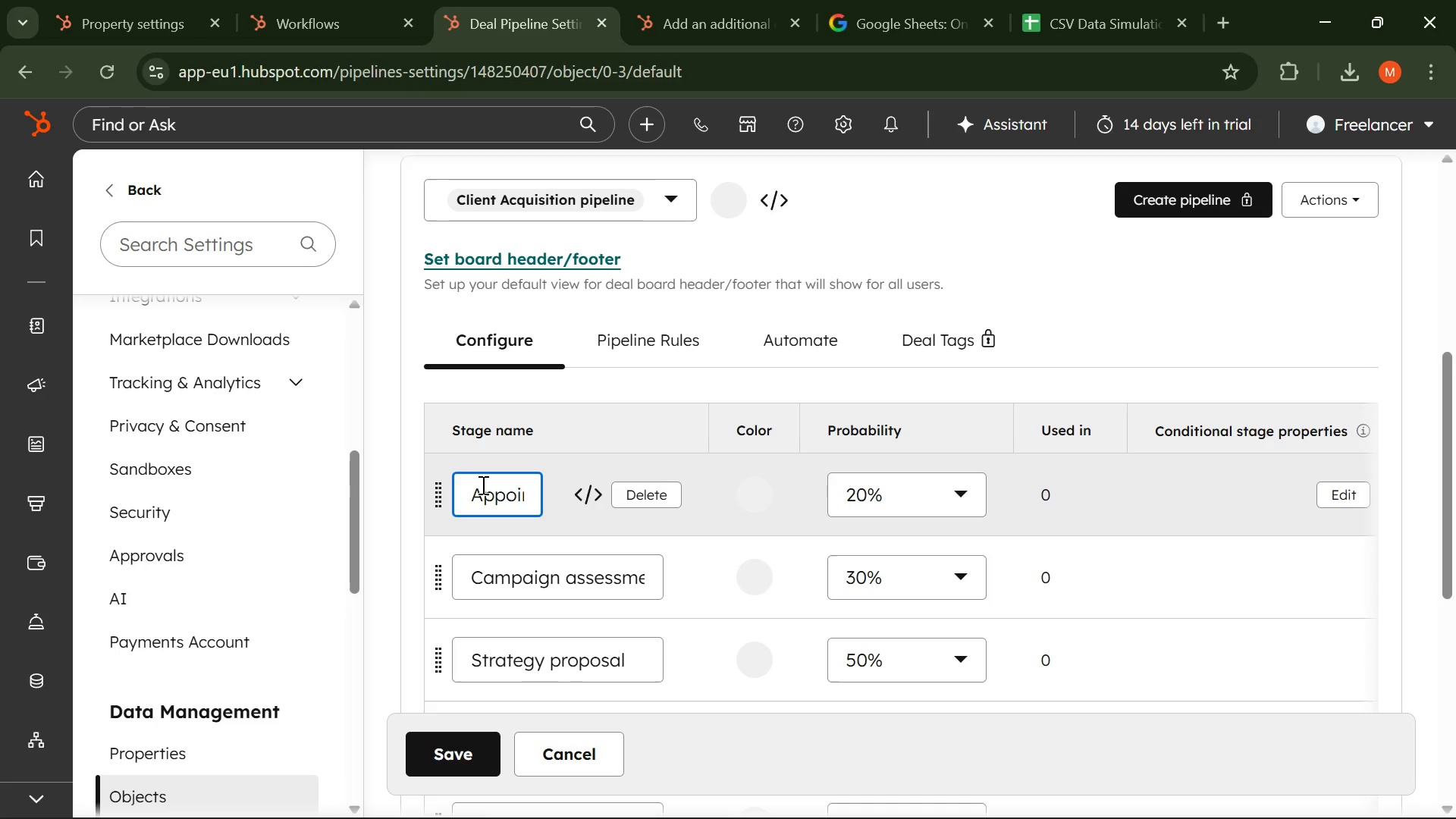 
key(Control+A)
 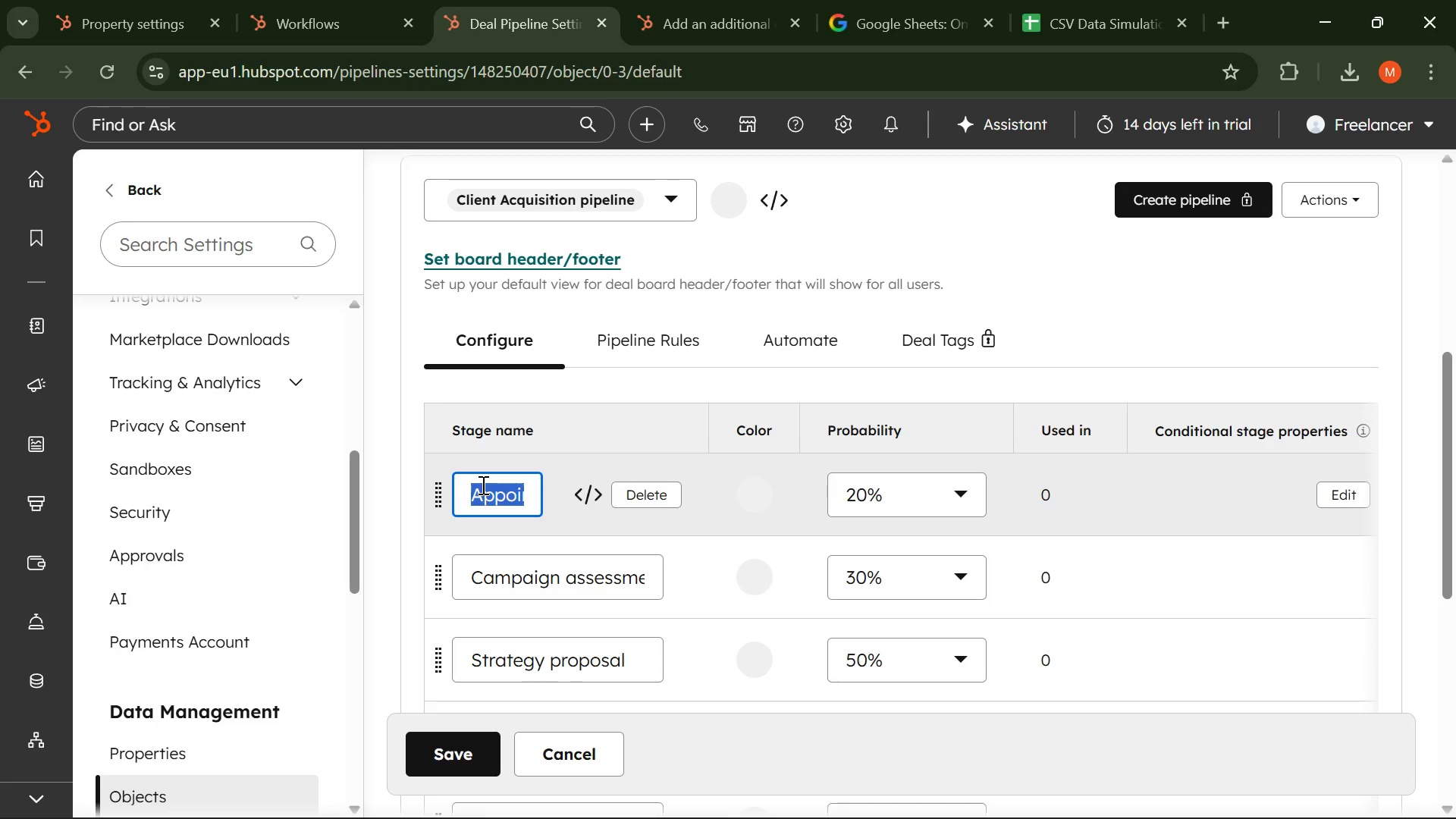 
key(Backspace)
type(Lead In )
 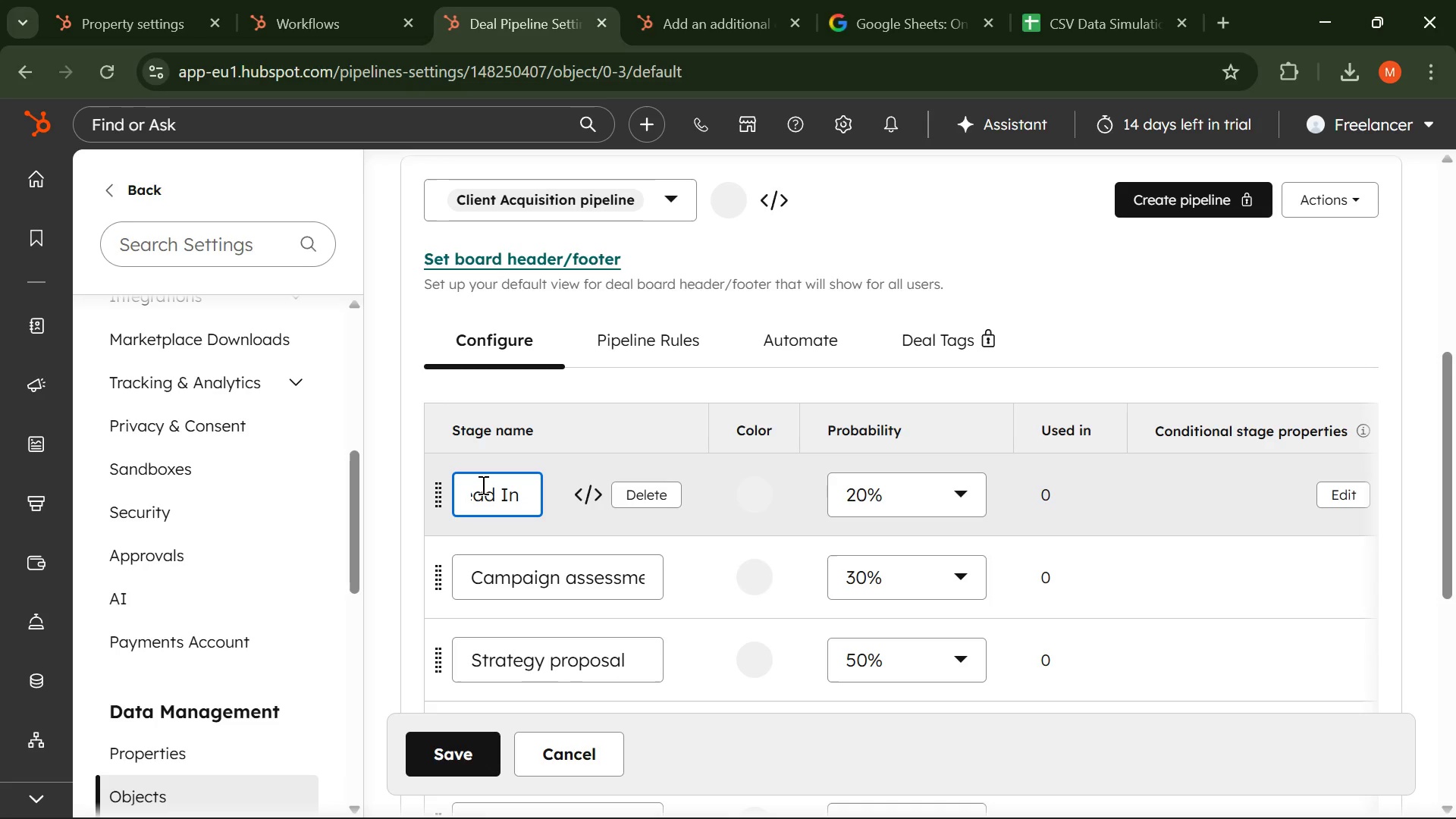 
key(Enter)
 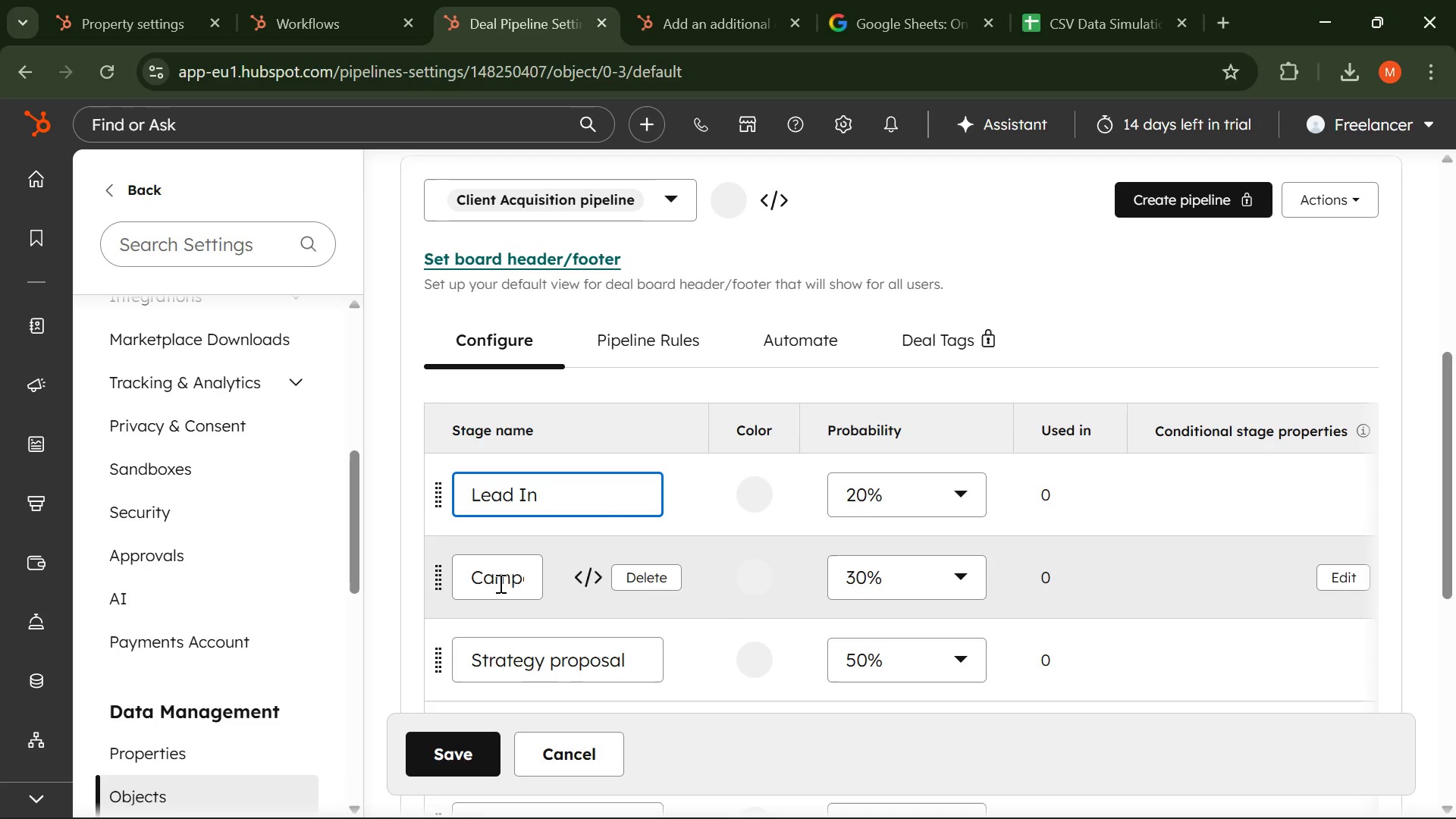 
left_click([496, 581])
 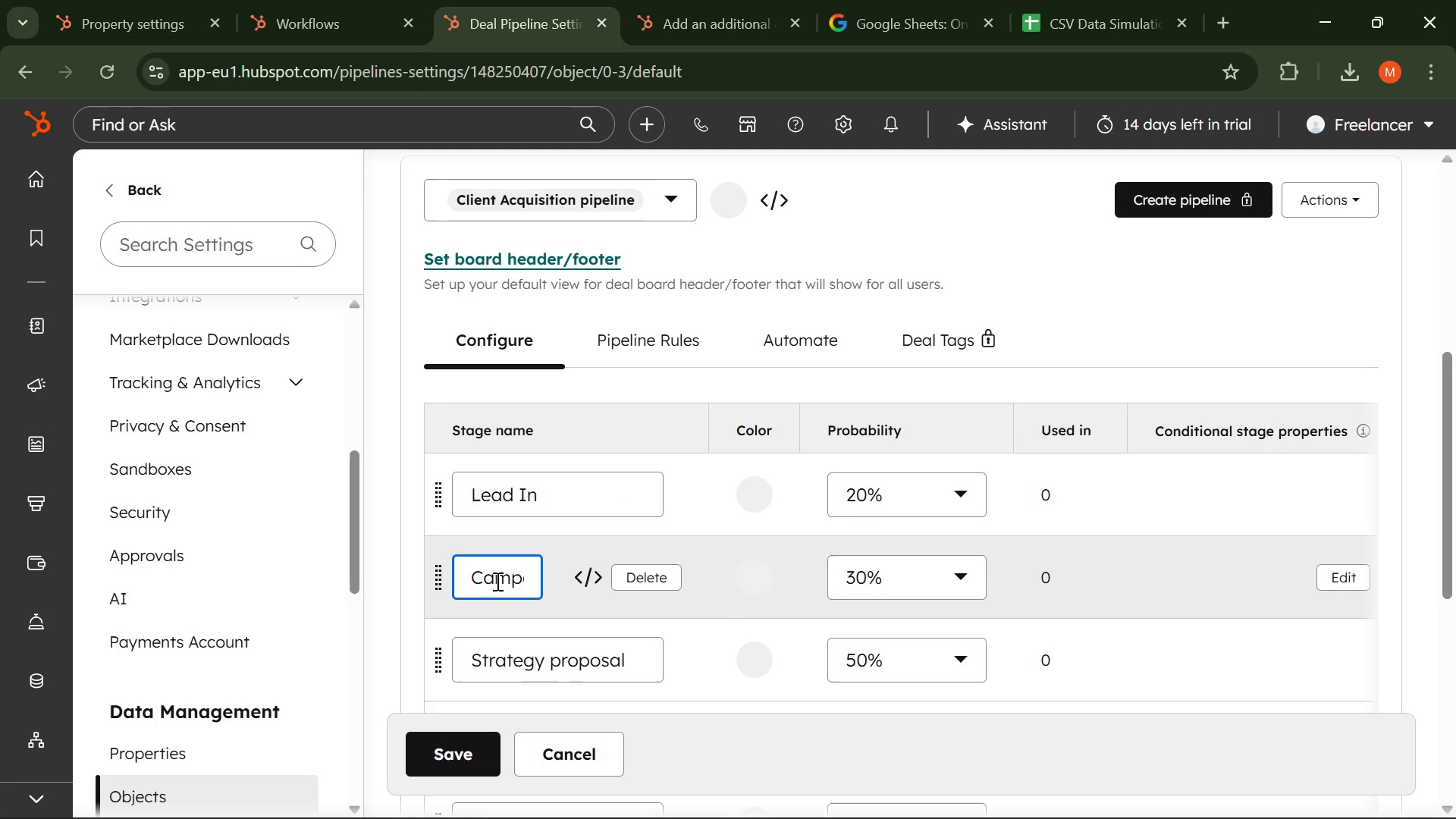 
key(CapsLock)
 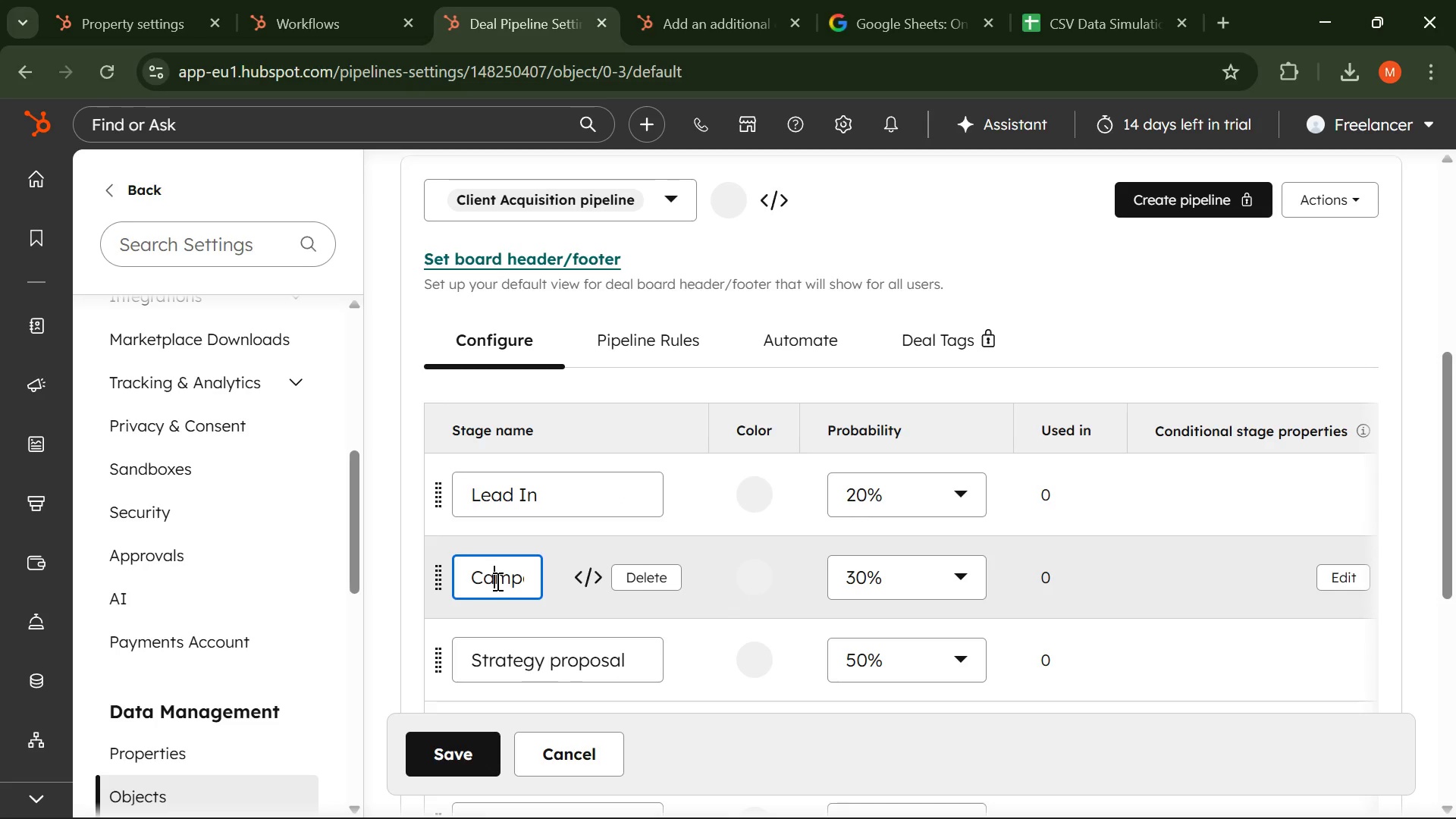 
key(Q)
 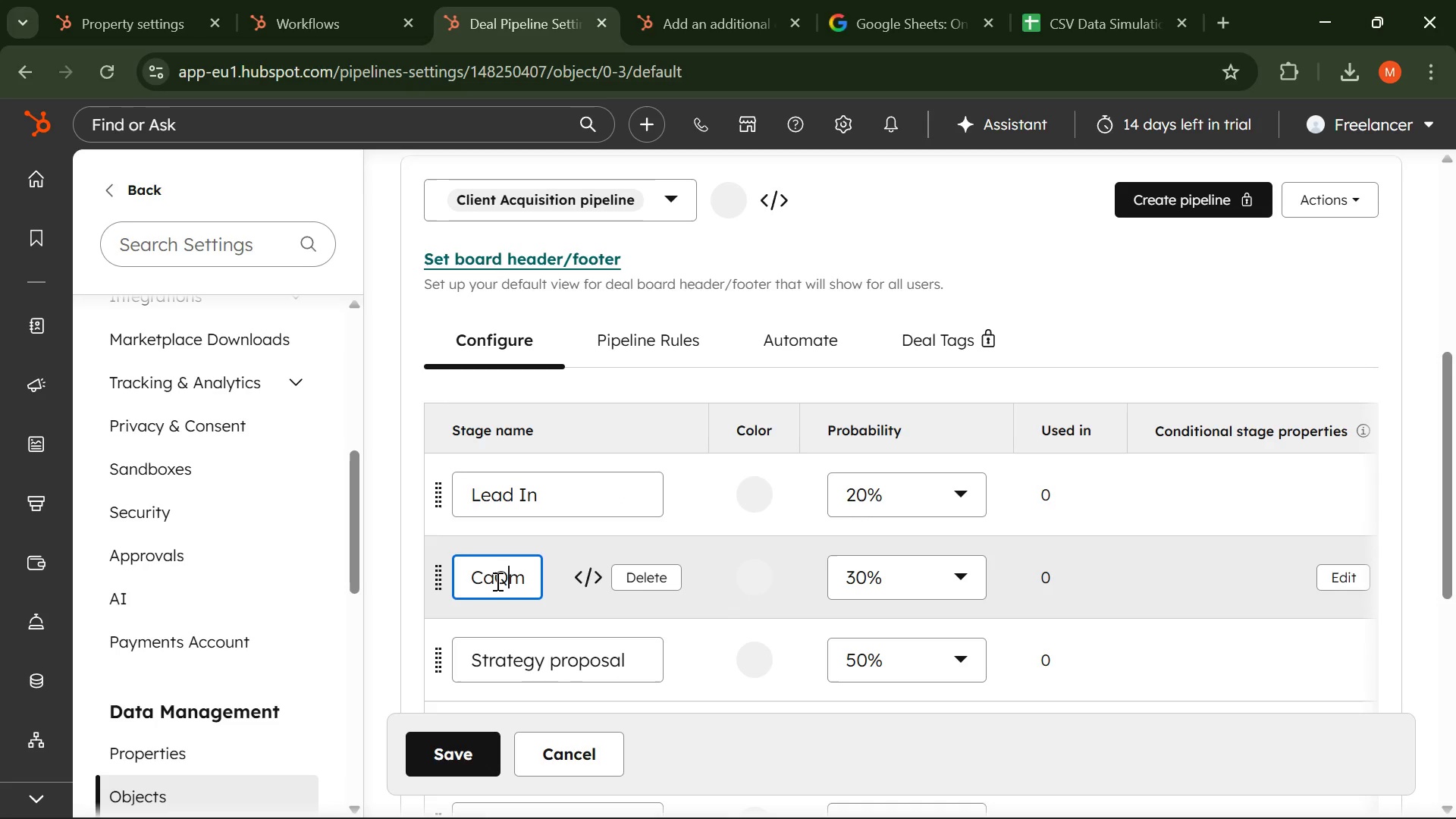 
key(CapsLock)
 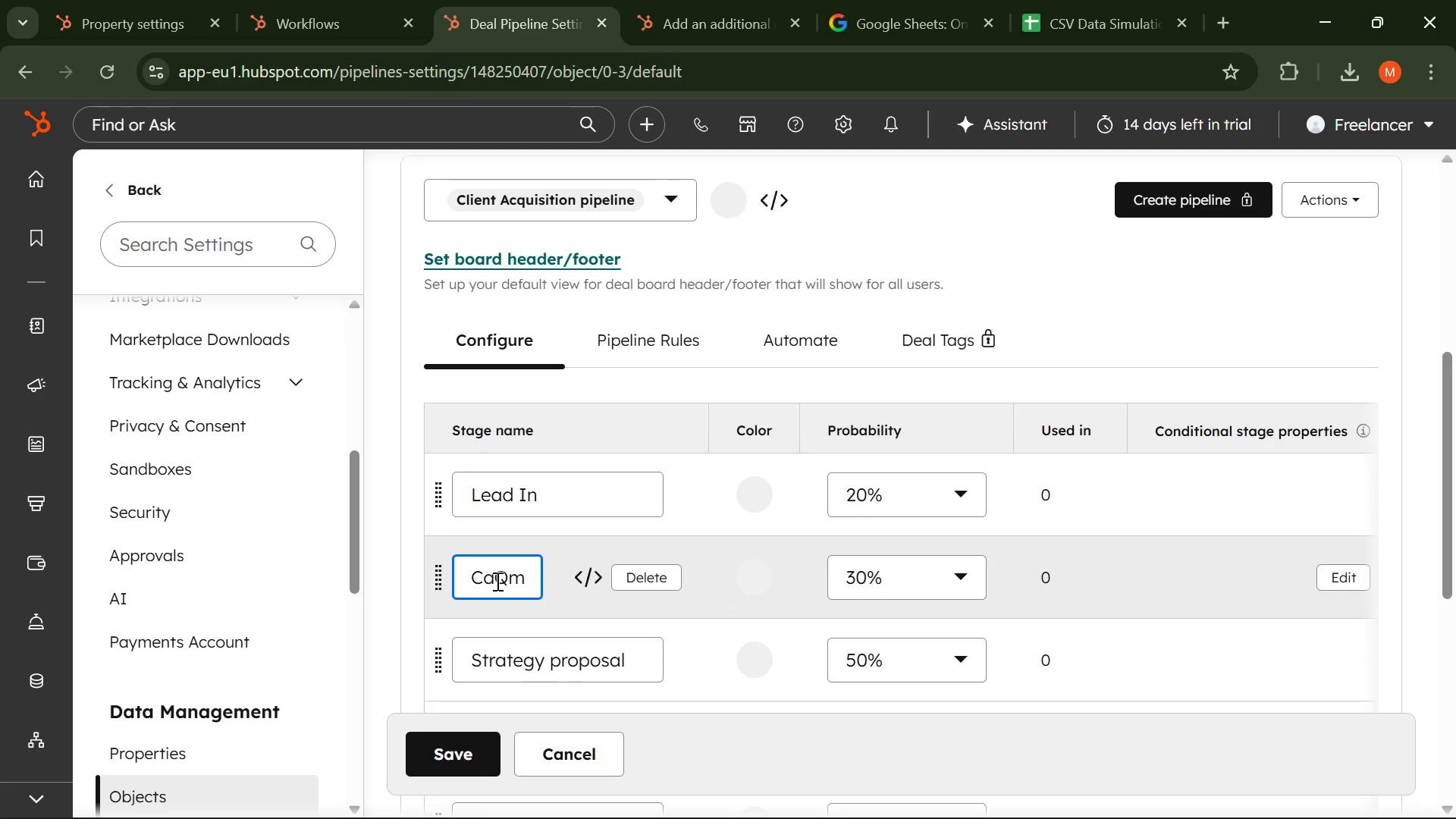 
key(Backspace)
 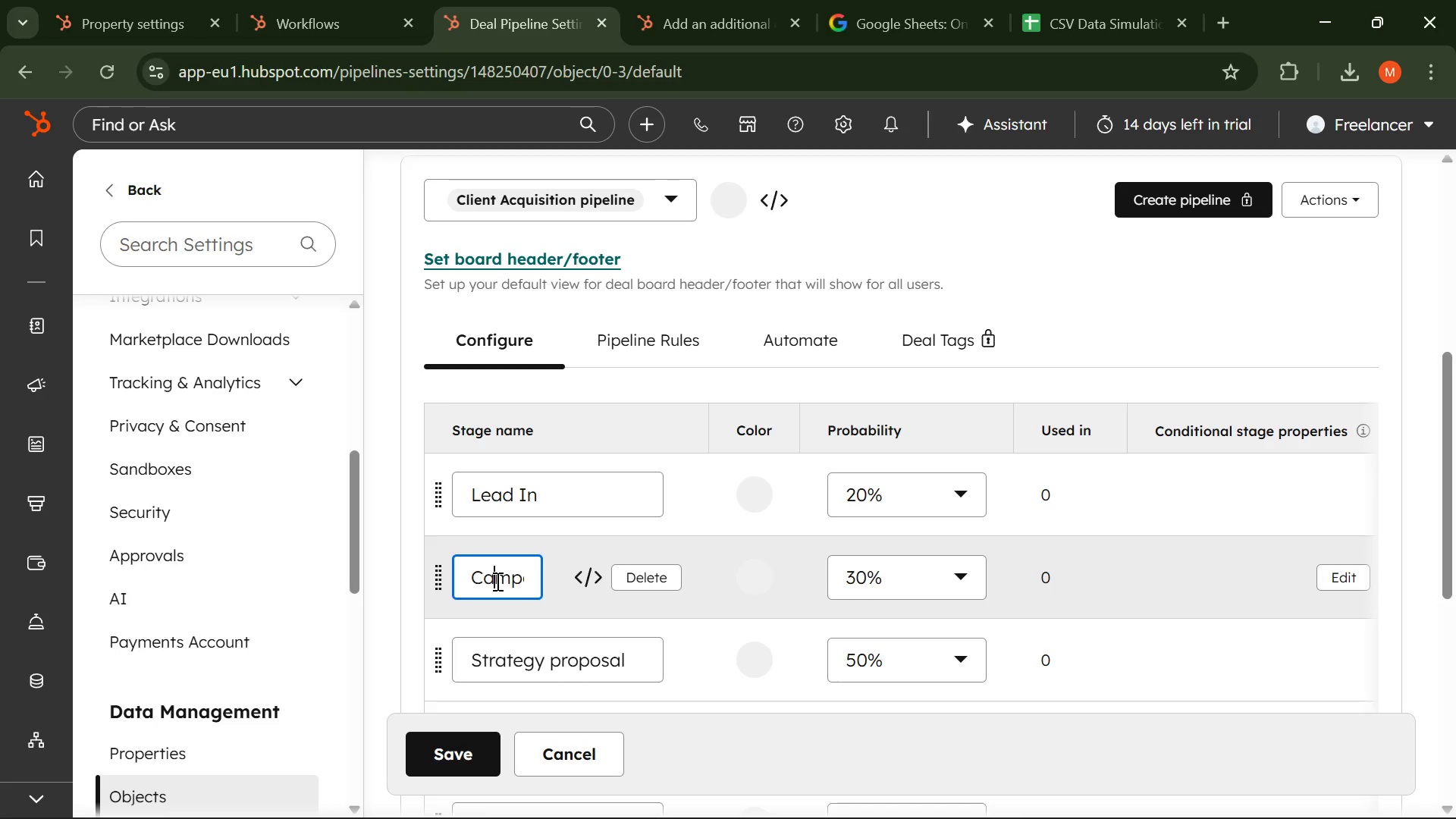 
key(Control+A)
 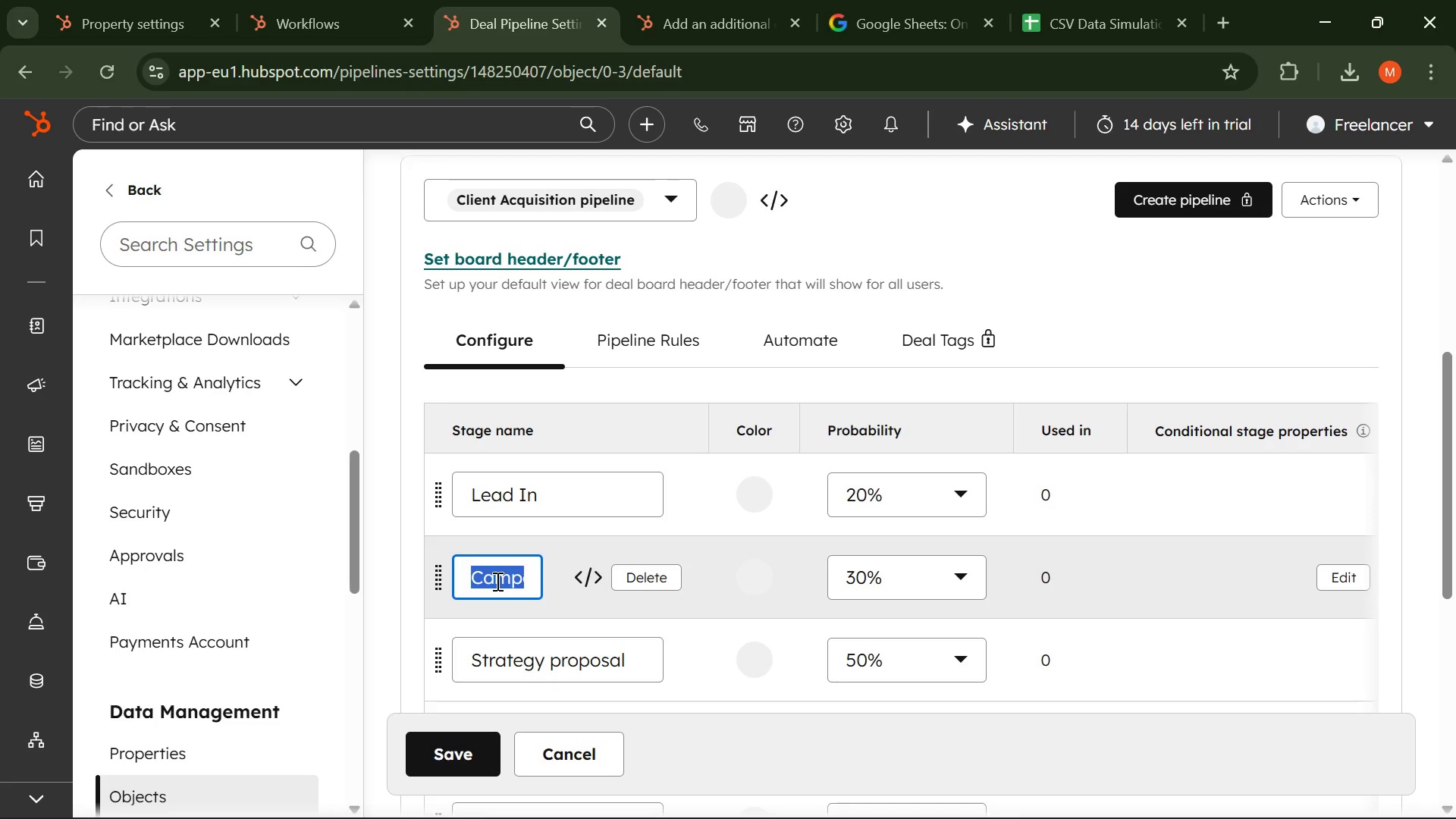 
type(Qualified )
 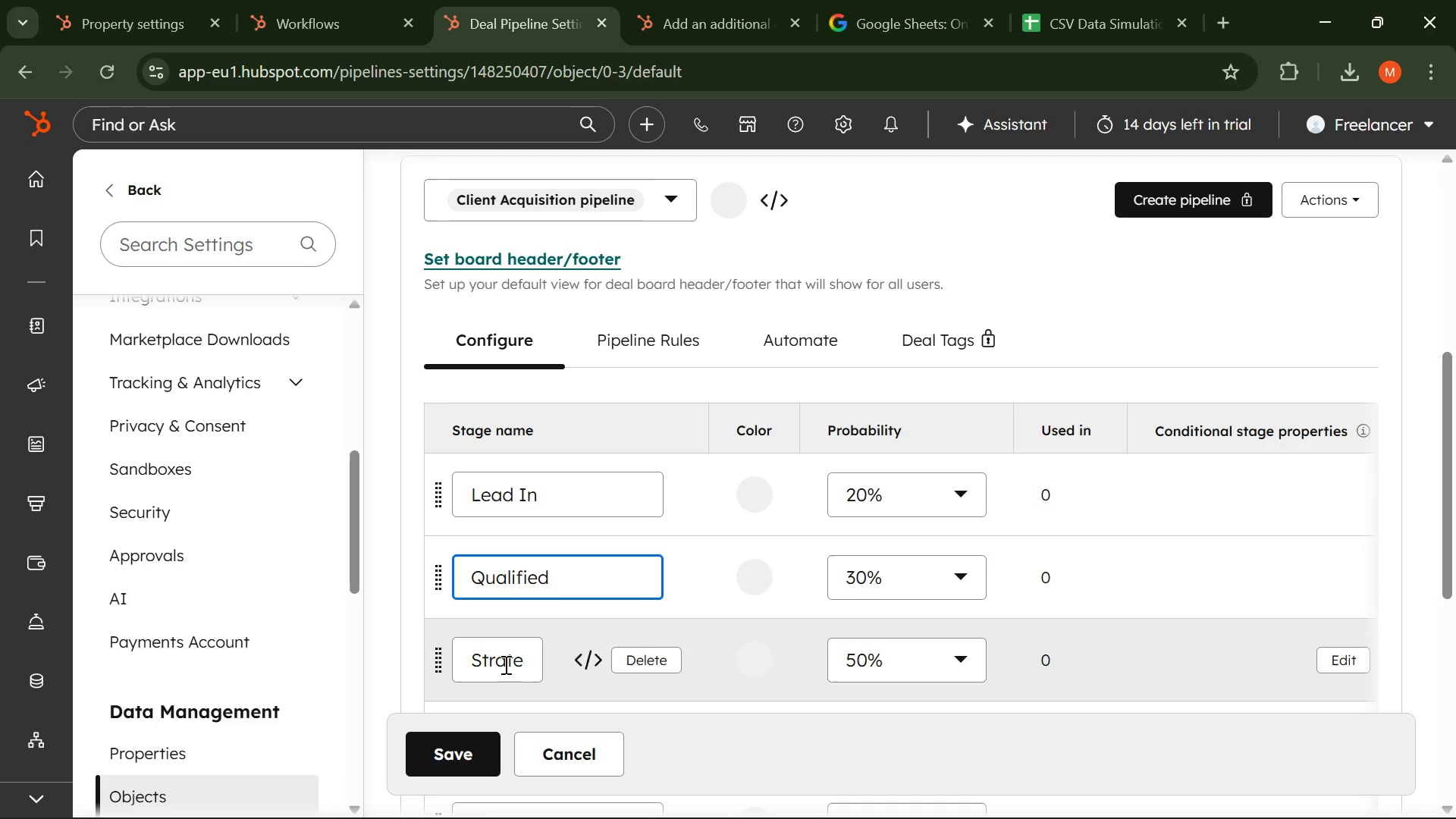 
left_click([504, 665])
 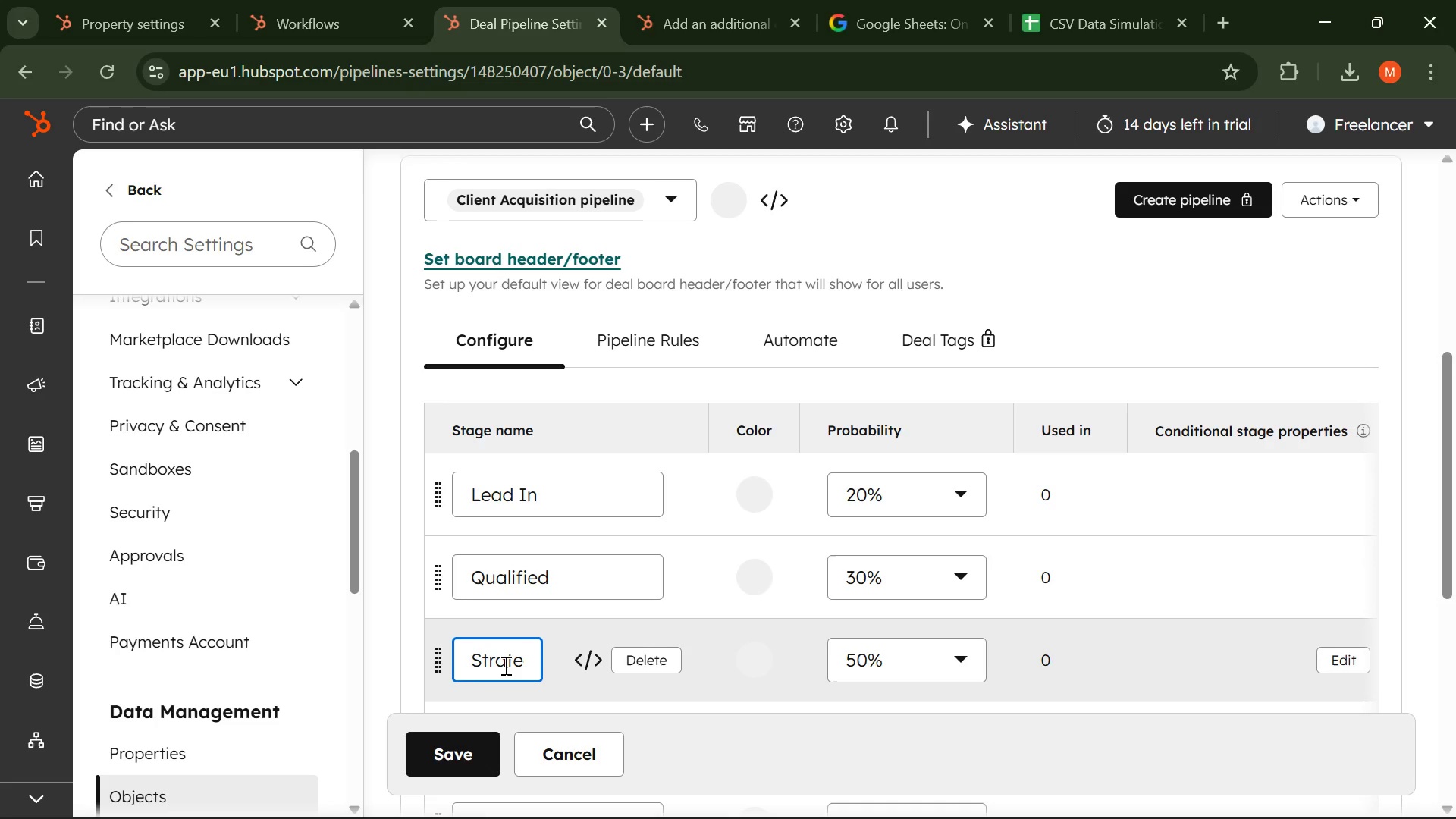 
key(Control+A)
 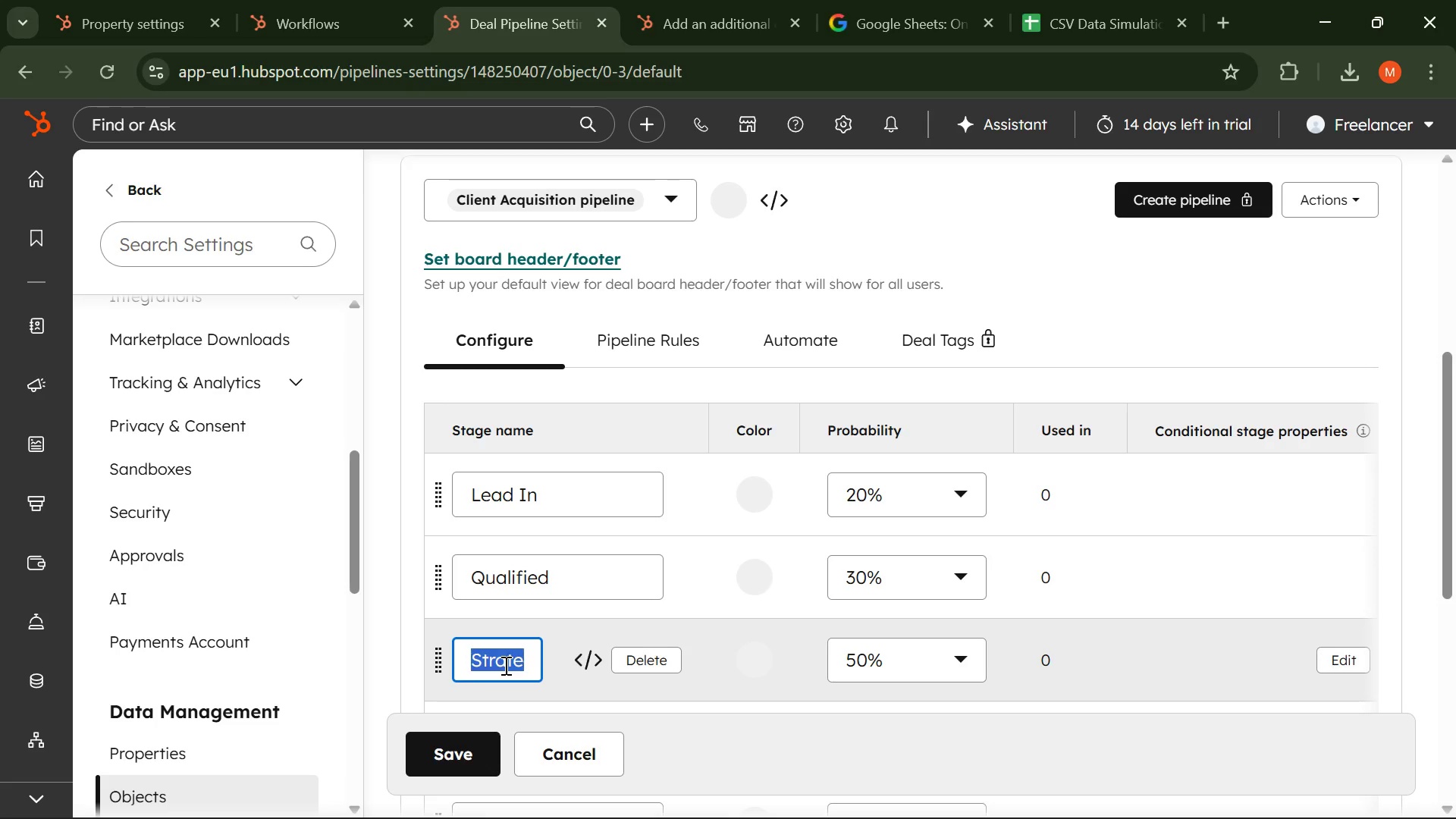 
type(Proposal Sent )
 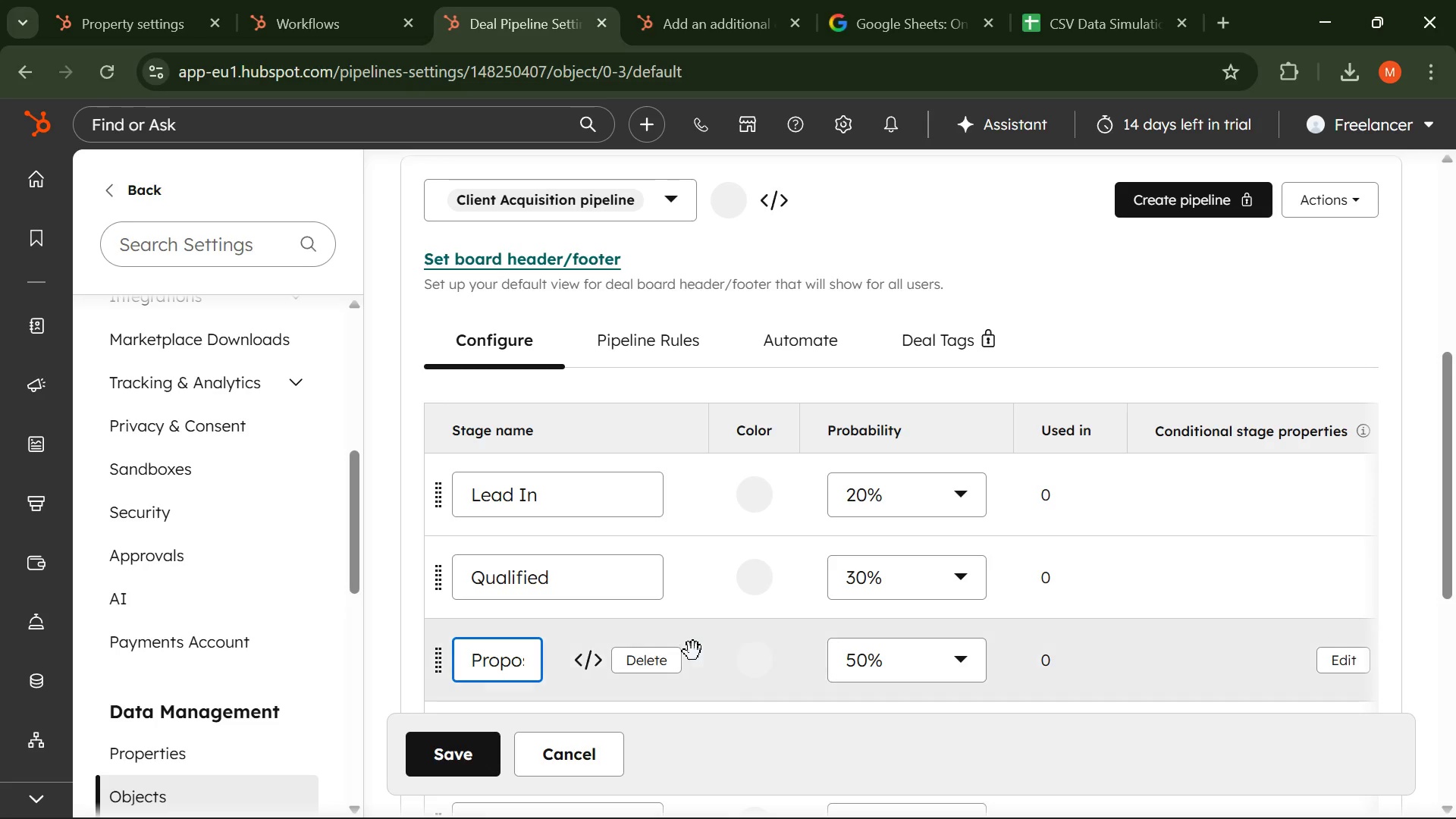 
scroll: coordinate [696, 643], scroll_direction: down, amount: 3.0
 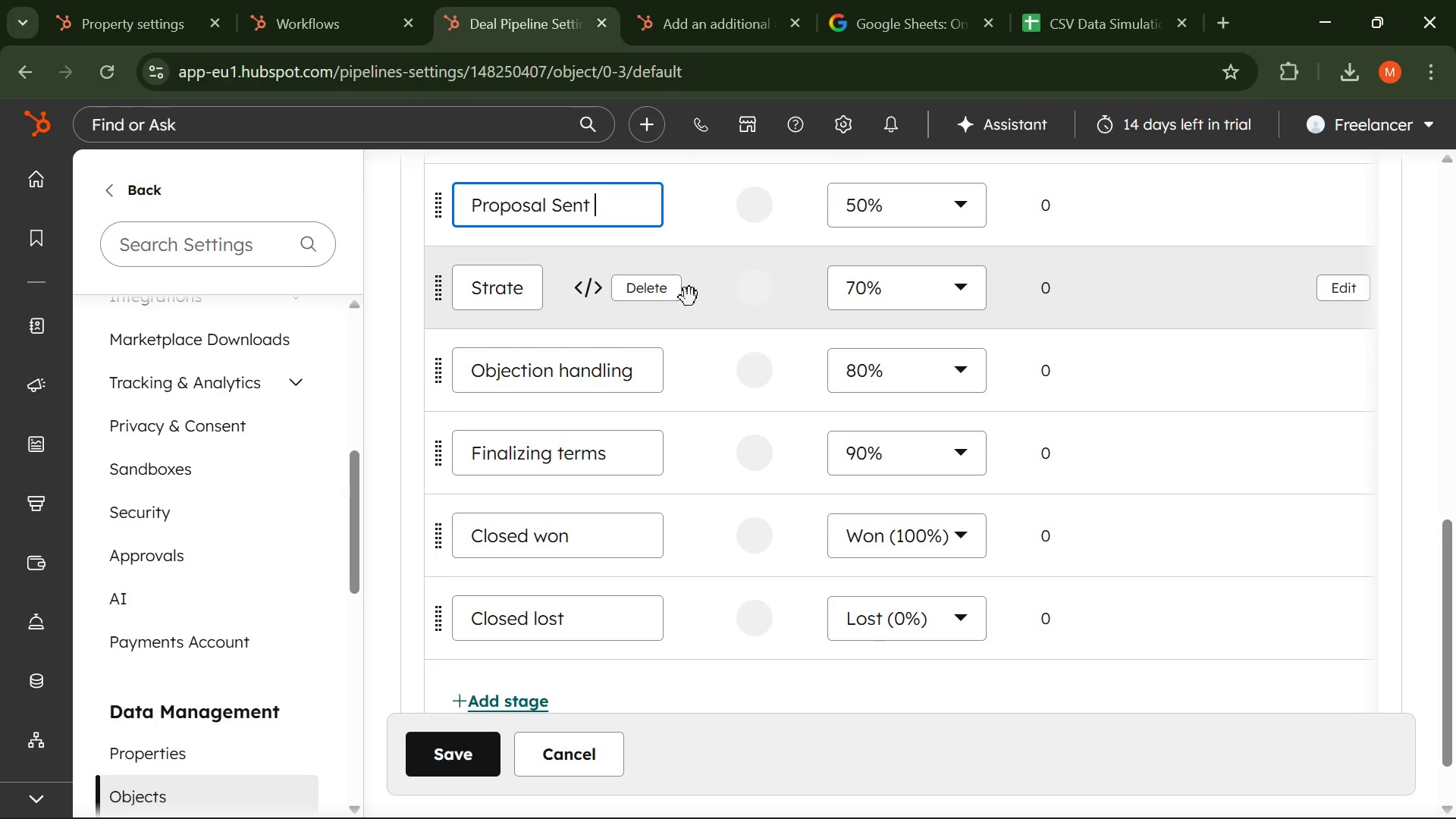 
left_click([669, 293])
 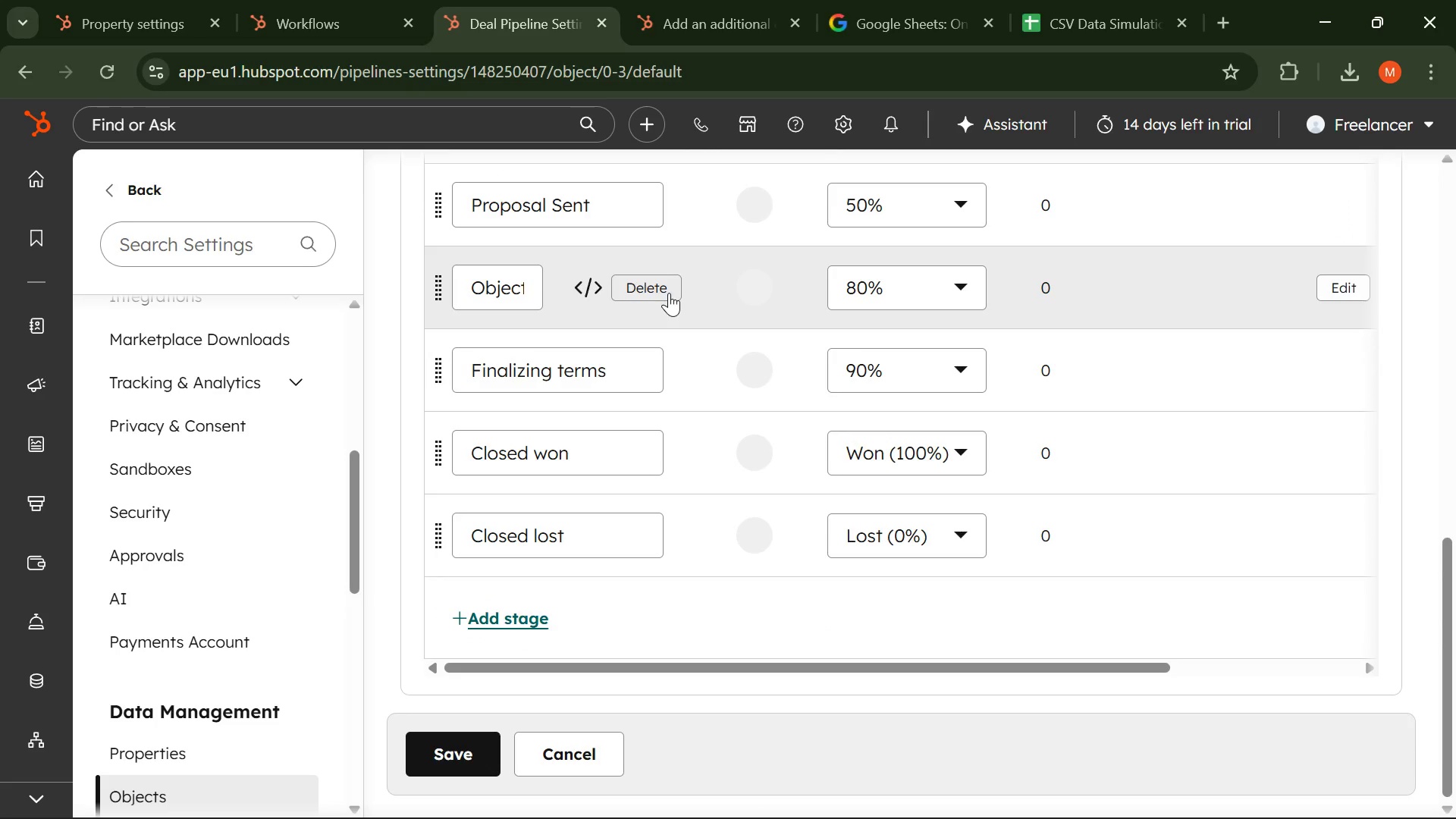 
left_click([669, 293])
 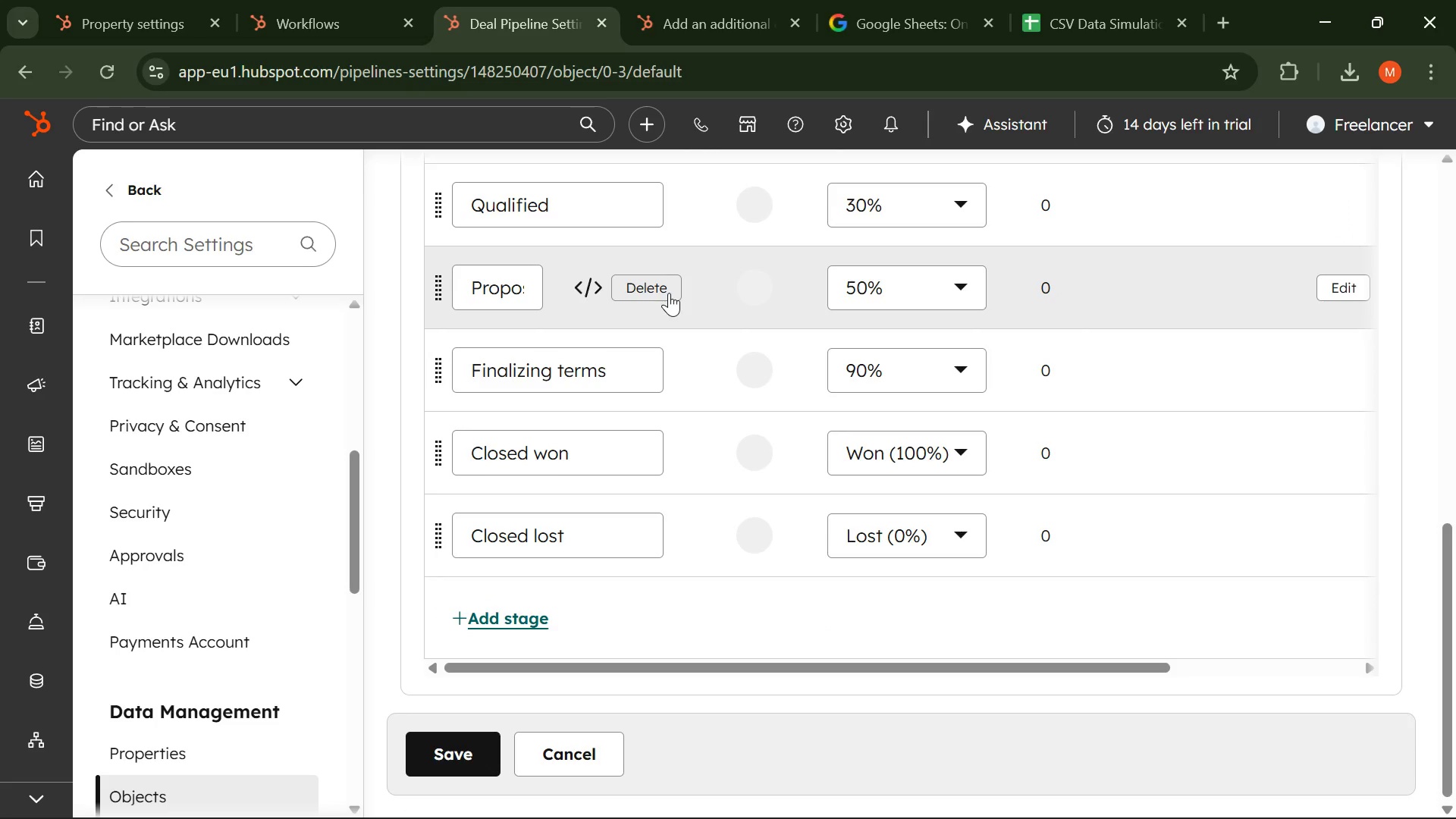 
left_click([669, 293])
 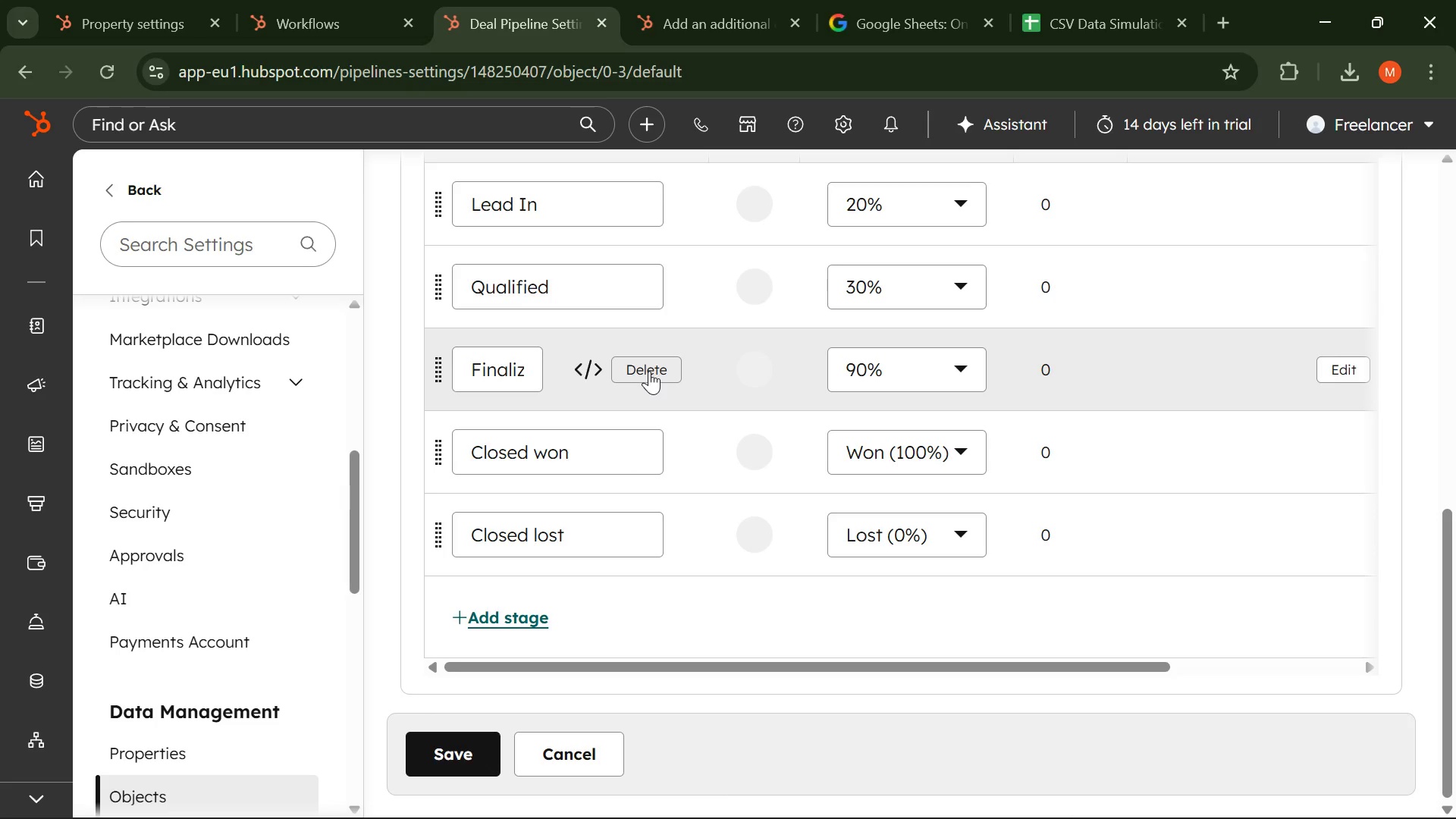 
left_click([649, 371])
 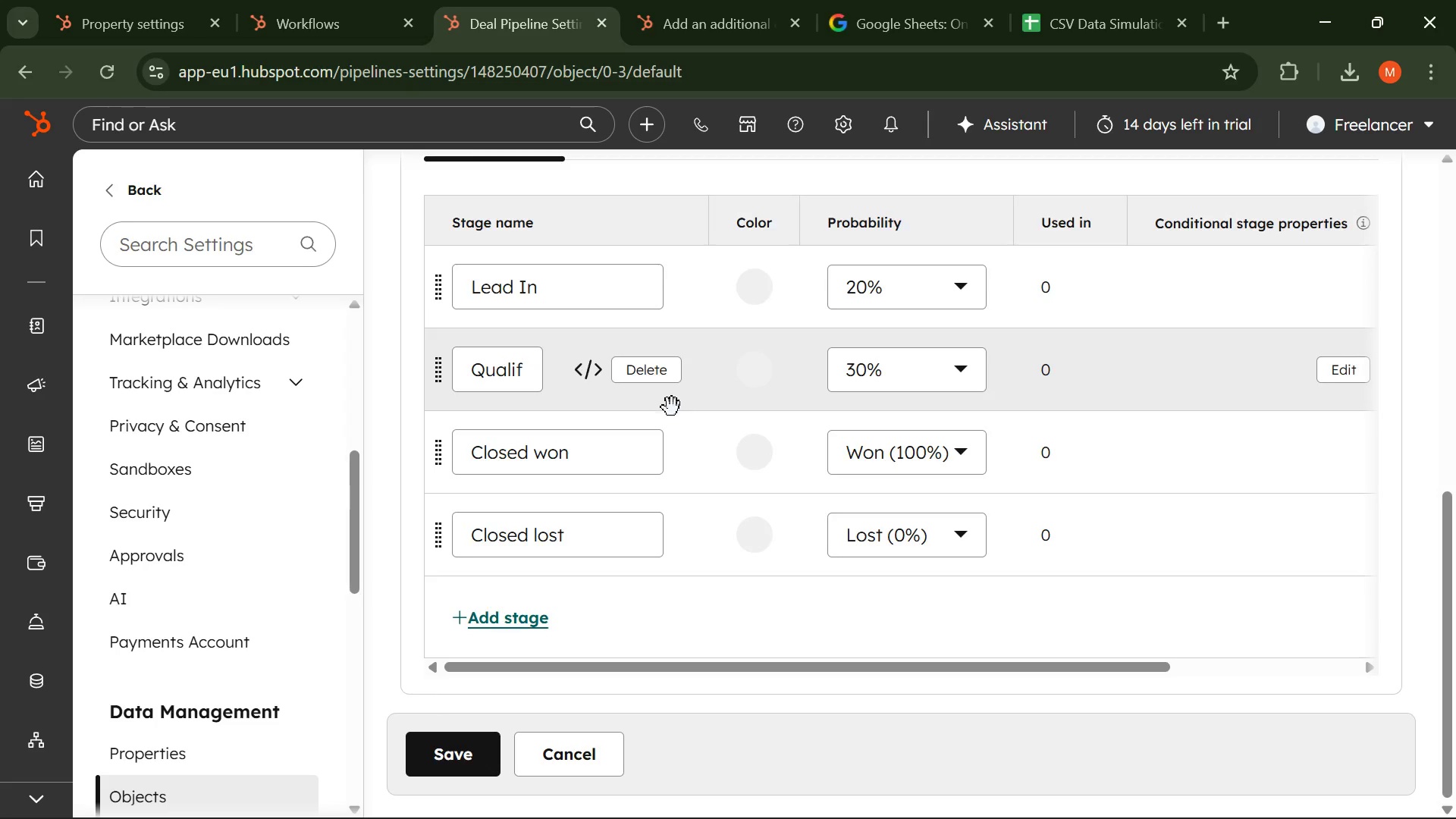 
scroll: coordinate [672, 407], scroll_direction: none, amount: 0.0
 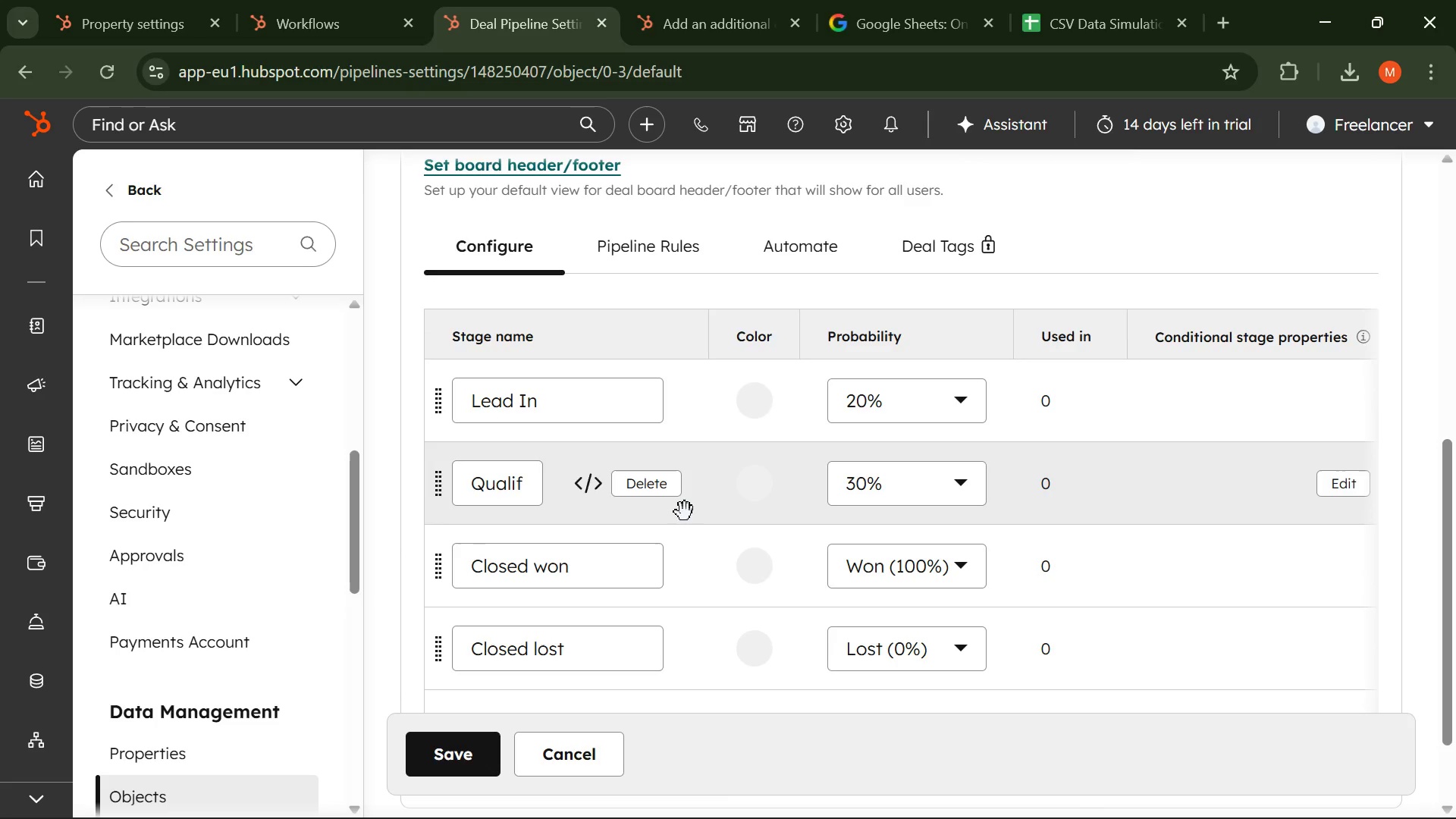 
scroll: coordinate [538, 602], scroll_direction: down, amount: 1.0
 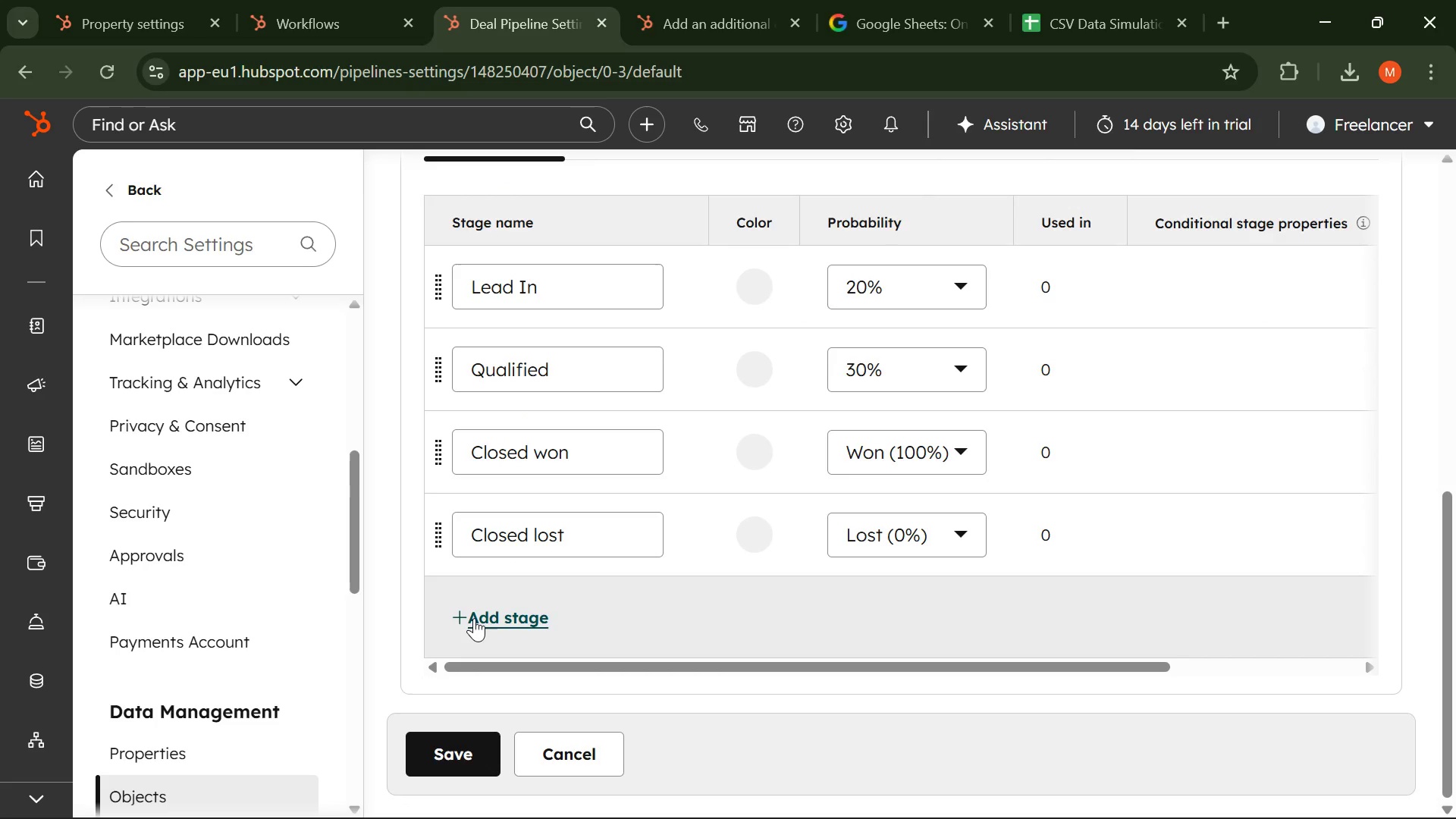 
left_click([473, 618])
 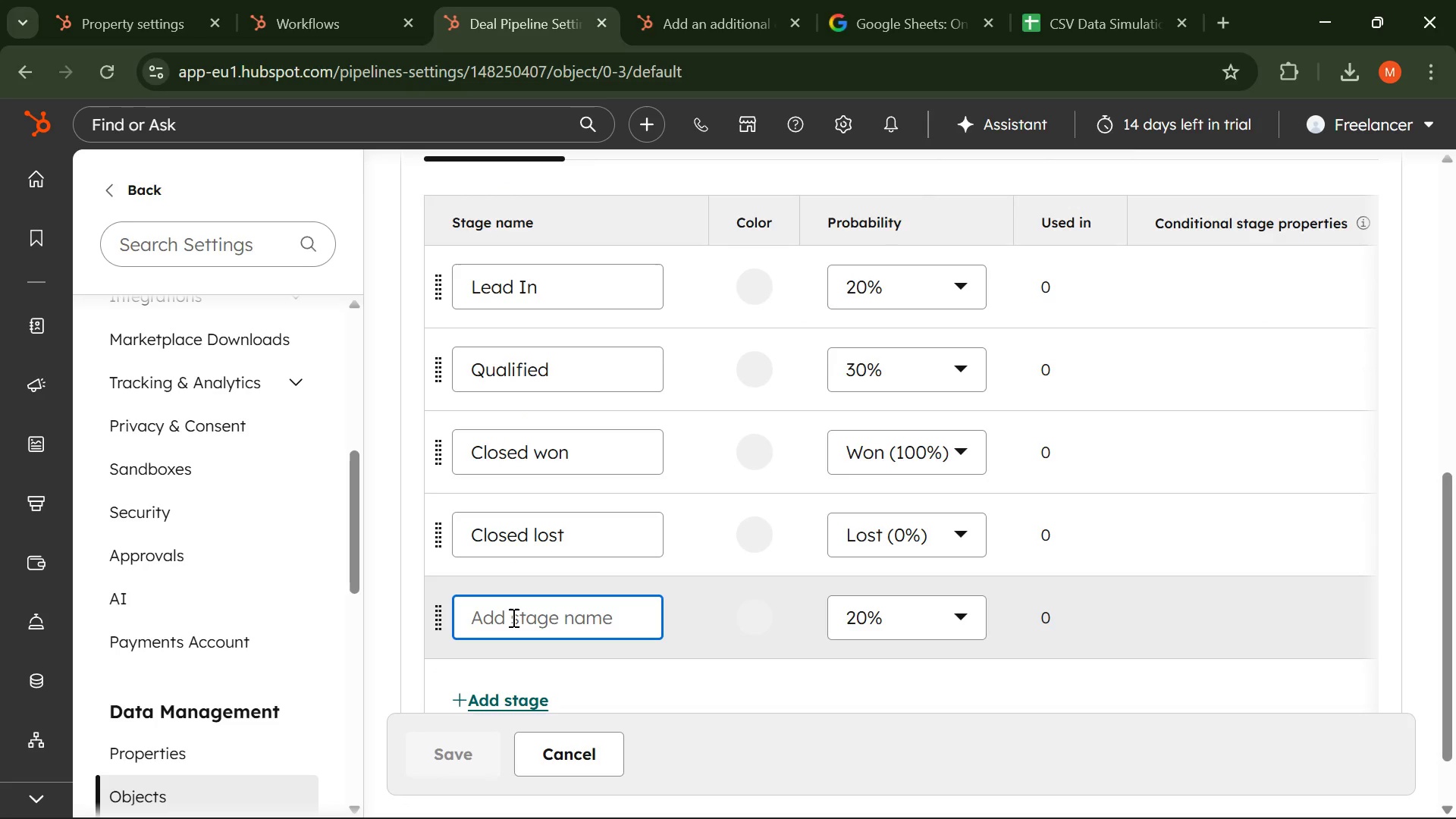 
left_click([512, 617])
 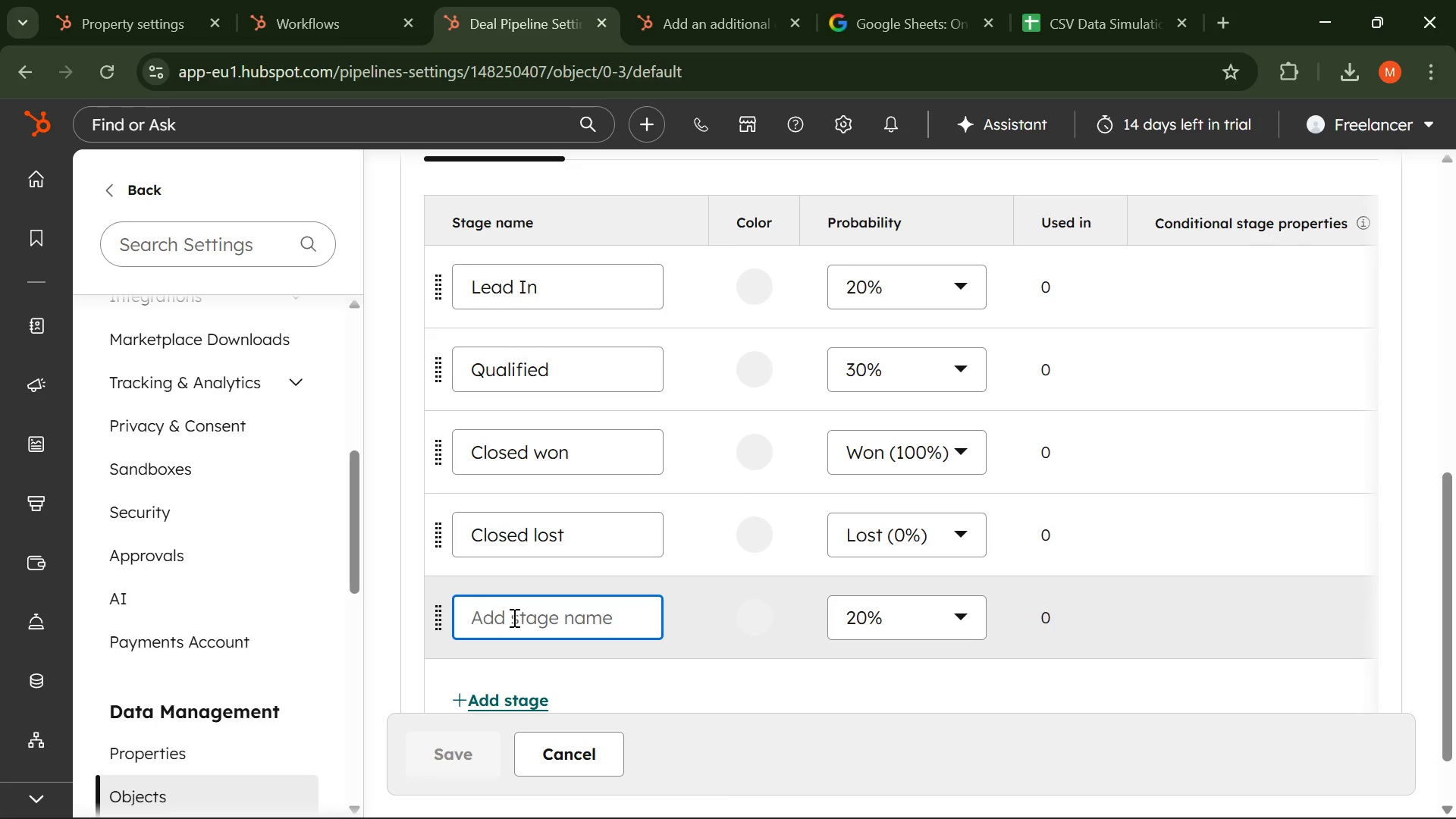 
type(Props)
key(Backspace)
type(osal sent )
 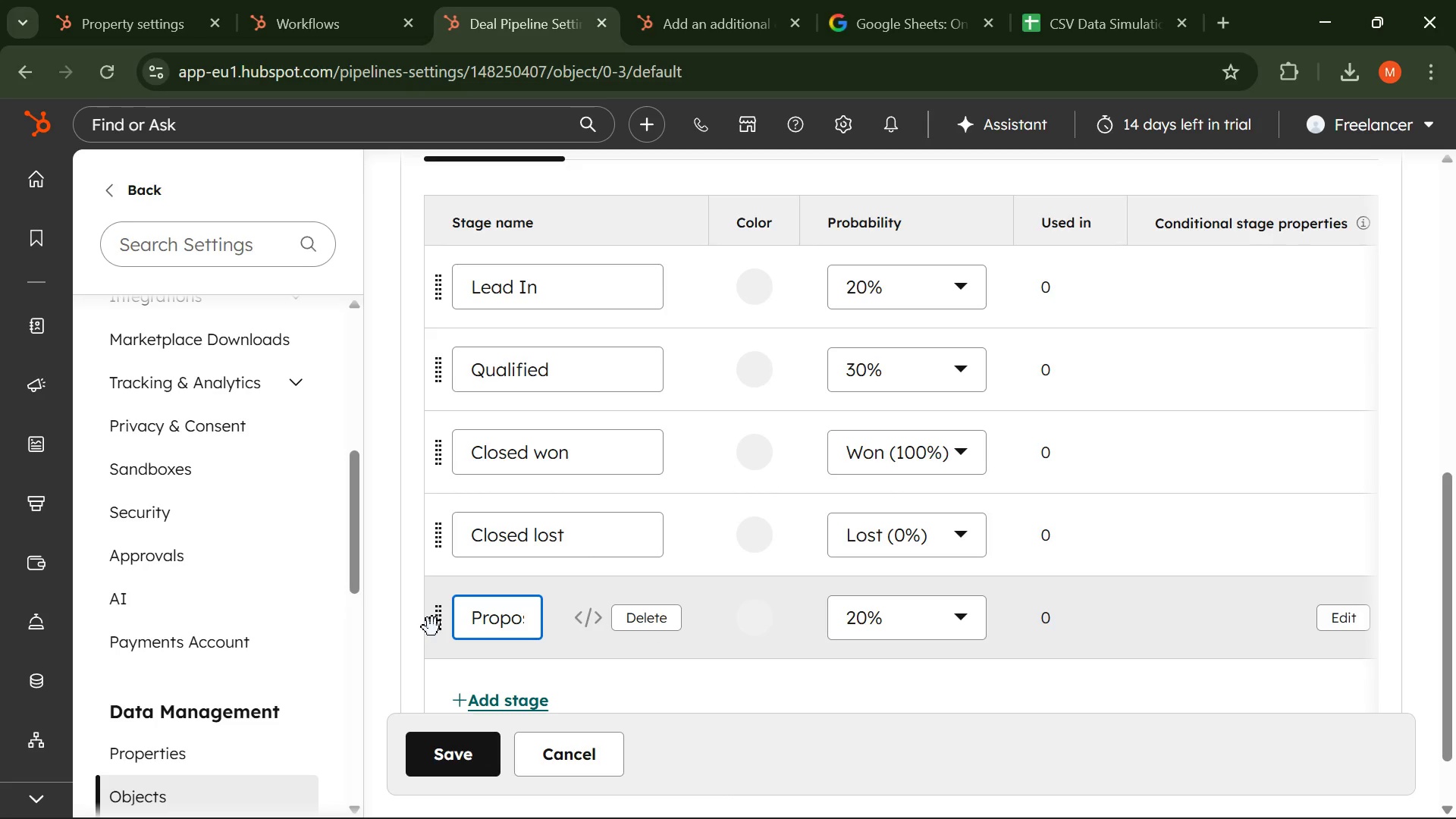 
left_click_drag(start_coordinate=[436, 626], to_coordinate=[427, 431])
 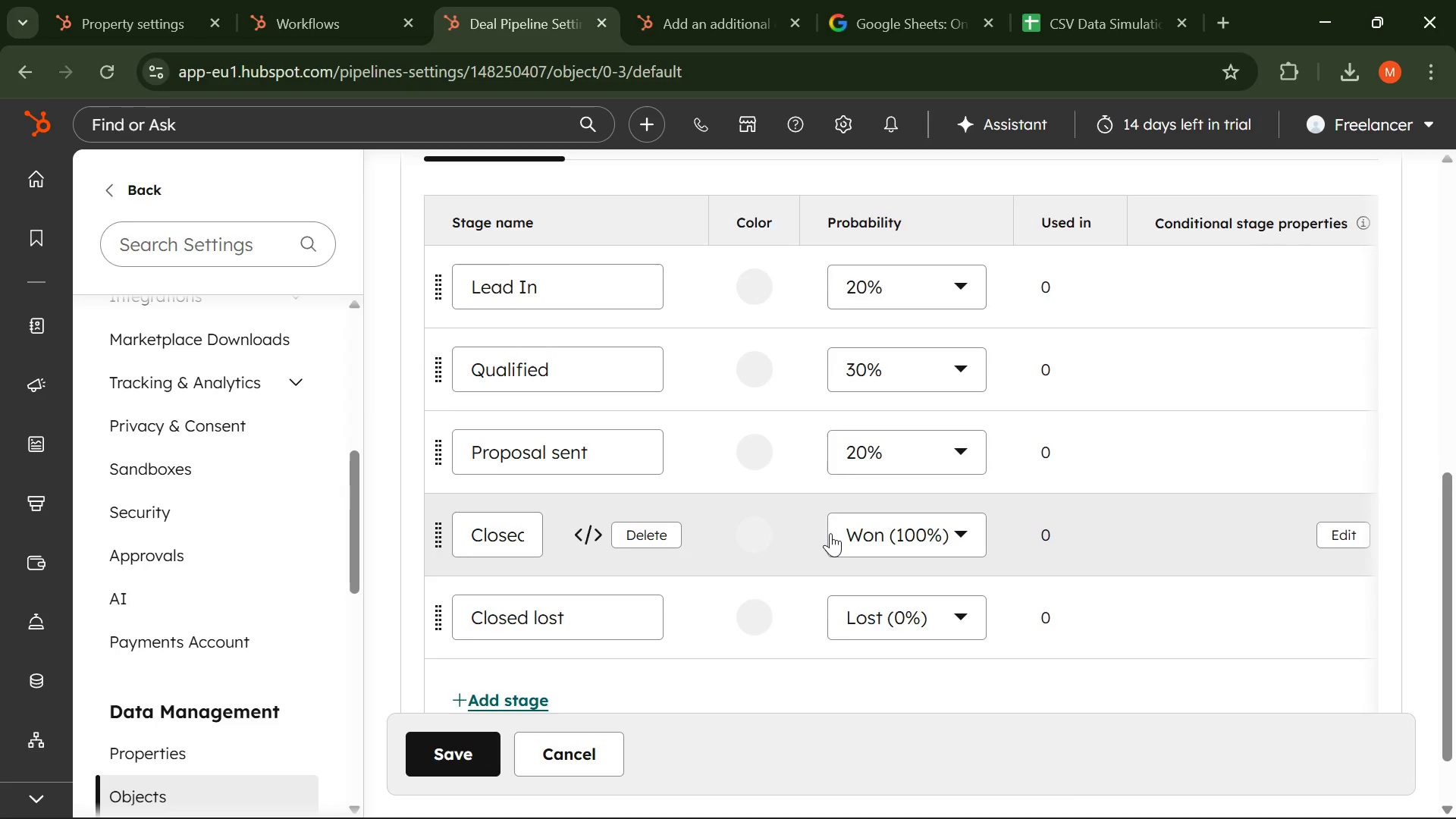 
scroll: coordinate [830, 533], scroll_direction: down, amount: 1.0
 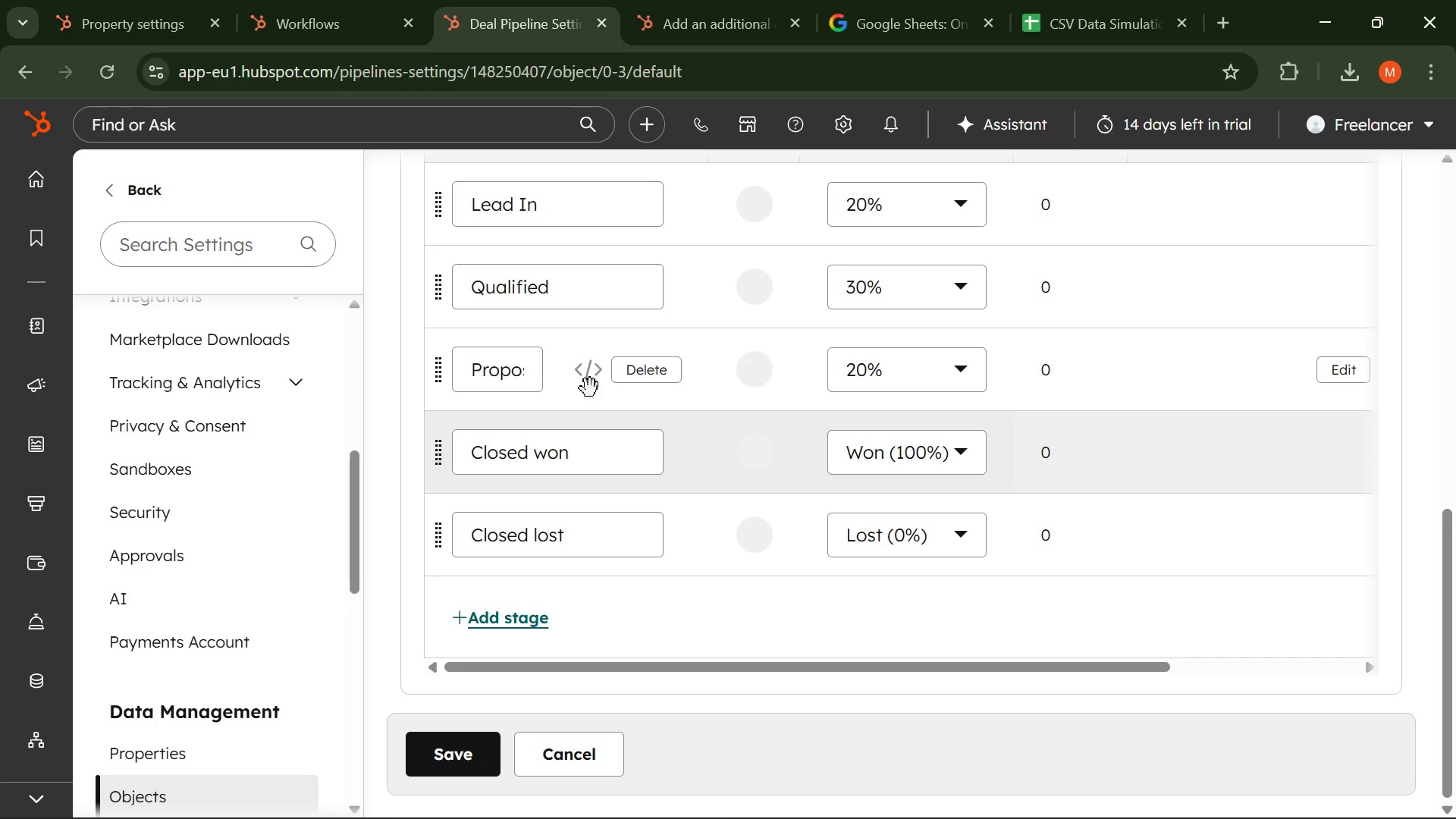 
scroll: coordinate [589, 369], scroll_direction: none, amount: 0.0
 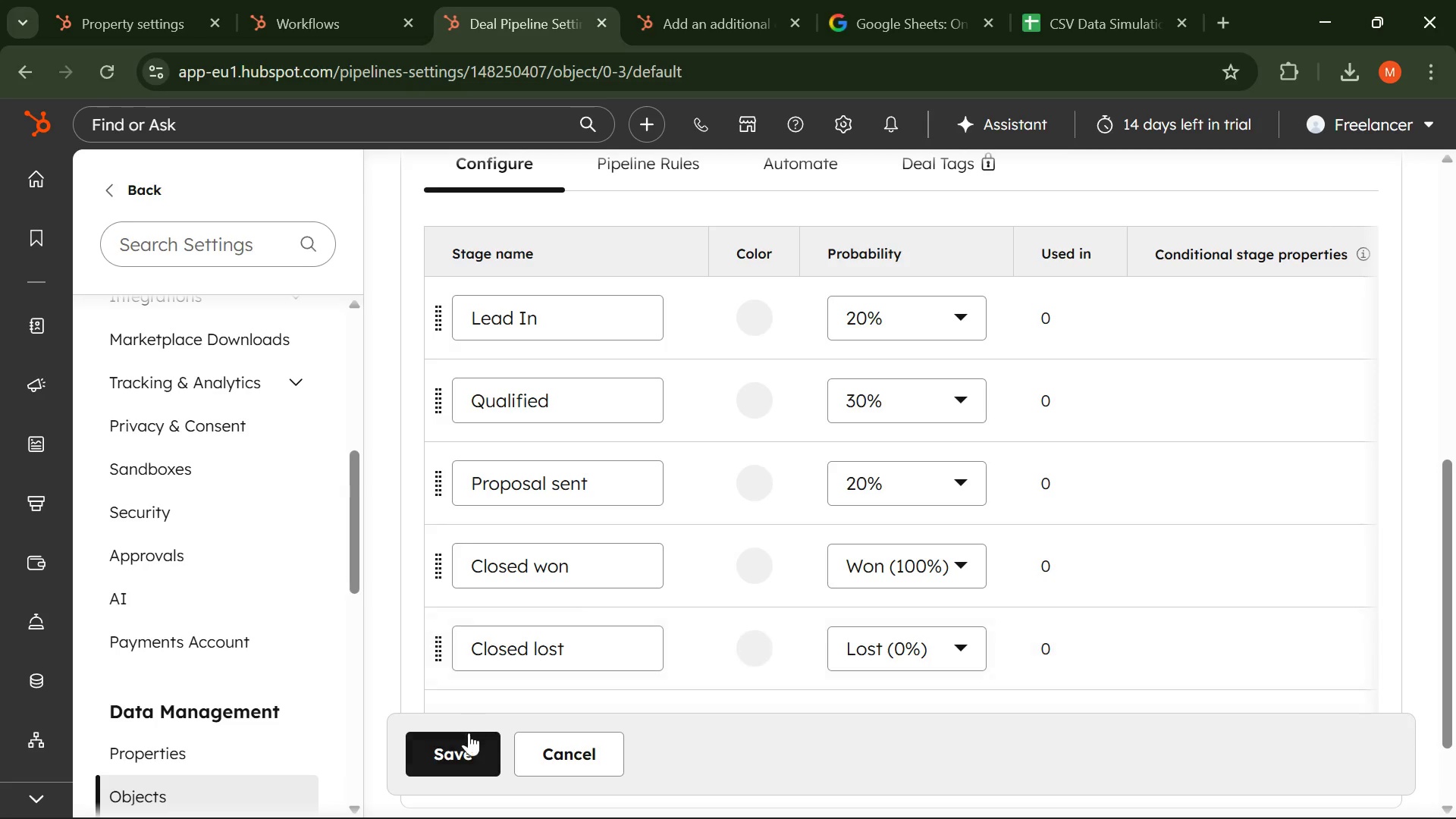 
left_click([457, 740])
 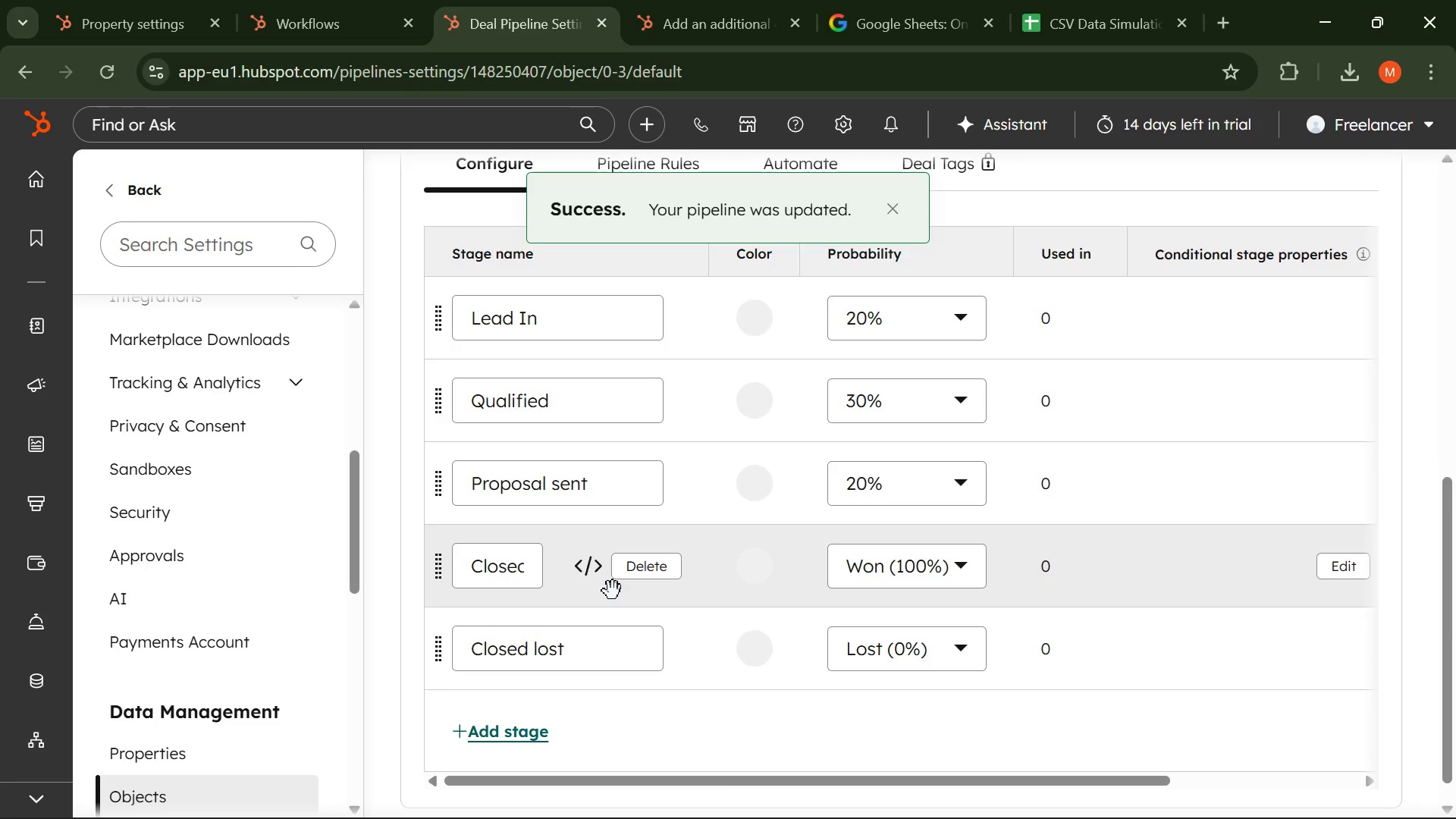 
scroll: coordinate [612, 551], scroll_direction: up, amount: 6.0
 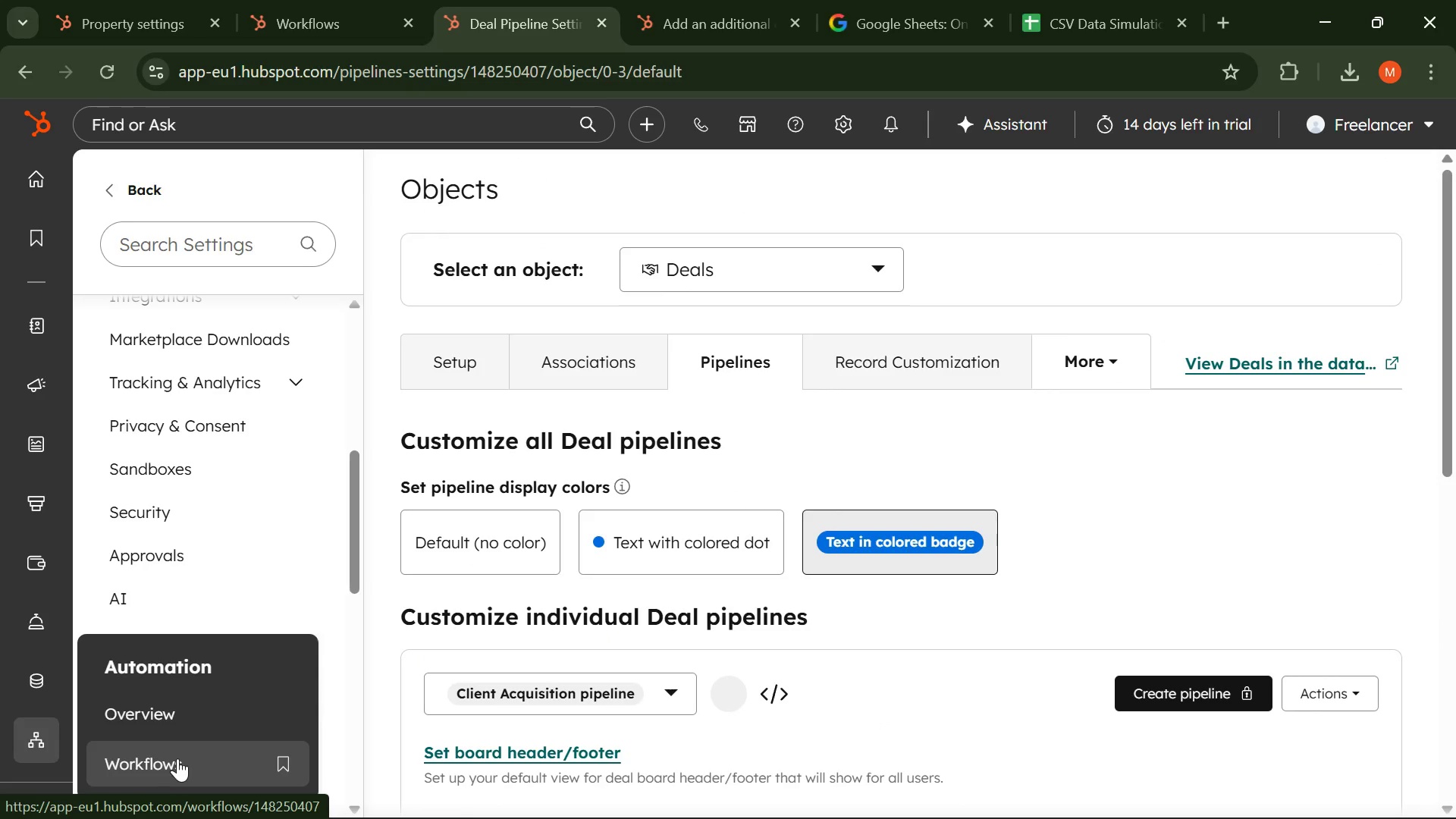 
scroll: coordinate [657, 521], scroll_direction: none, amount: 0.0
 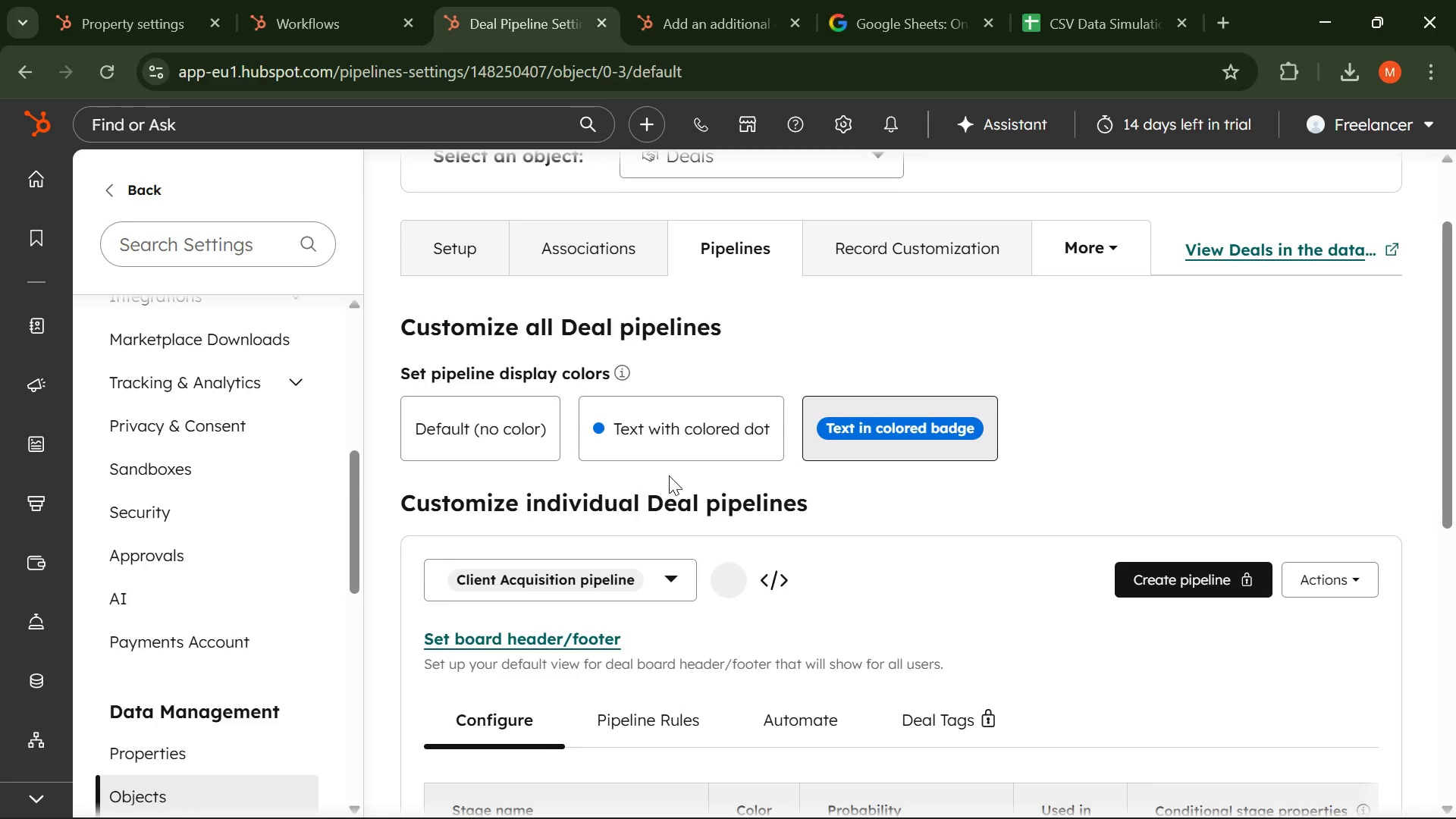 
scroll: coordinate [507, 554], scroll_direction: down, amount: 5.0
 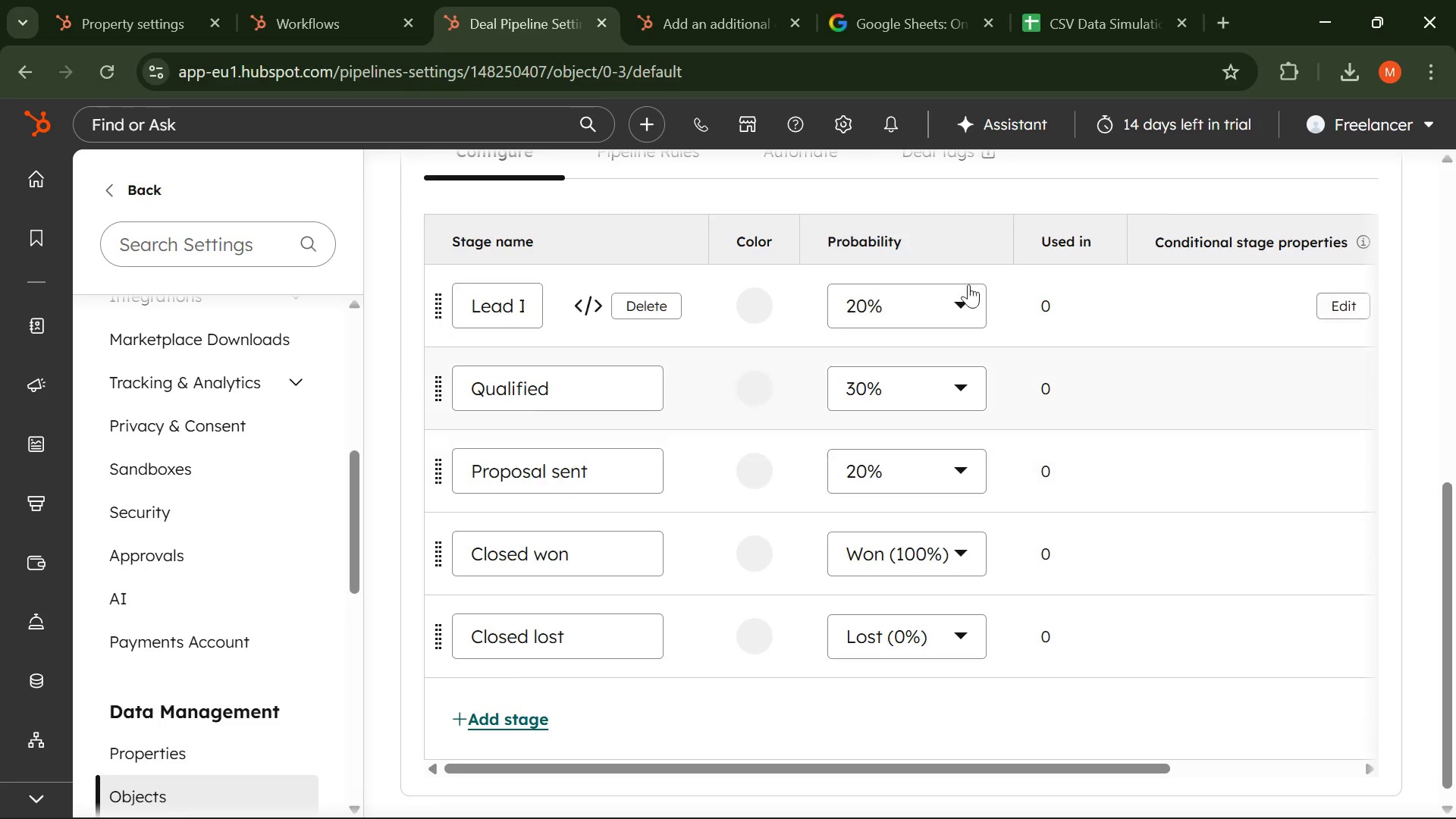 
wait(8.88)
 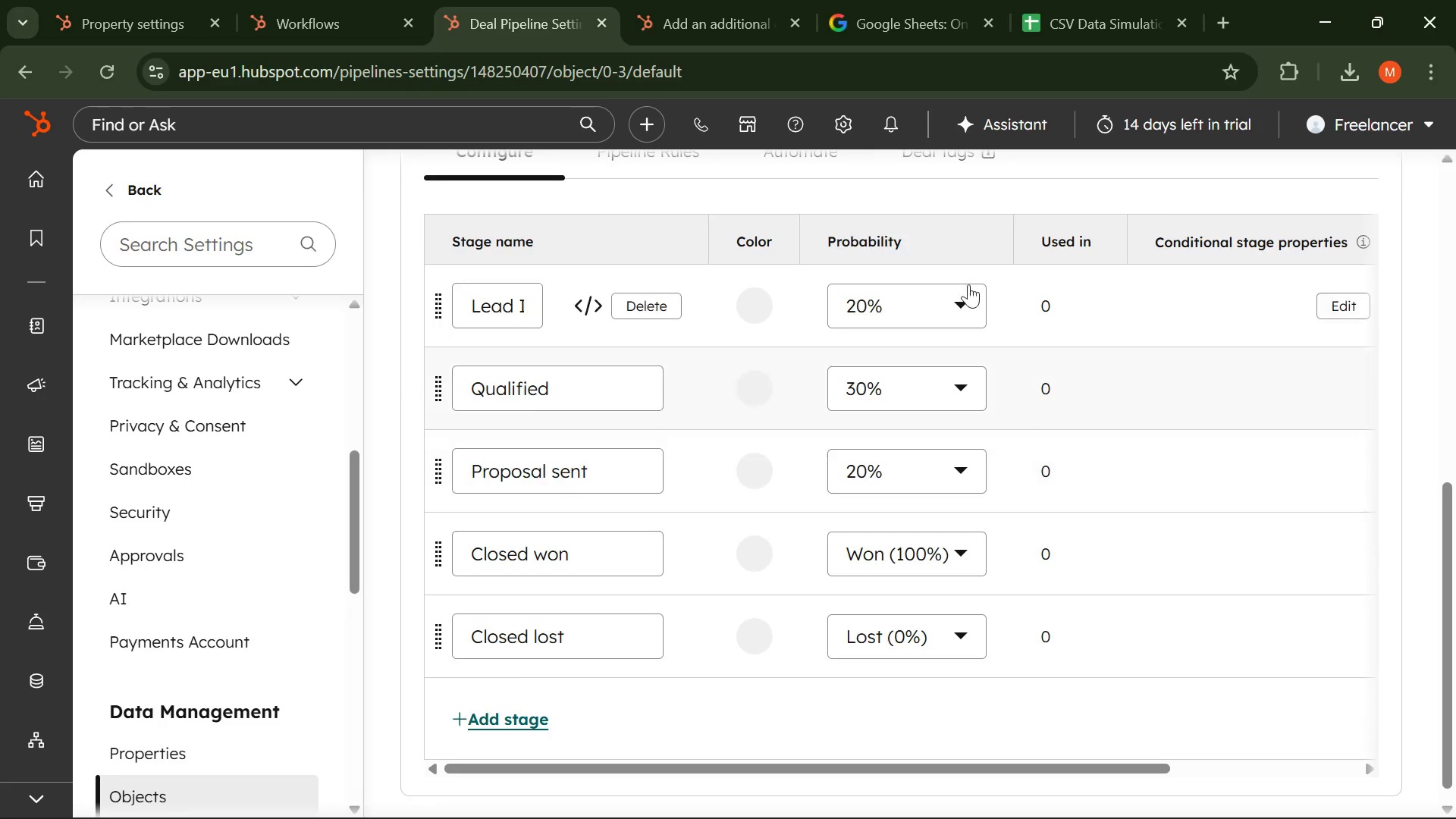 
left_click([883, 302])
 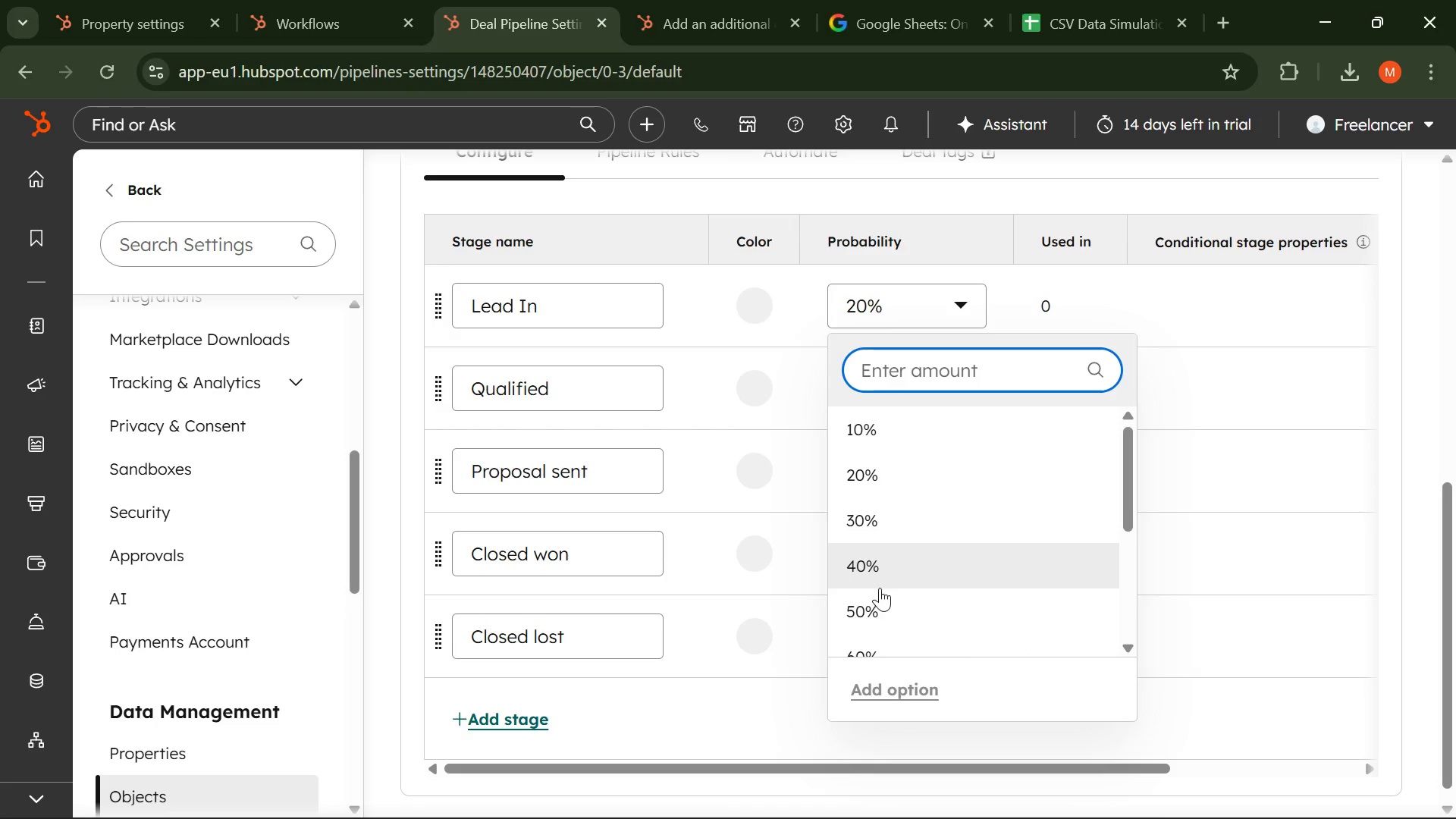 
left_click([880, 595])
 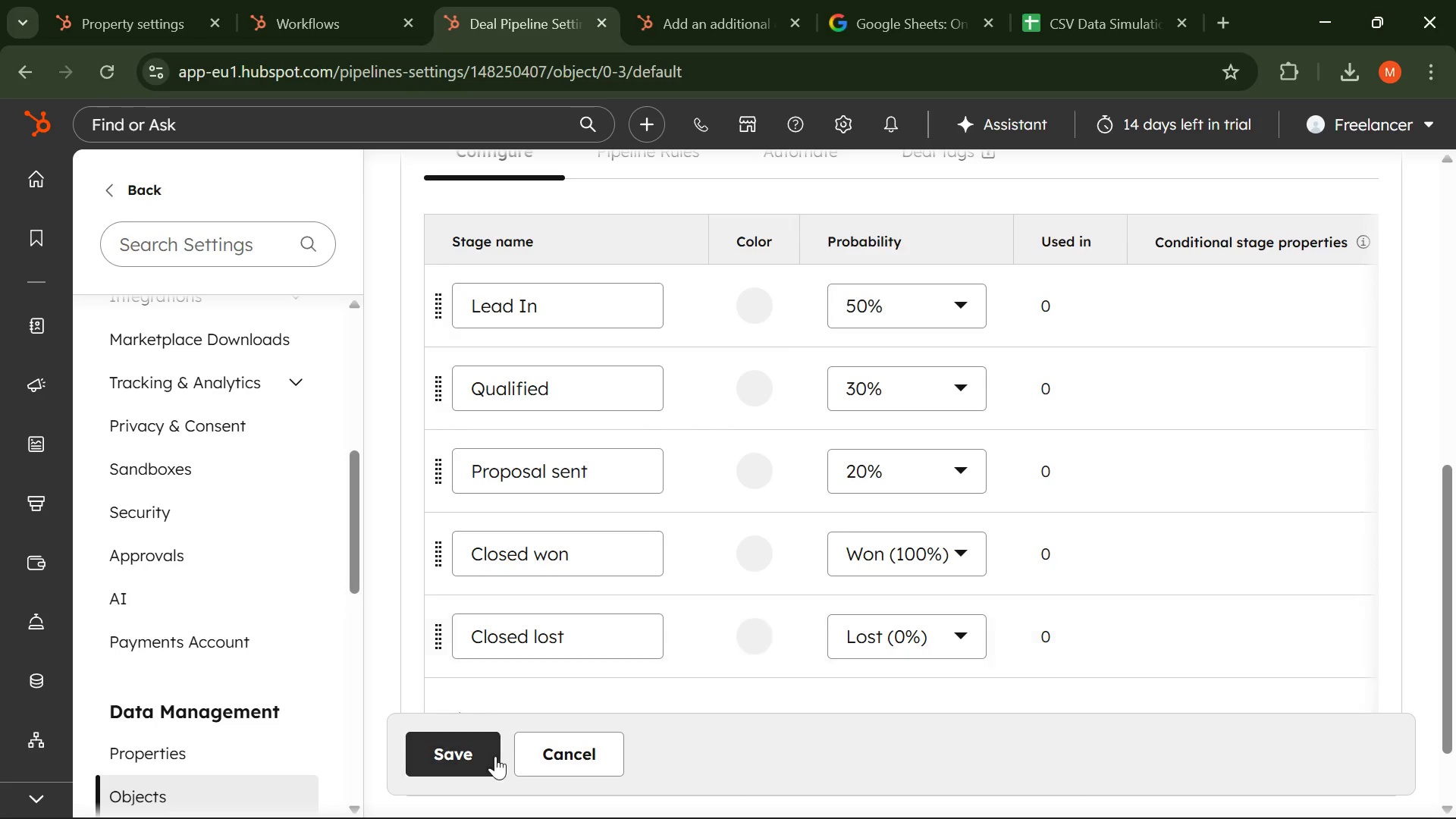 
left_click([480, 758])
 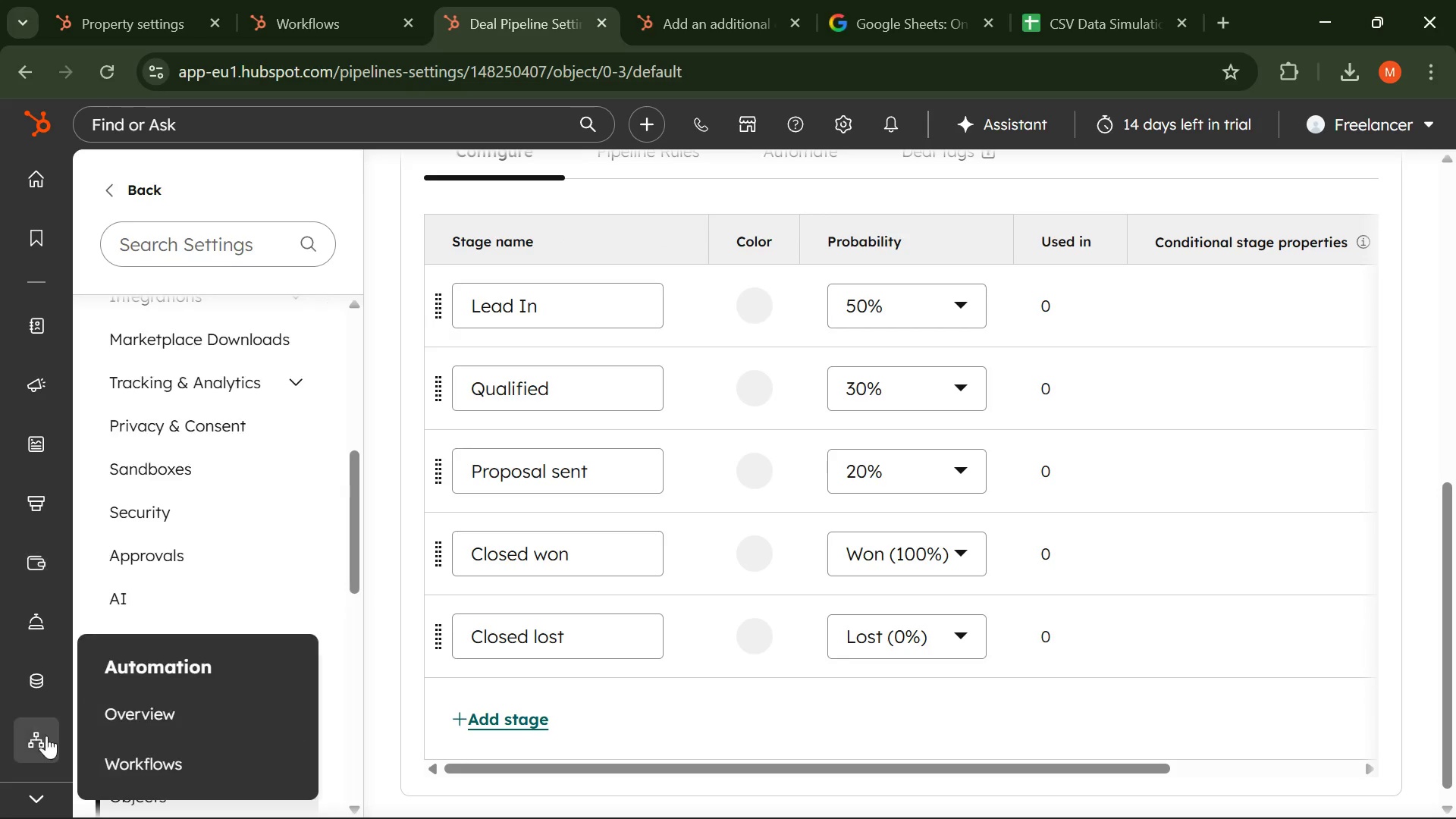 
wait(6.66)
 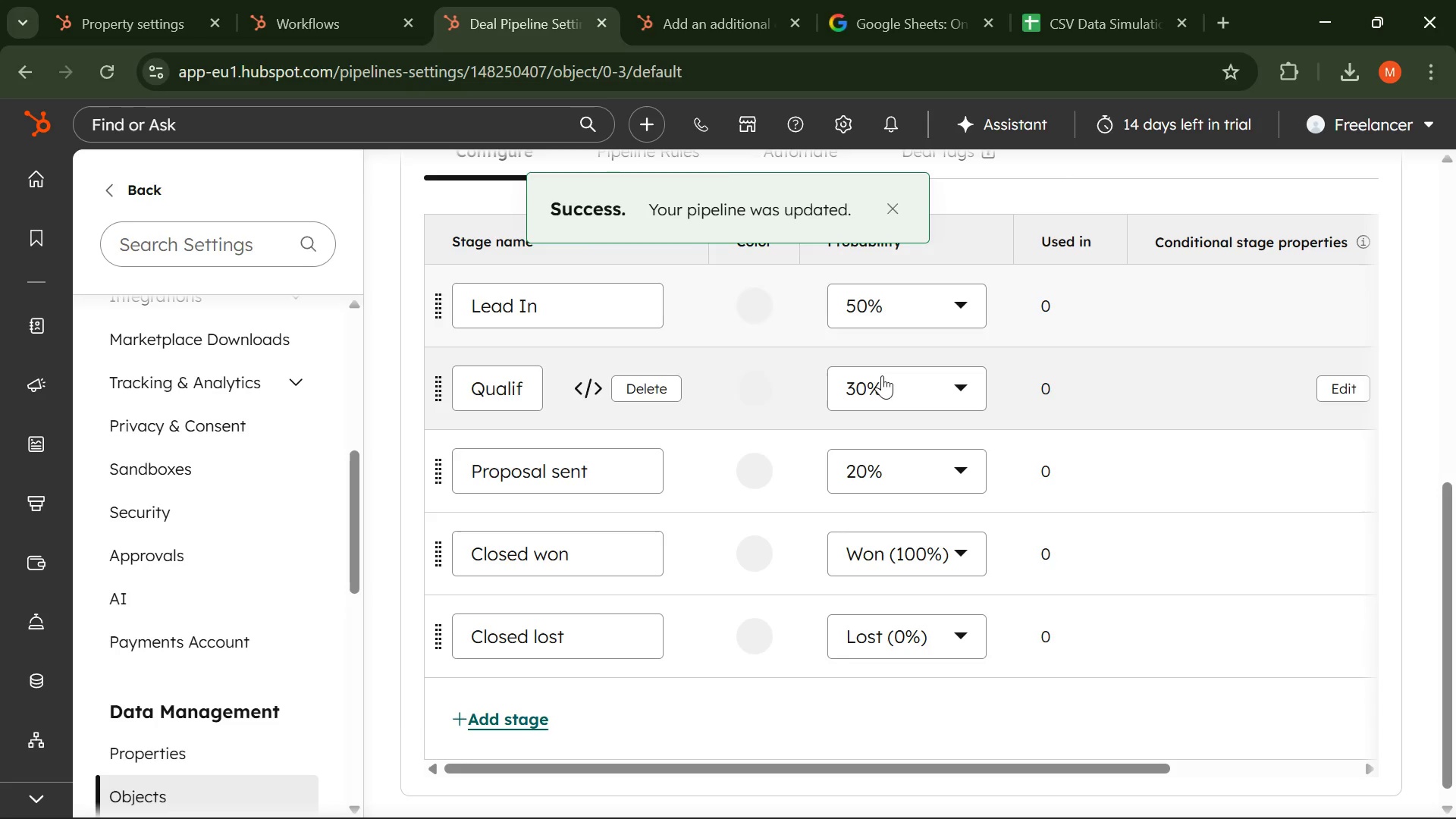 
left_click([147, 765])
 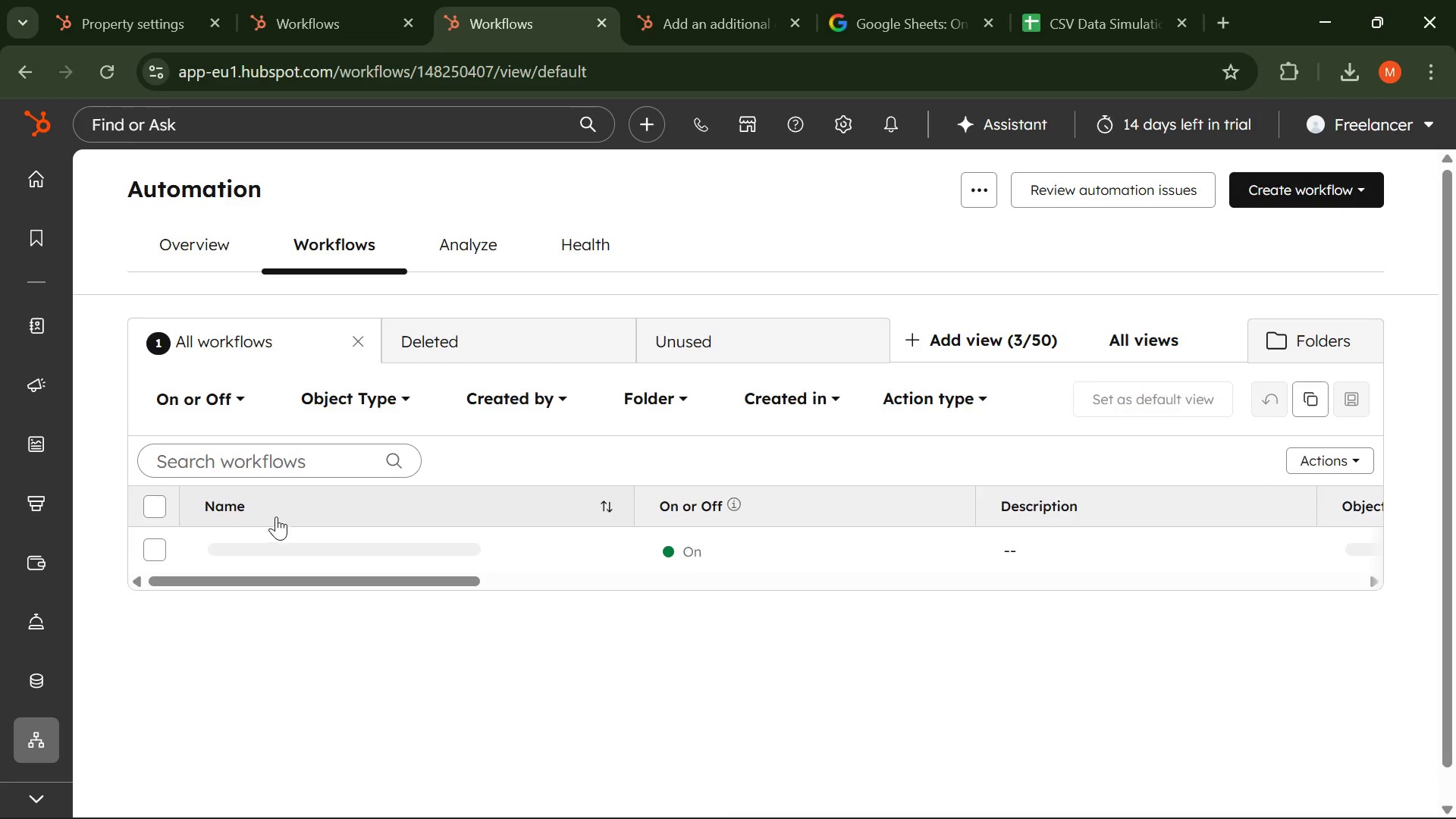 
scroll: coordinate [541, 460], scroll_direction: down, amount: 2.0
 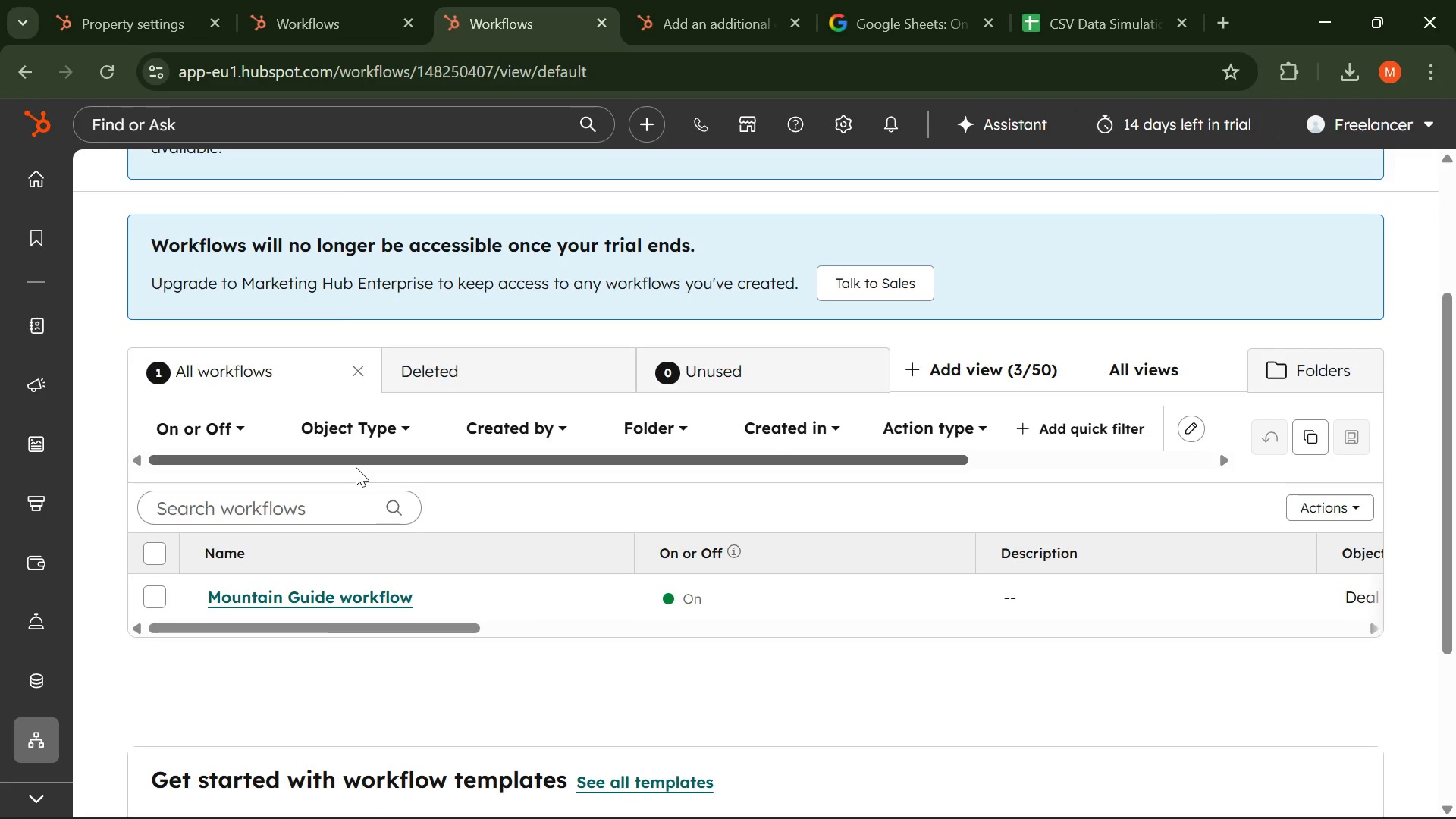 
scroll: coordinate [419, 488], scroll_direction: none, amount: 0.0
 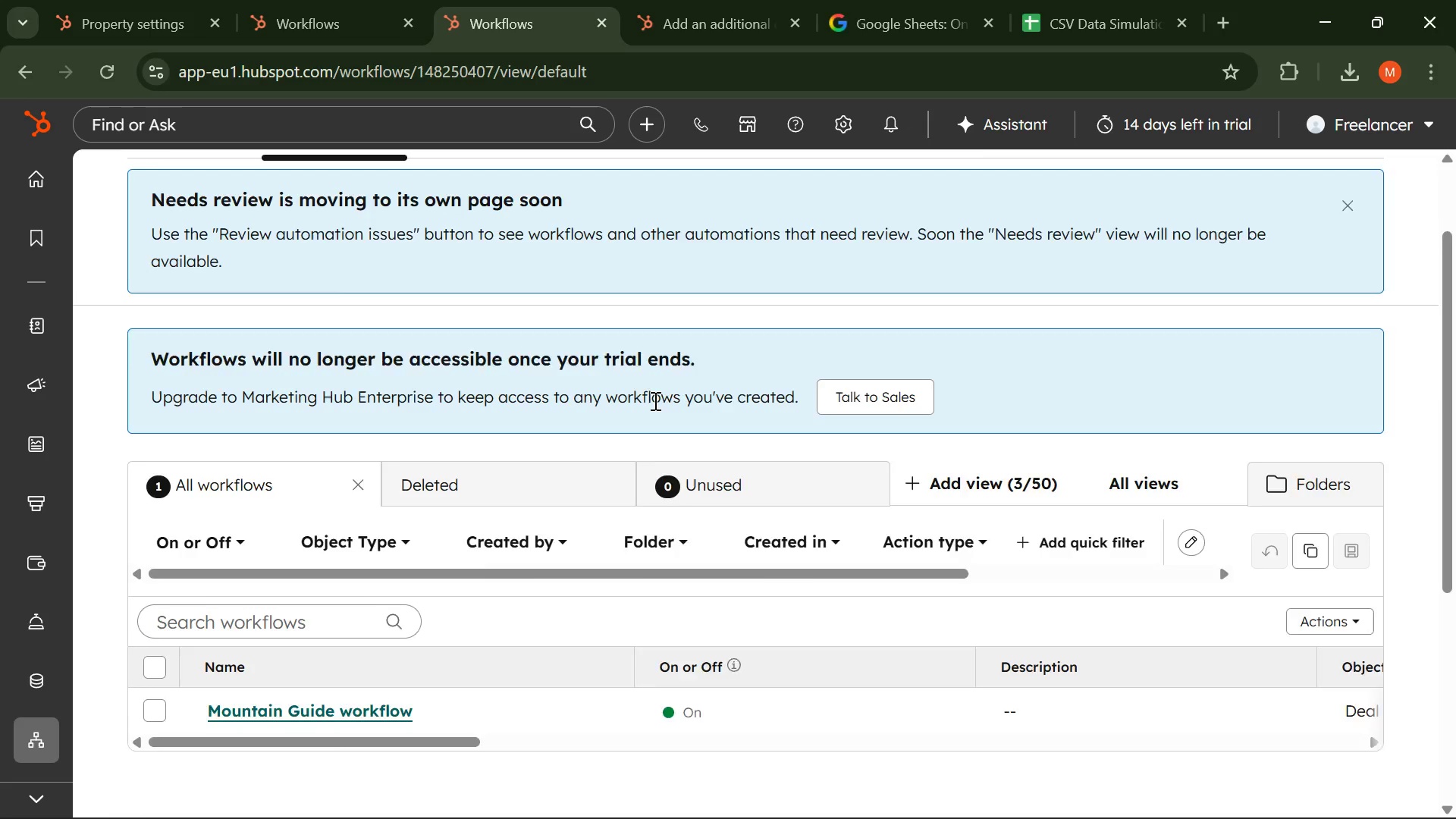 
scroll: coordinate [694, 378], scroll_direction: up, amount: 3.0
 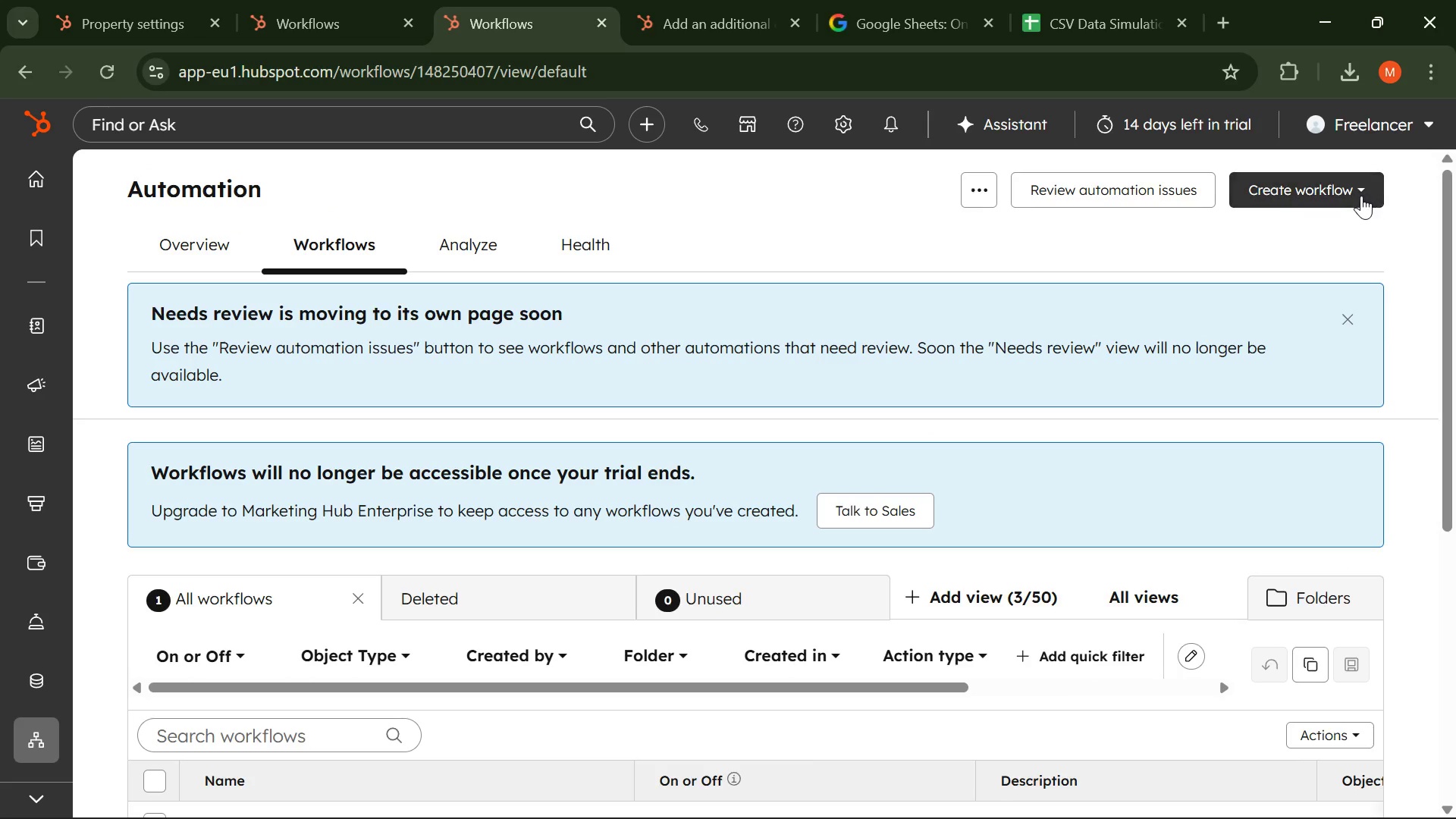 
left_click([1359, 196])
 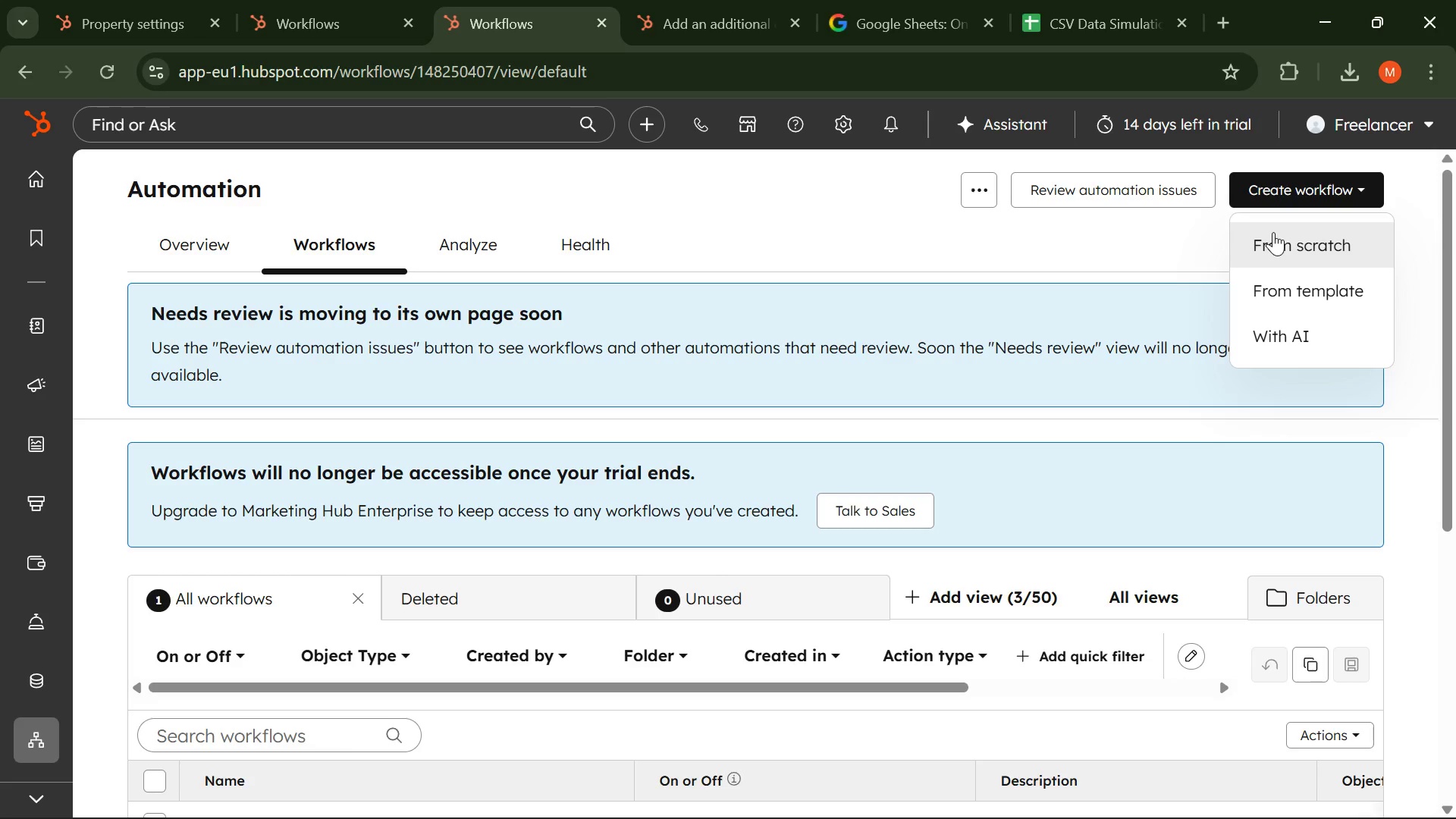 
wait(20.31)
 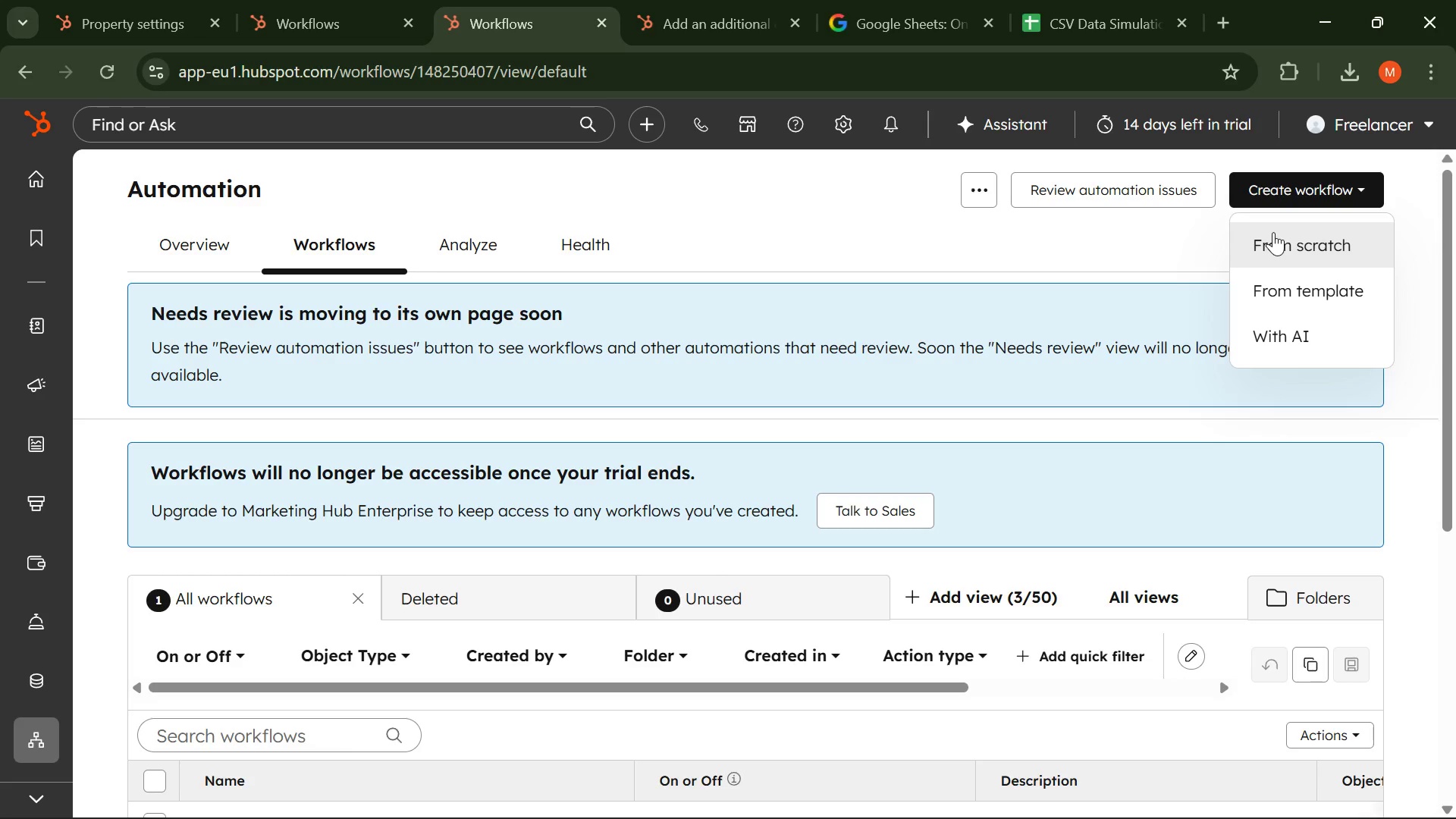 
left_click_drag(start_coordinate=[1276, 242], to_coordinate=[1269, 246])
 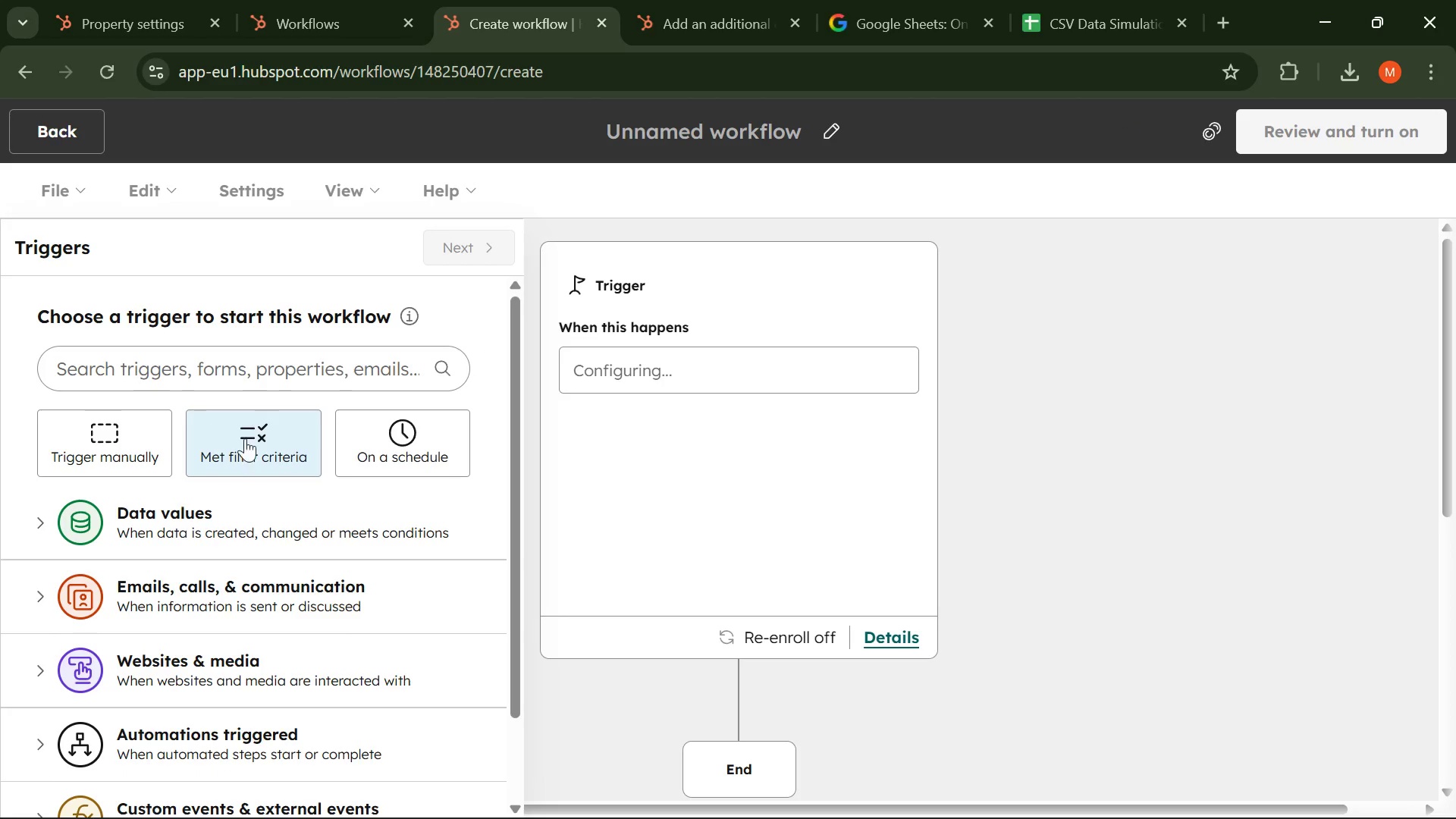 
left_click([270, 444])
 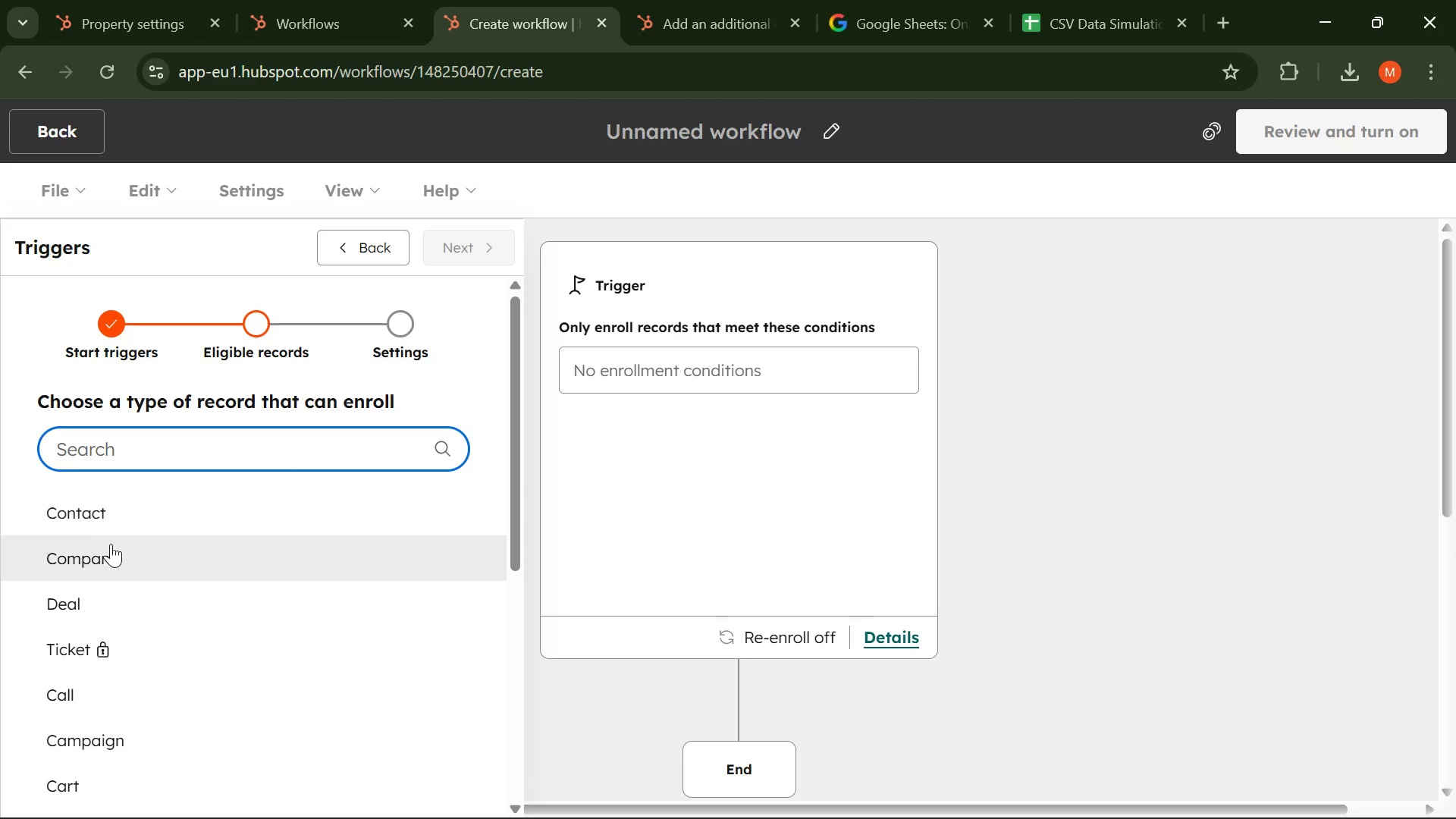 
left_click([106, 595])
 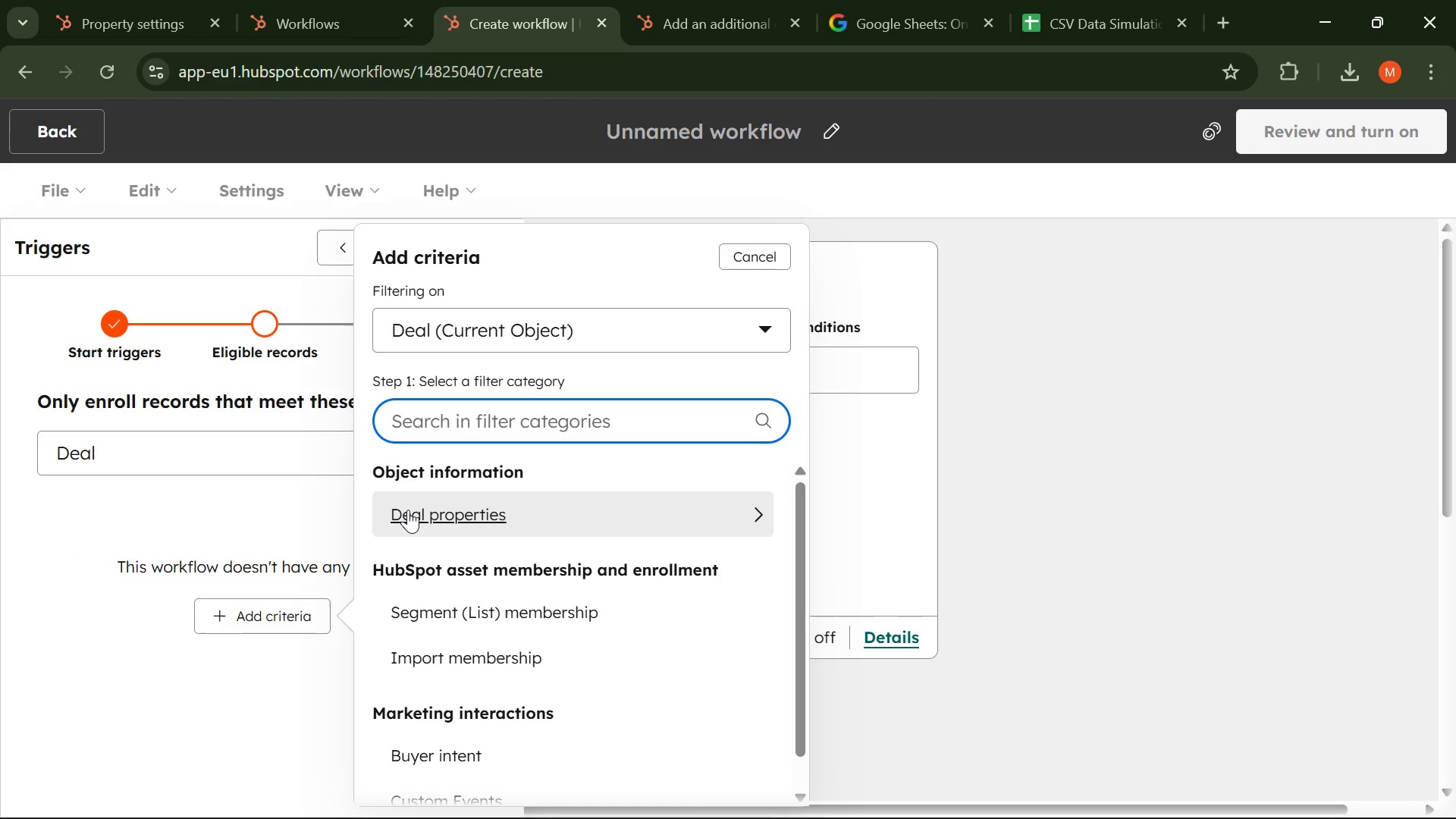 
left_click([408, 510])
 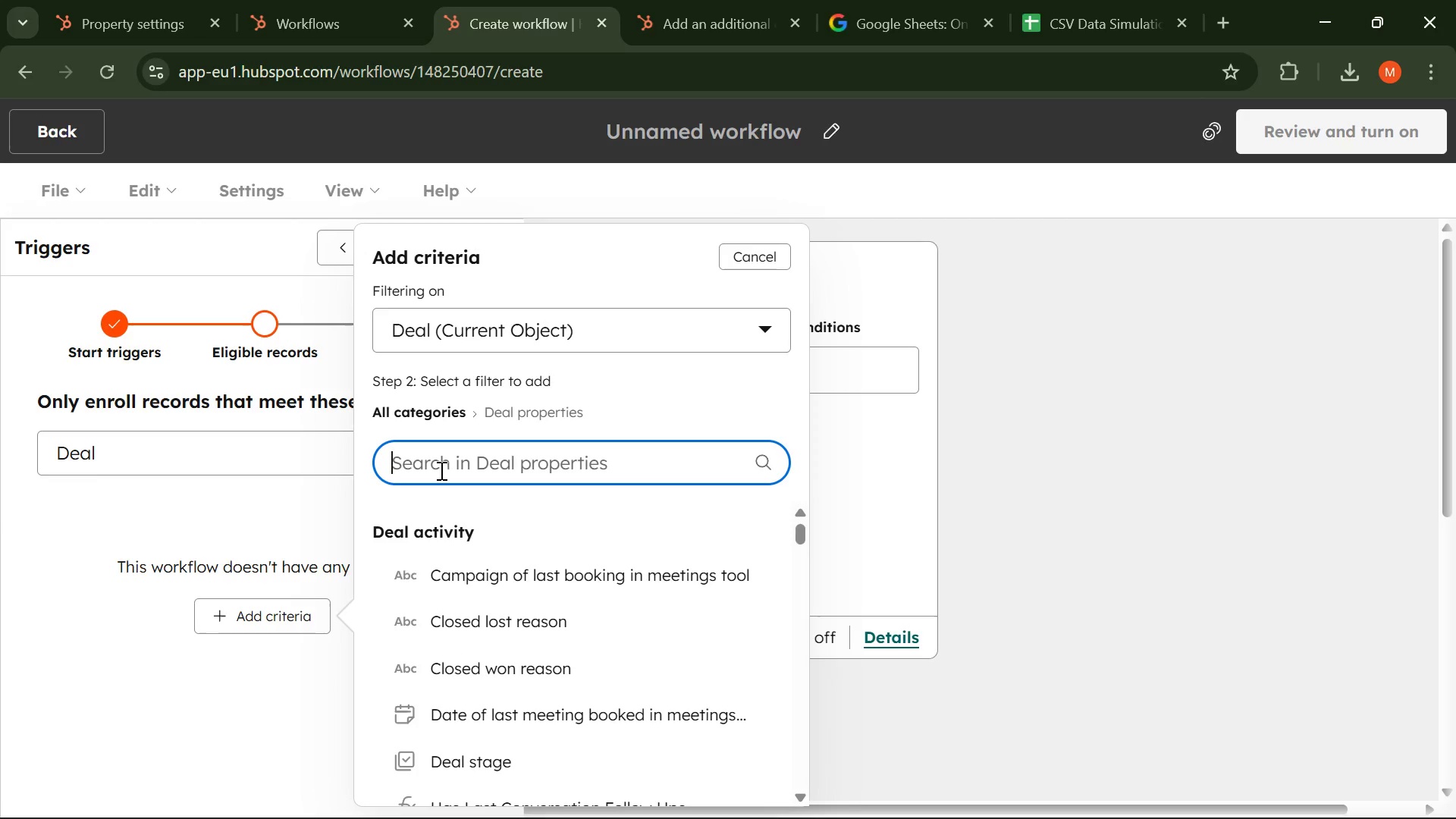 
type(Dea)
 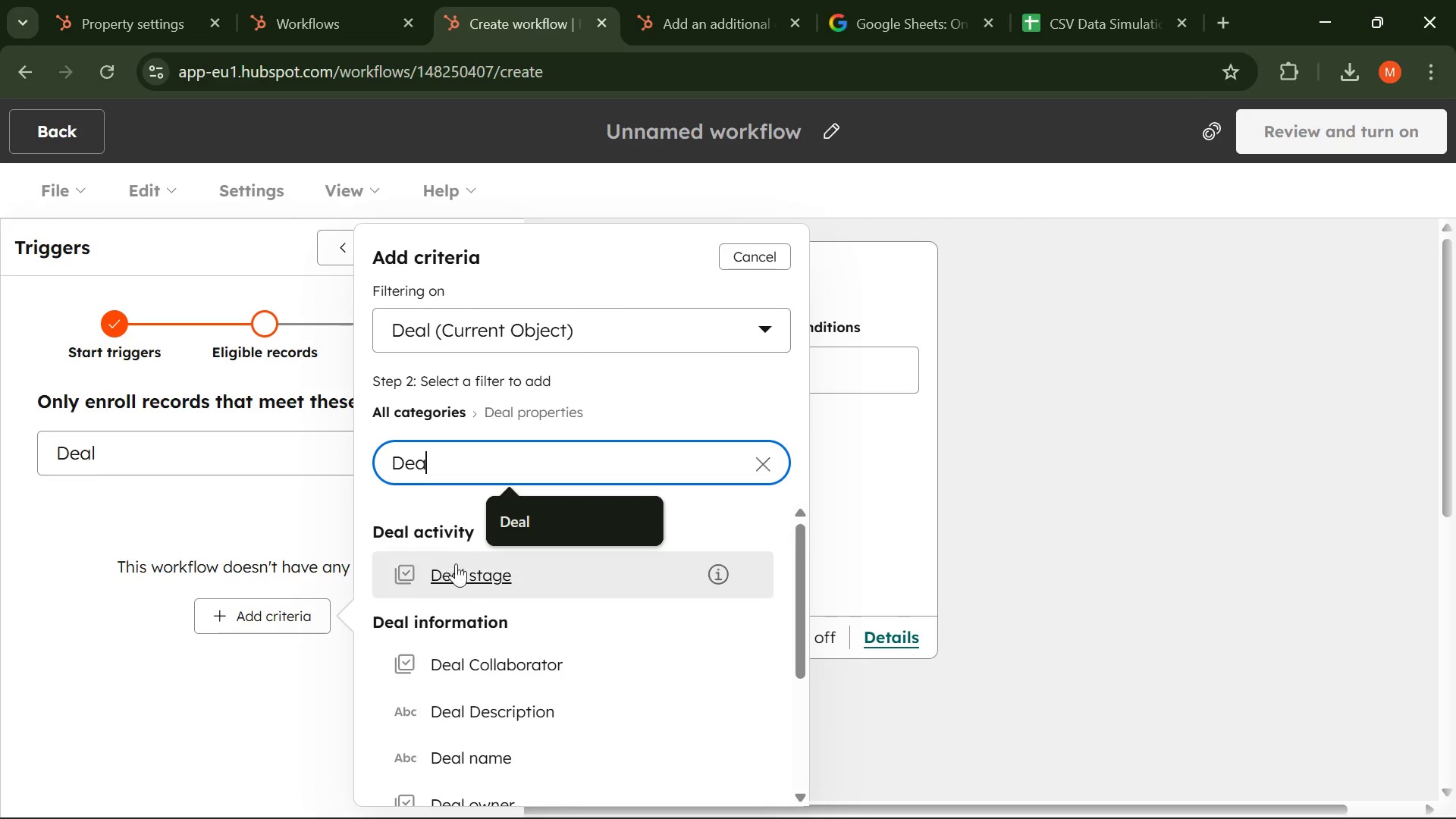 
left_click([463, 573])
 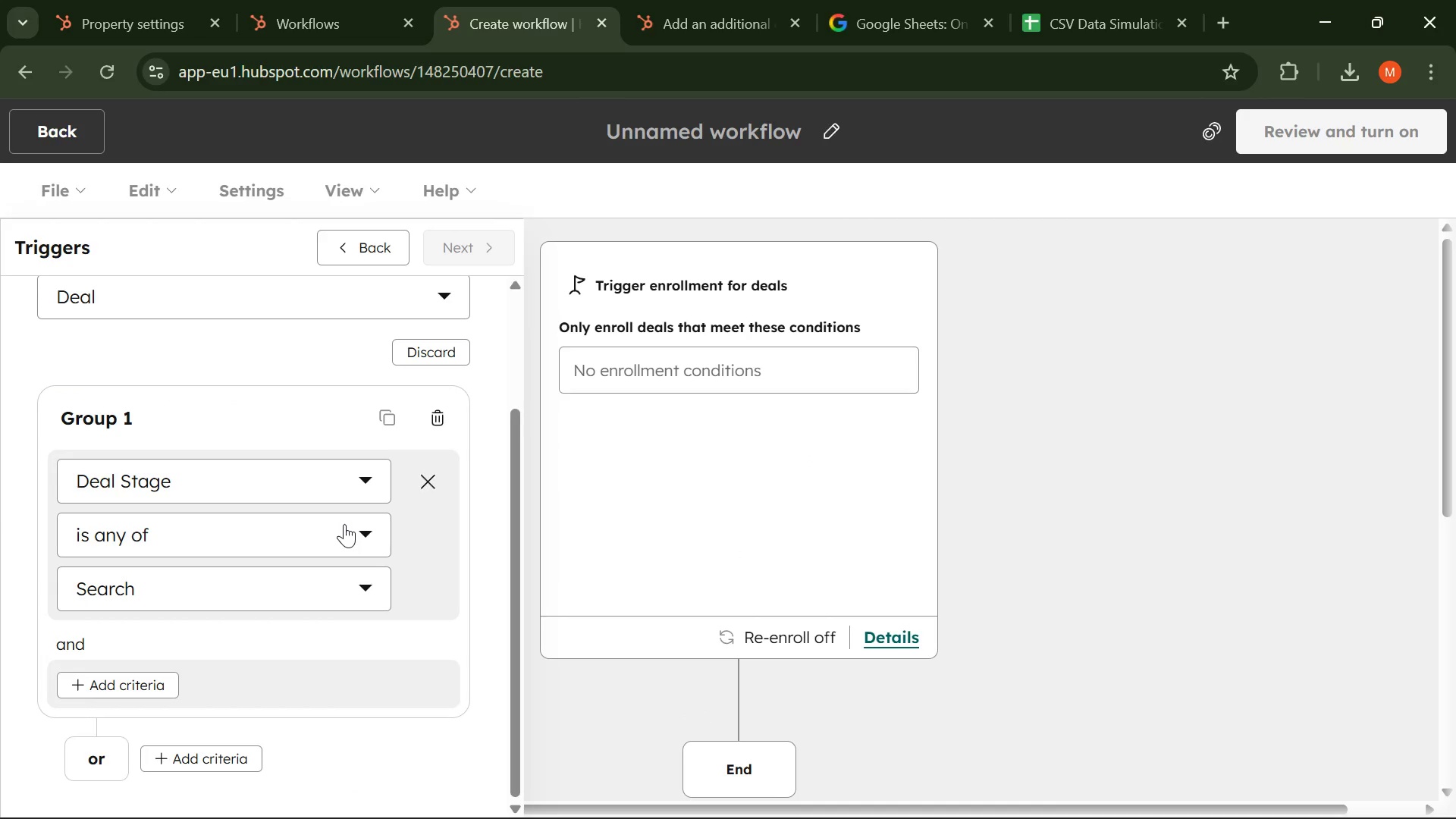 
wait(5.59)
 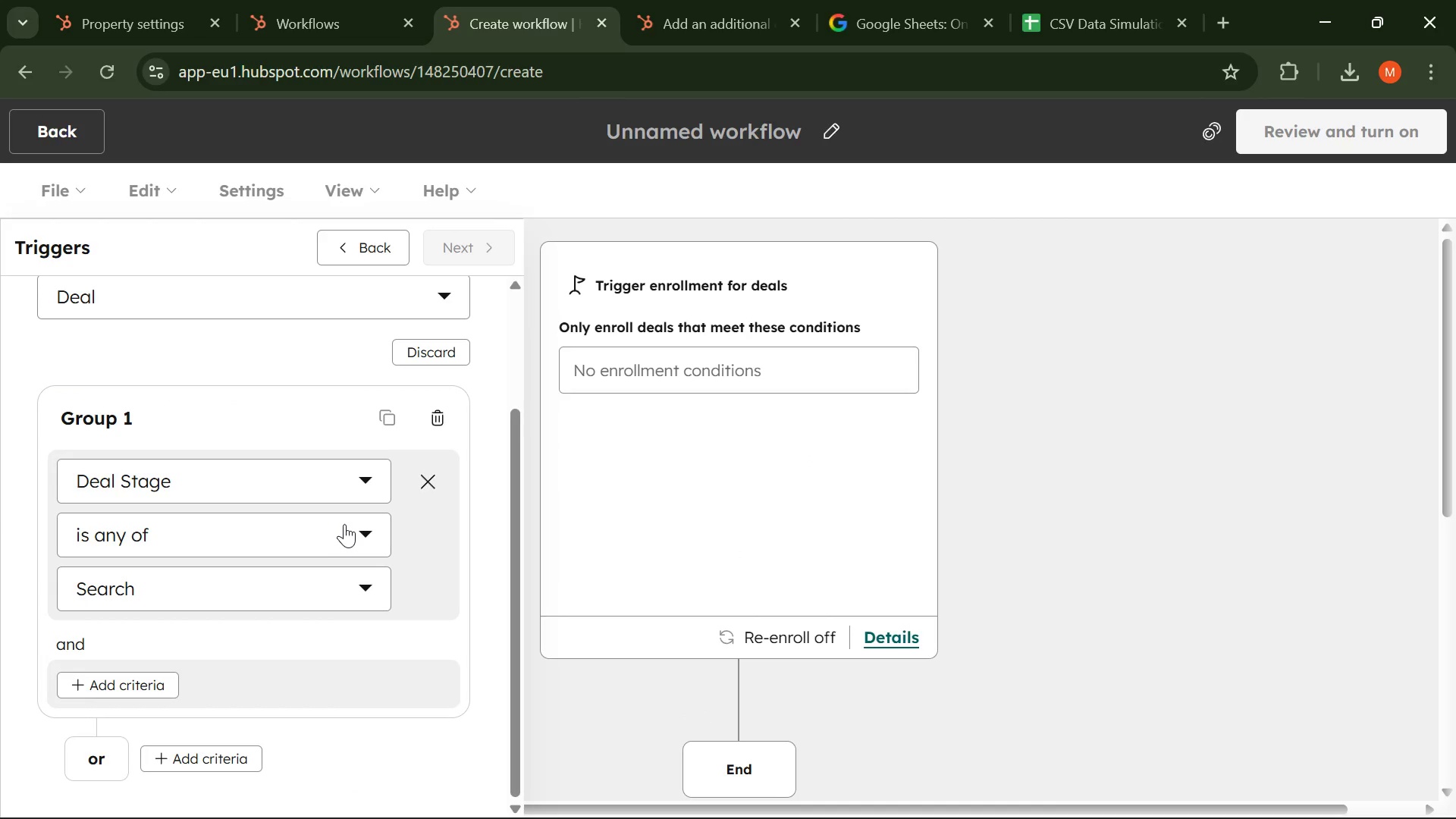 
left_click([362, 584])
 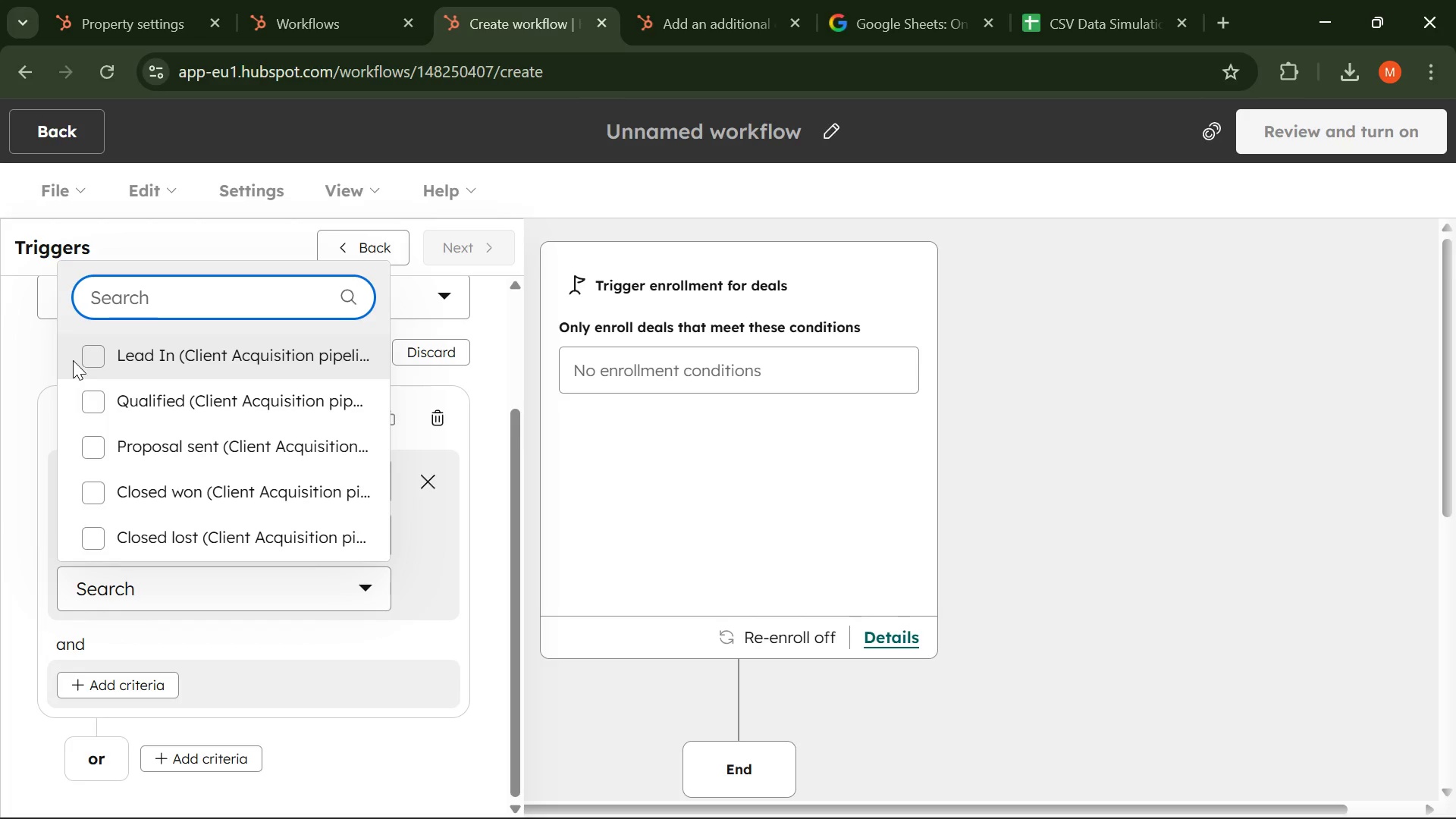 
left_click([93, 362])
 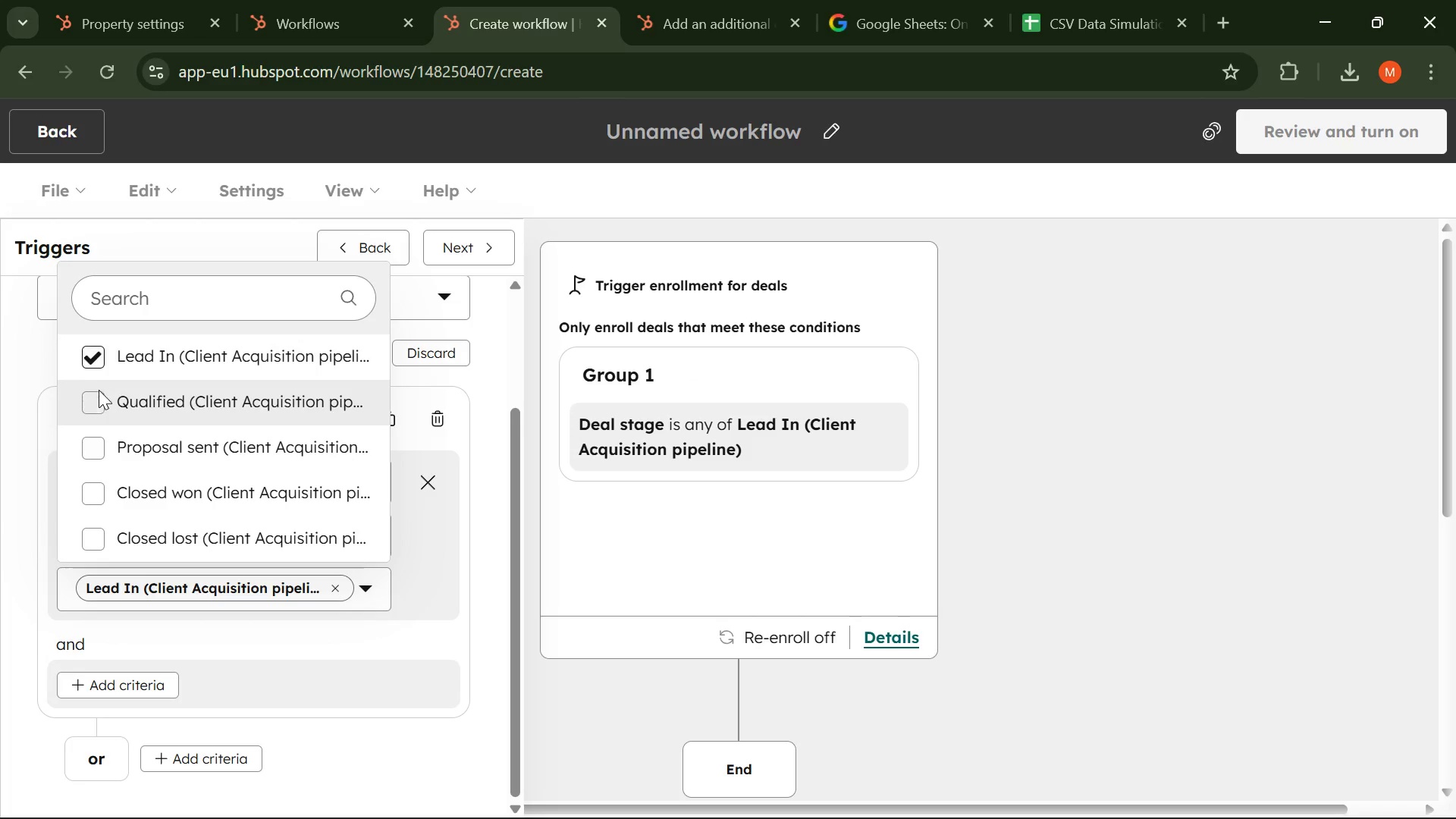 
left_click([99, 397])
 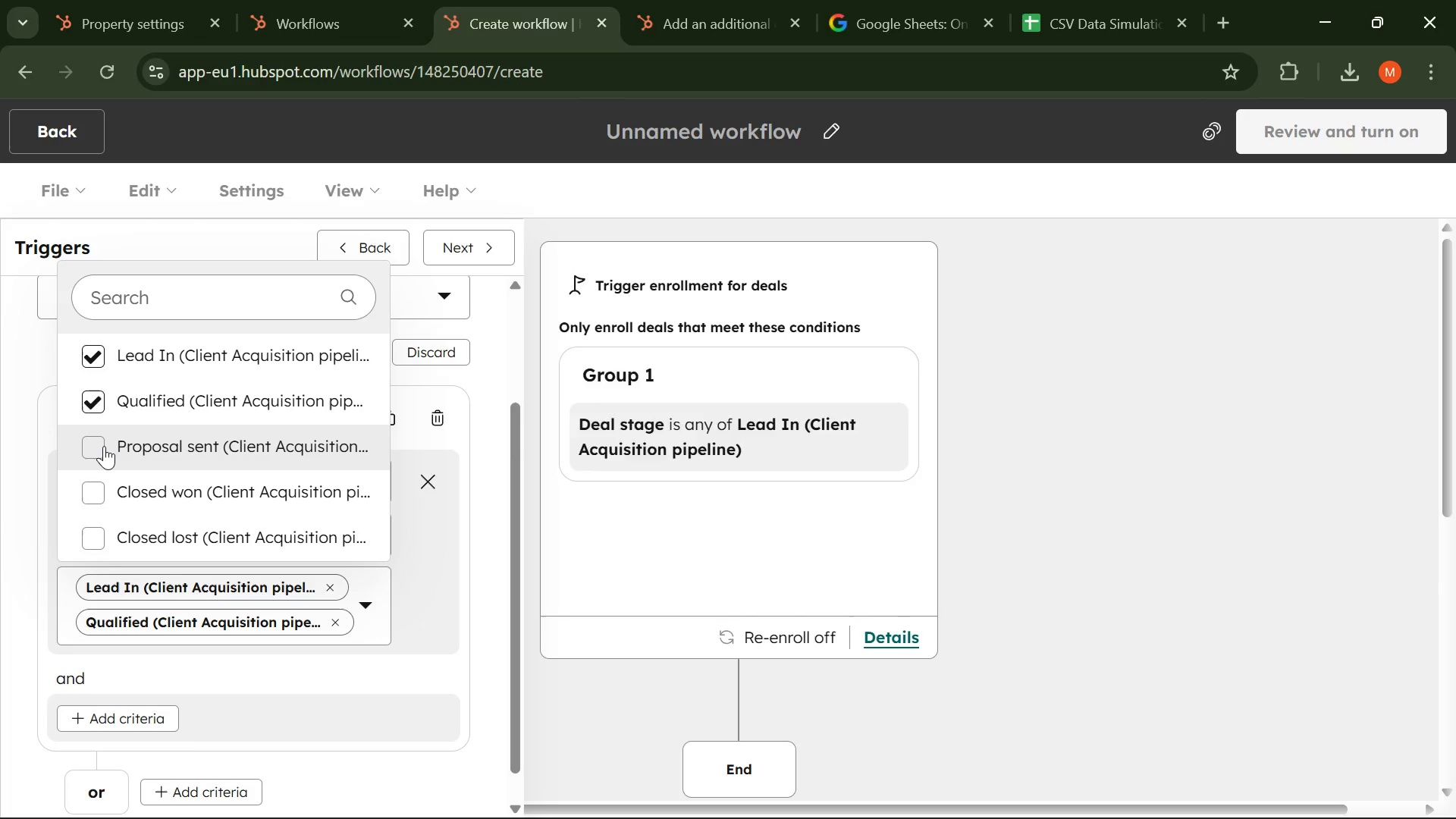 
left_click([104, 446])
 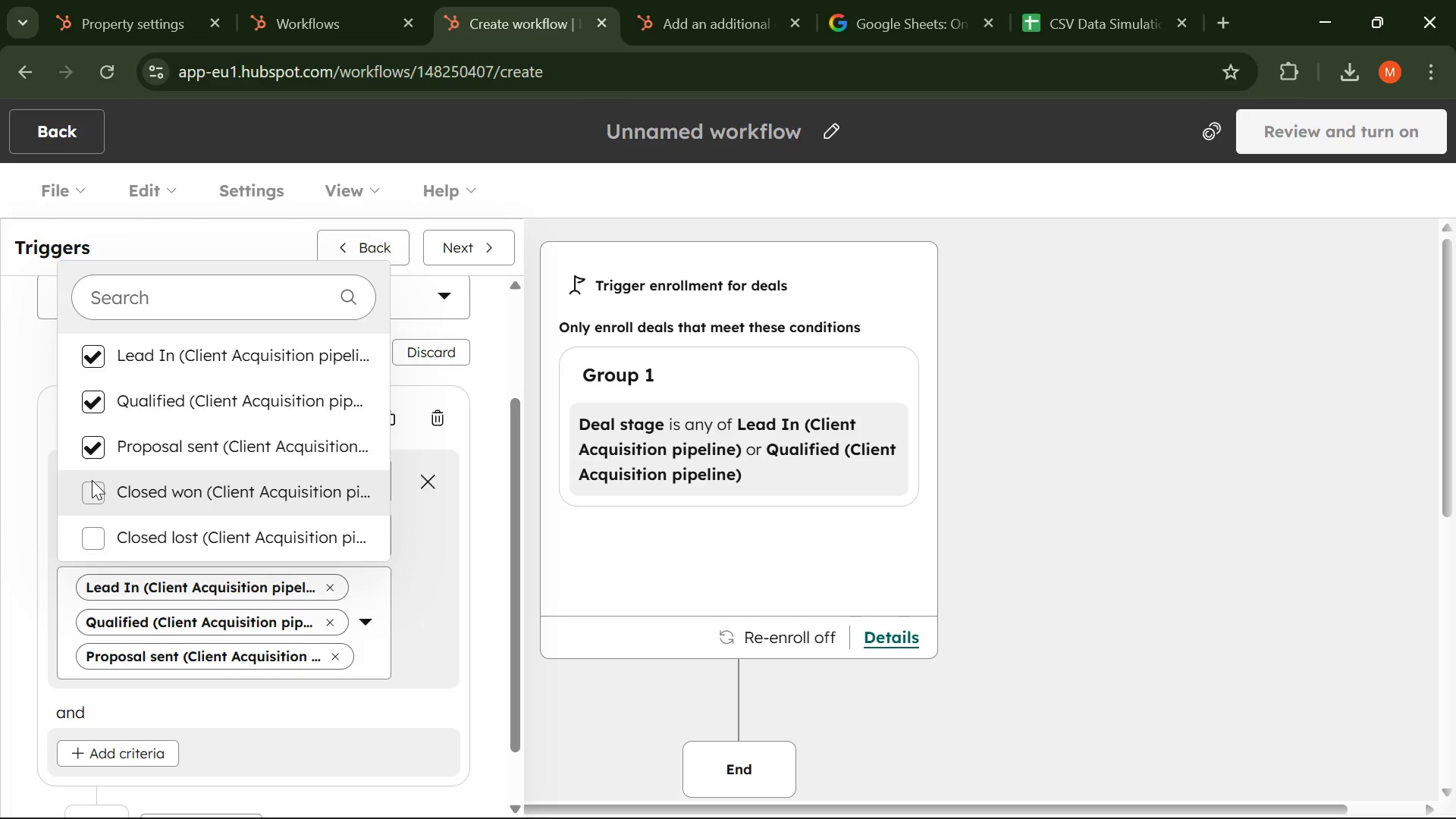 
left_click([92, 480])
 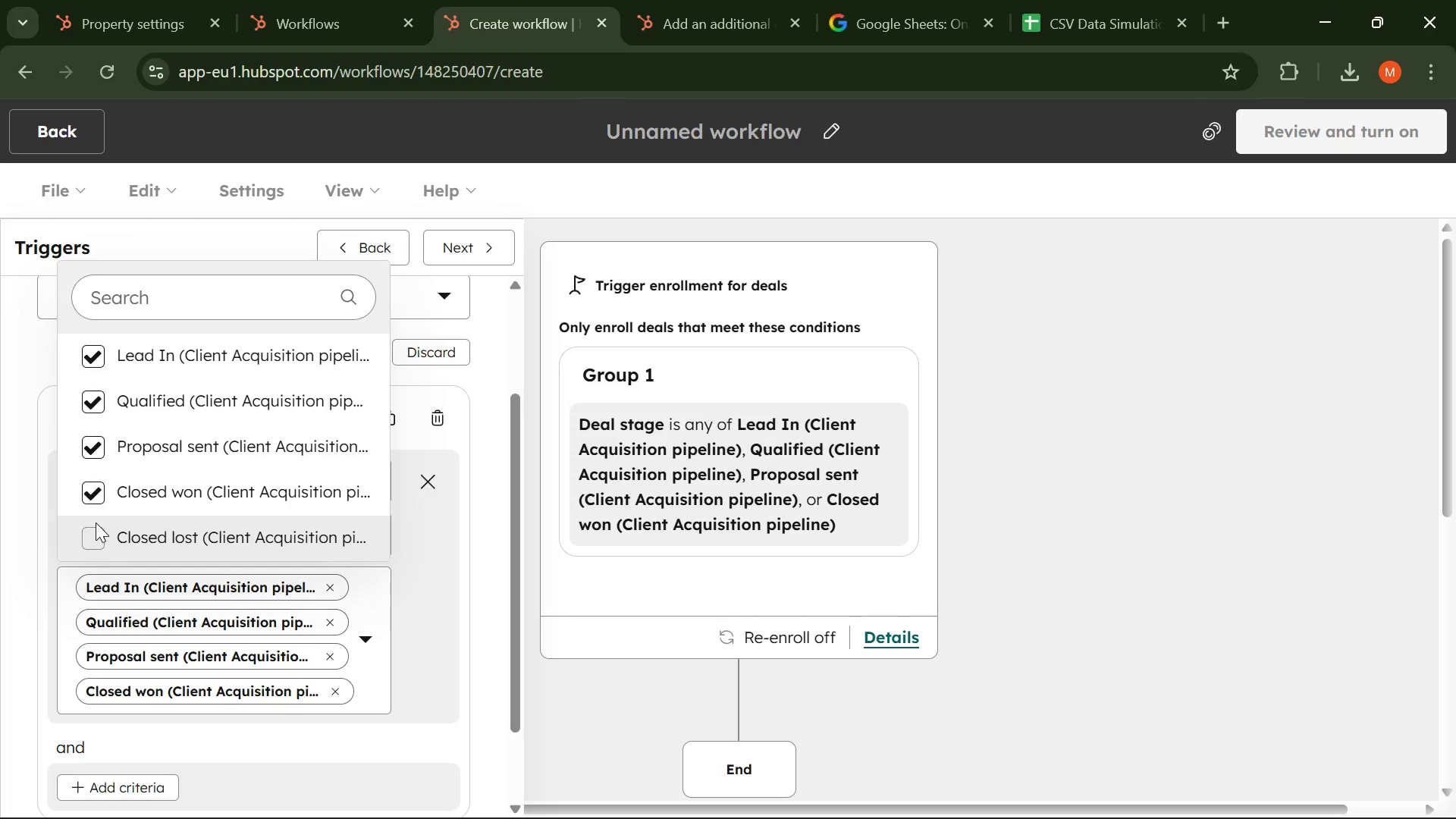 
left_click([96, 522])
 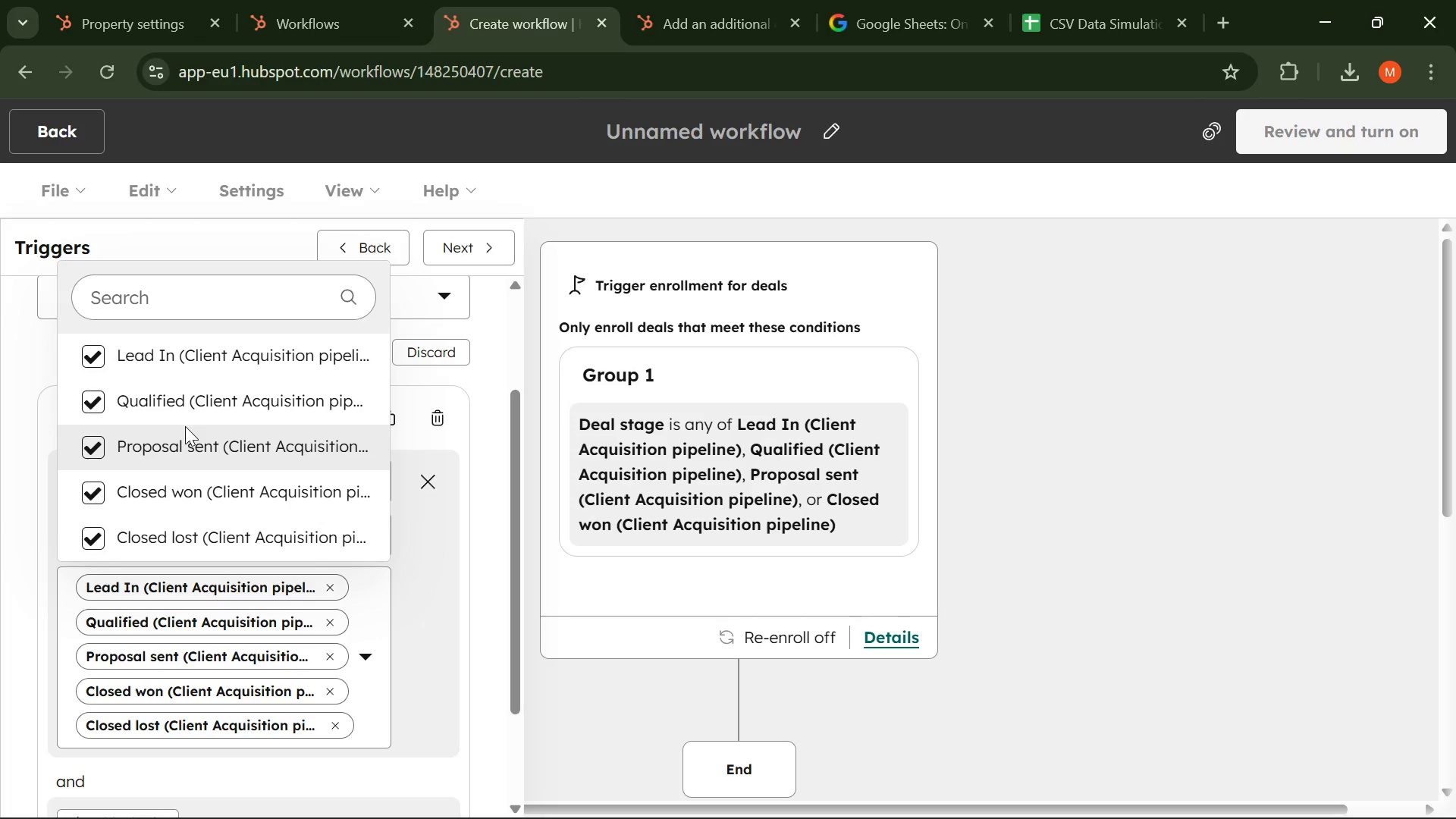 
scroll: coordinate [185, 426], scroll_direction: none, amount: 0.0
 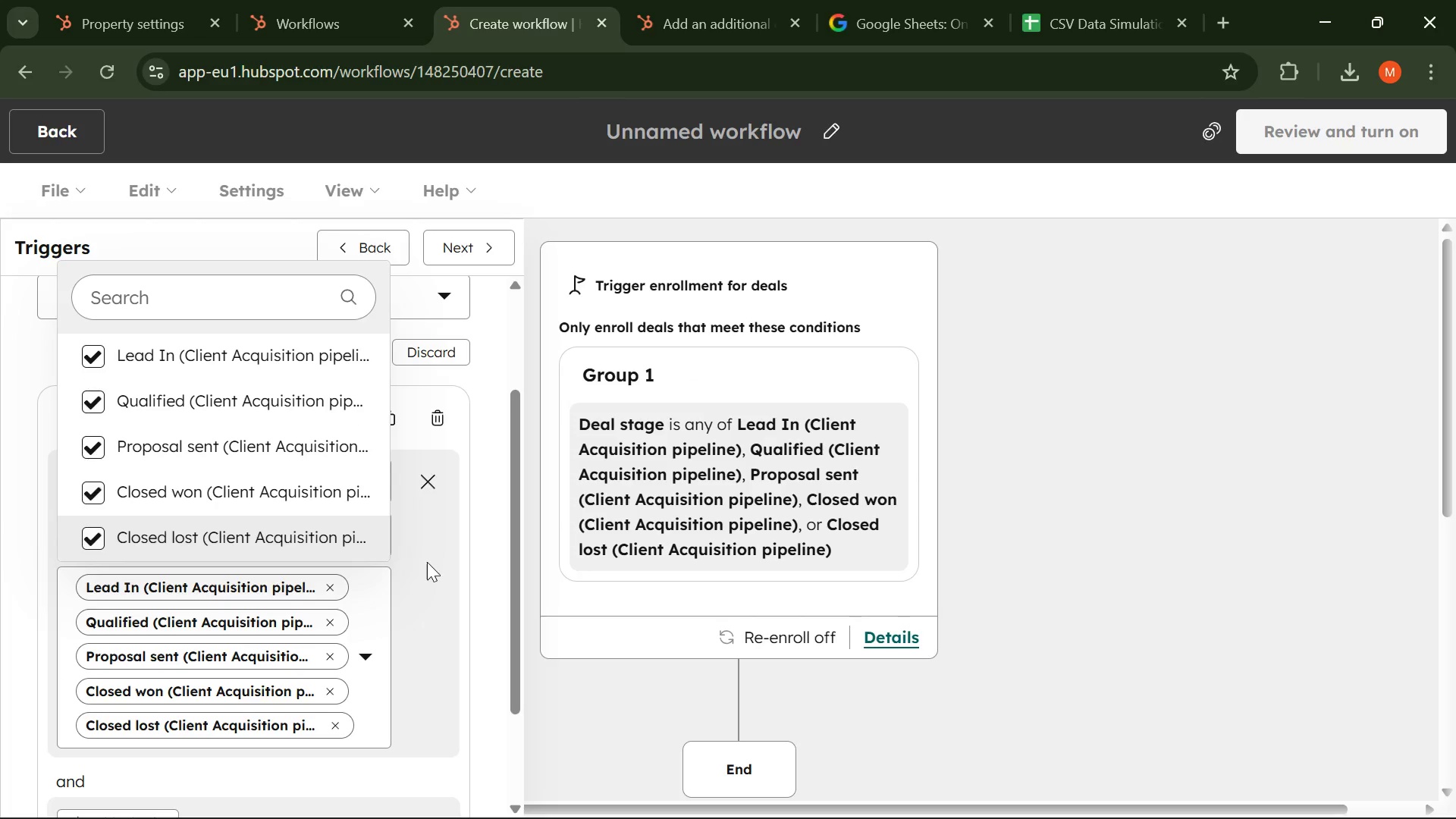 
left_click([427, 562])
 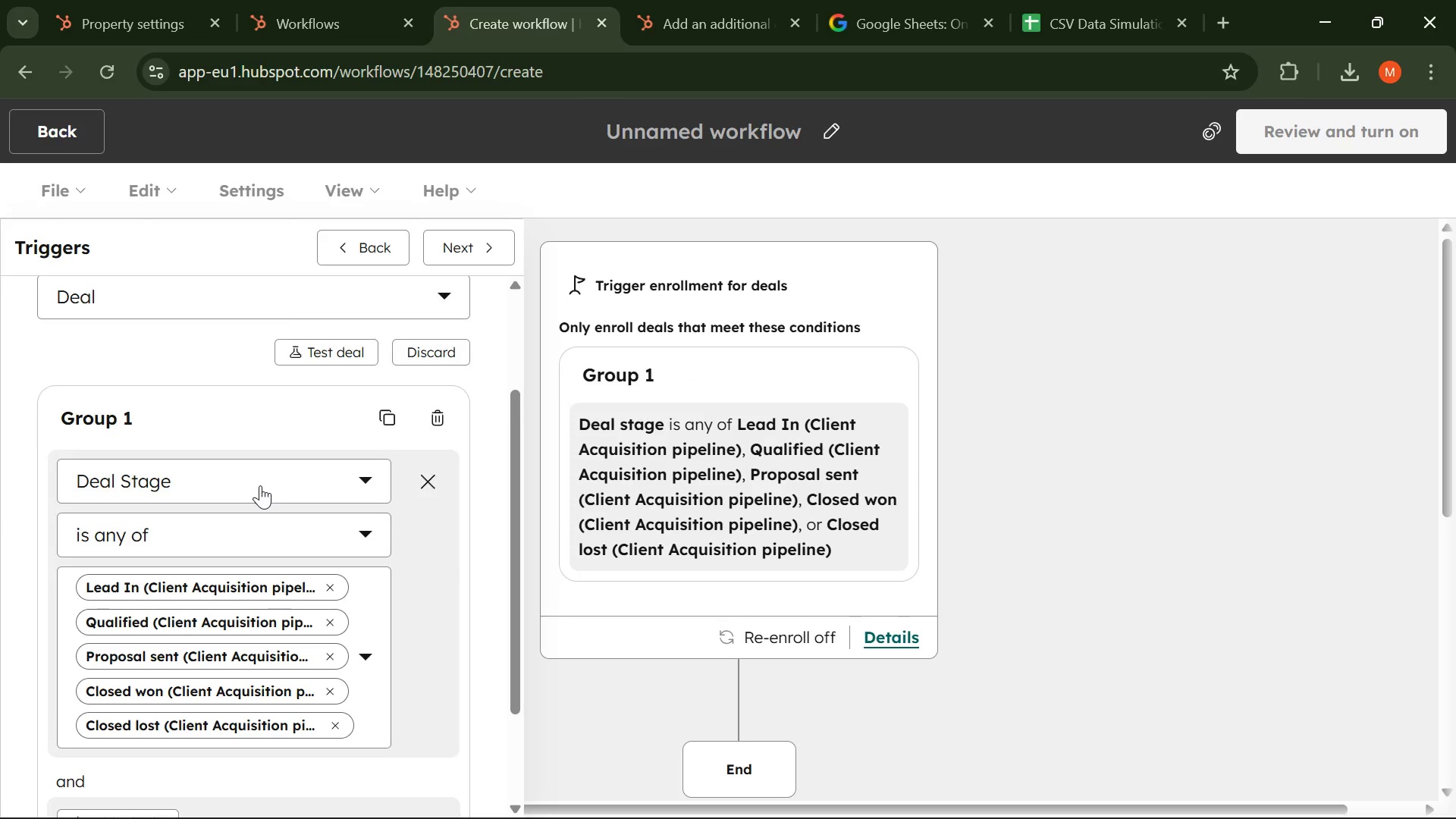 
scroll: coordinate [260, 485], scroll_direction: down, amount: 2.0
 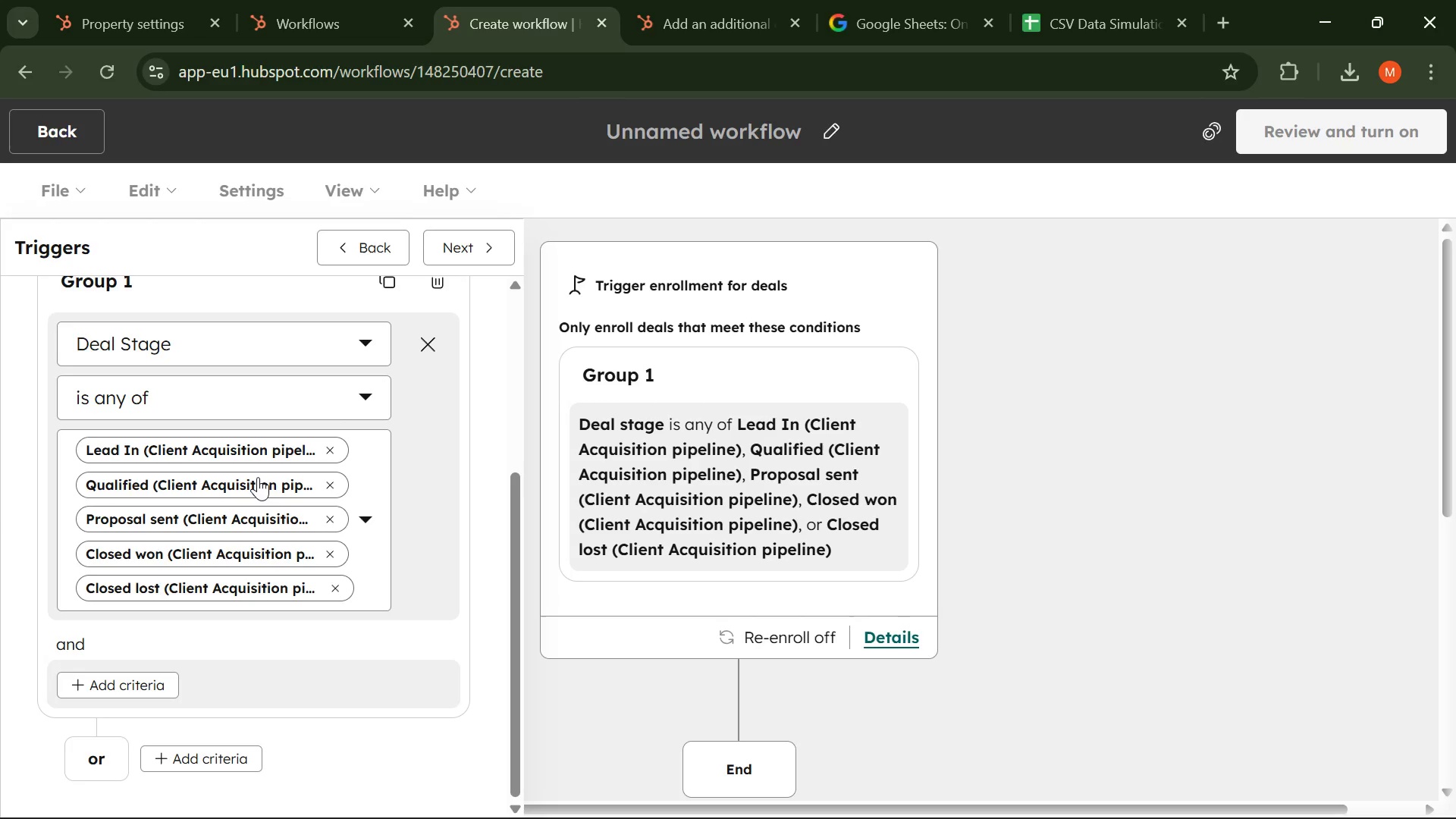 
wait(7.96)
 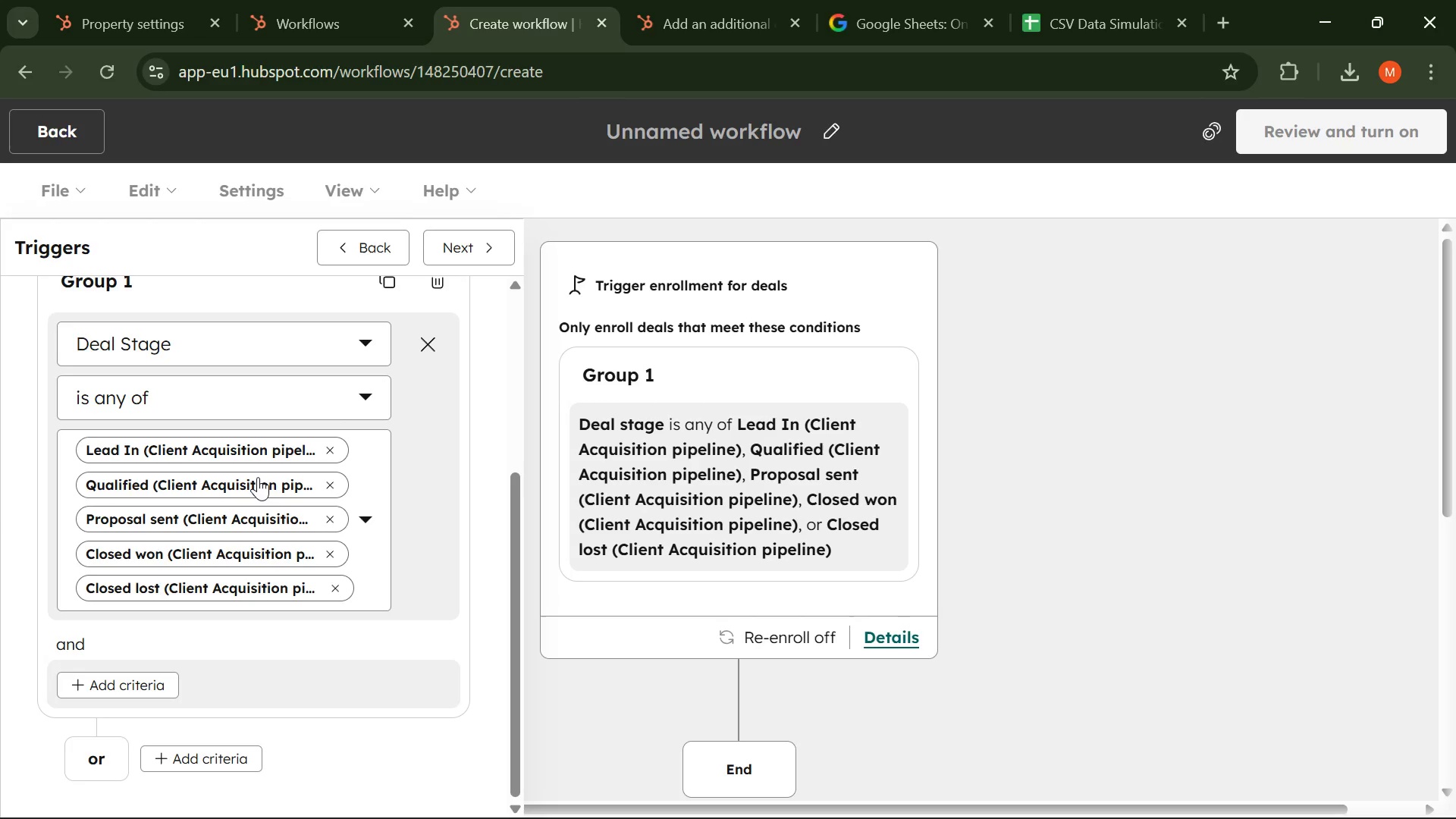 
scroll: coordinate [174, 495], scroll_direction: down, amount: 1.0
 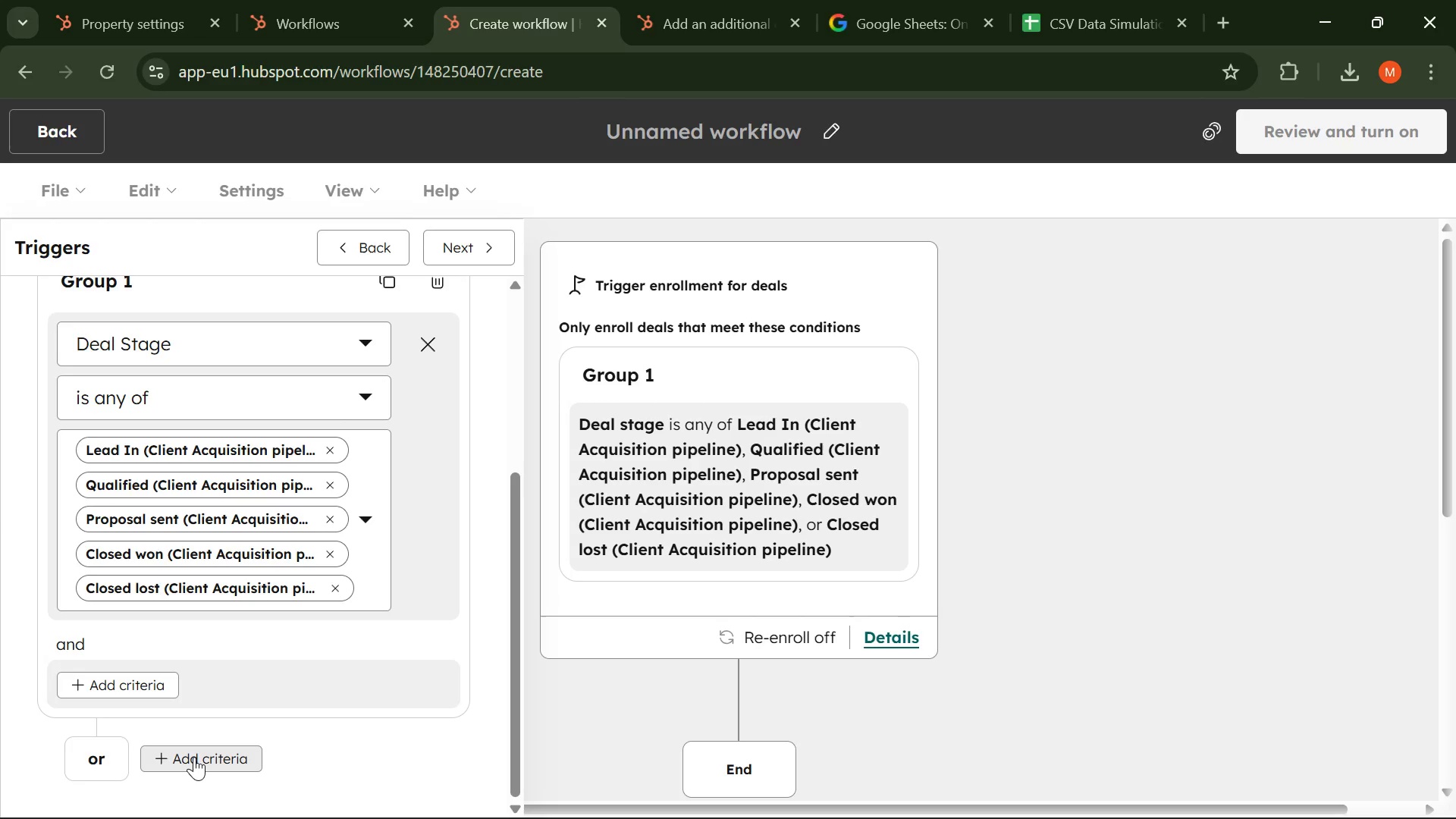 
left_click([194, 757])
 